 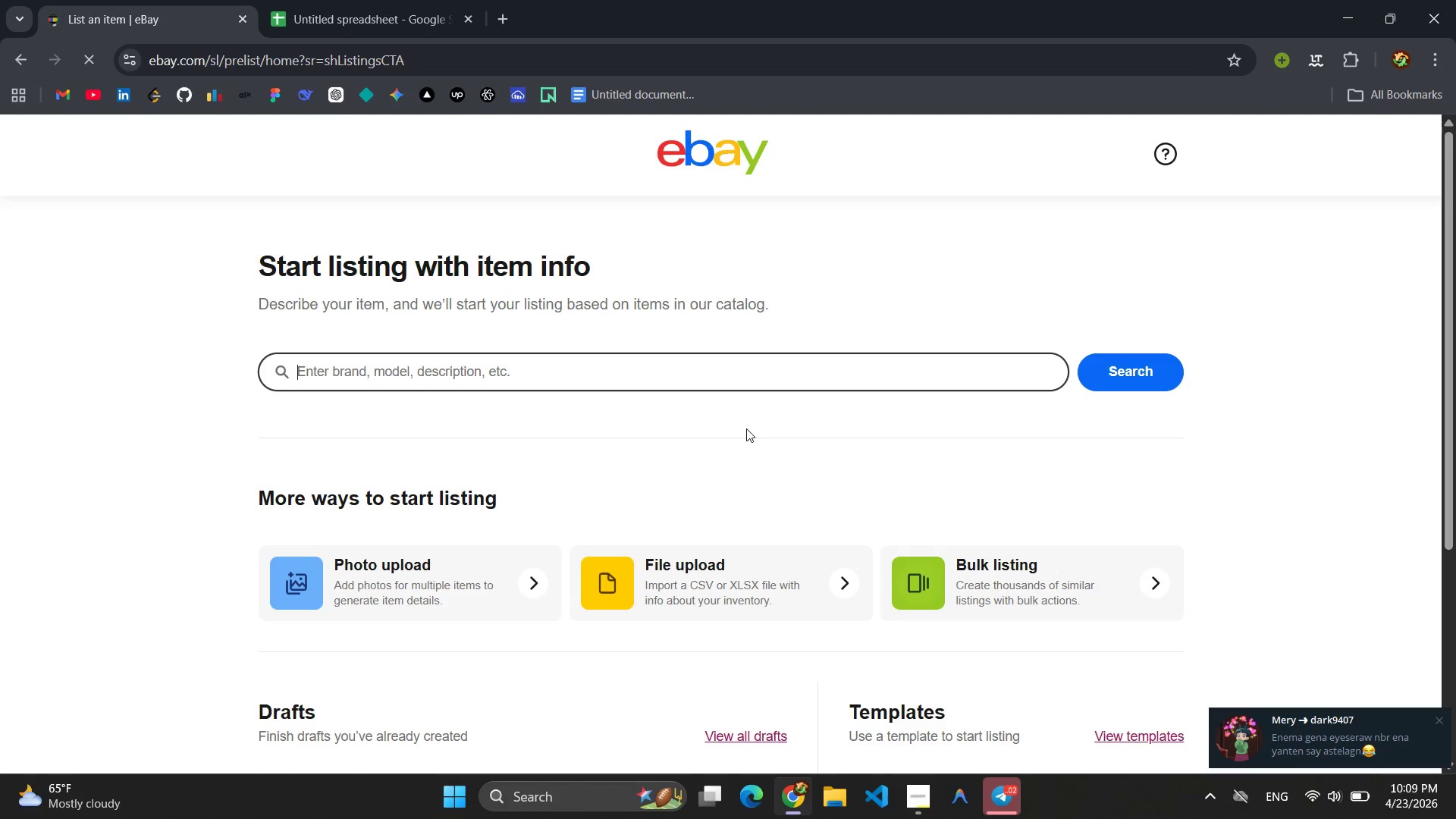 
scroll: coordinate [788, 428], scroll_direction: up, amount: 1.0
 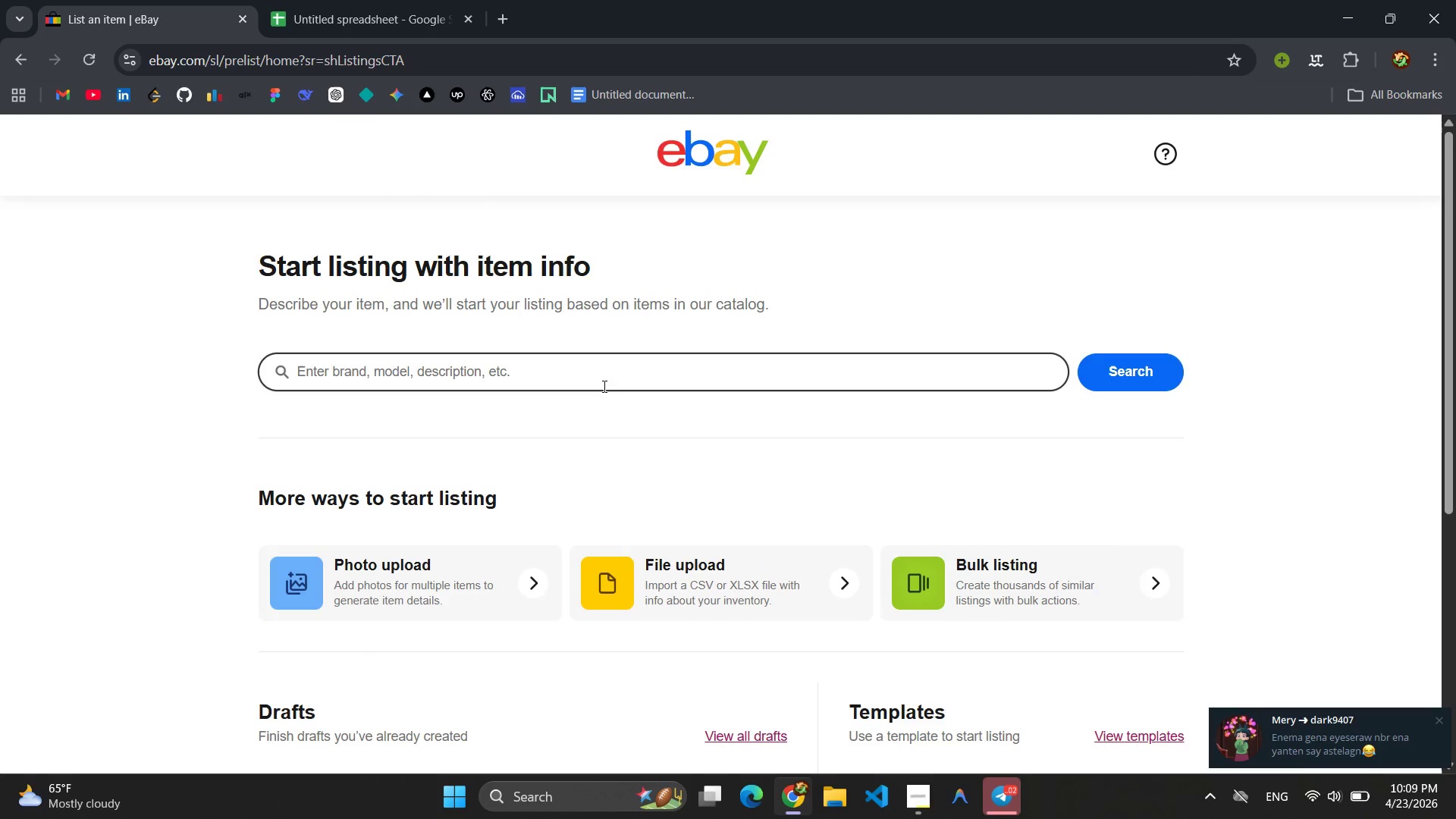 
left_click([602, 386])
 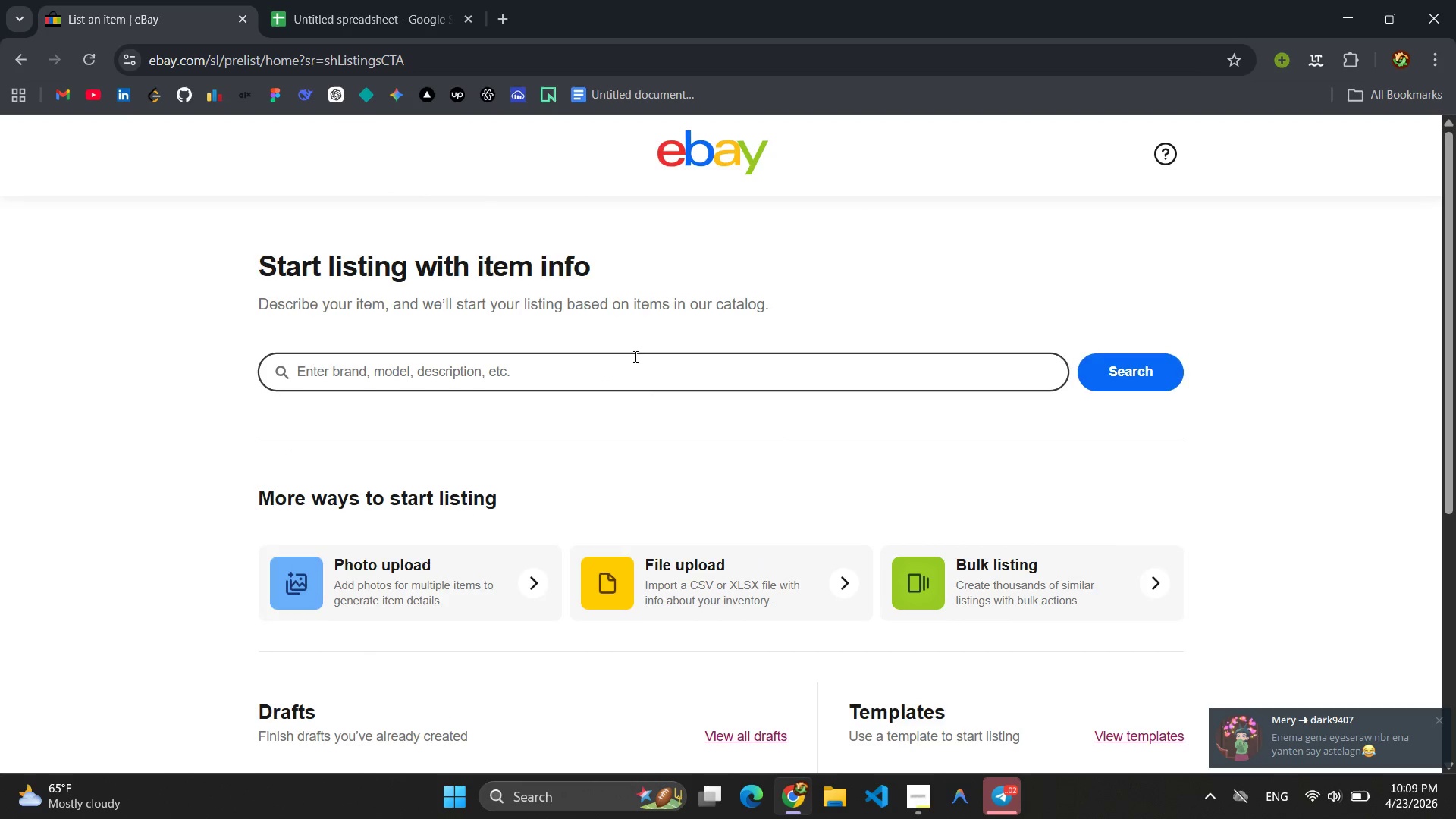 
wait(8.53)
 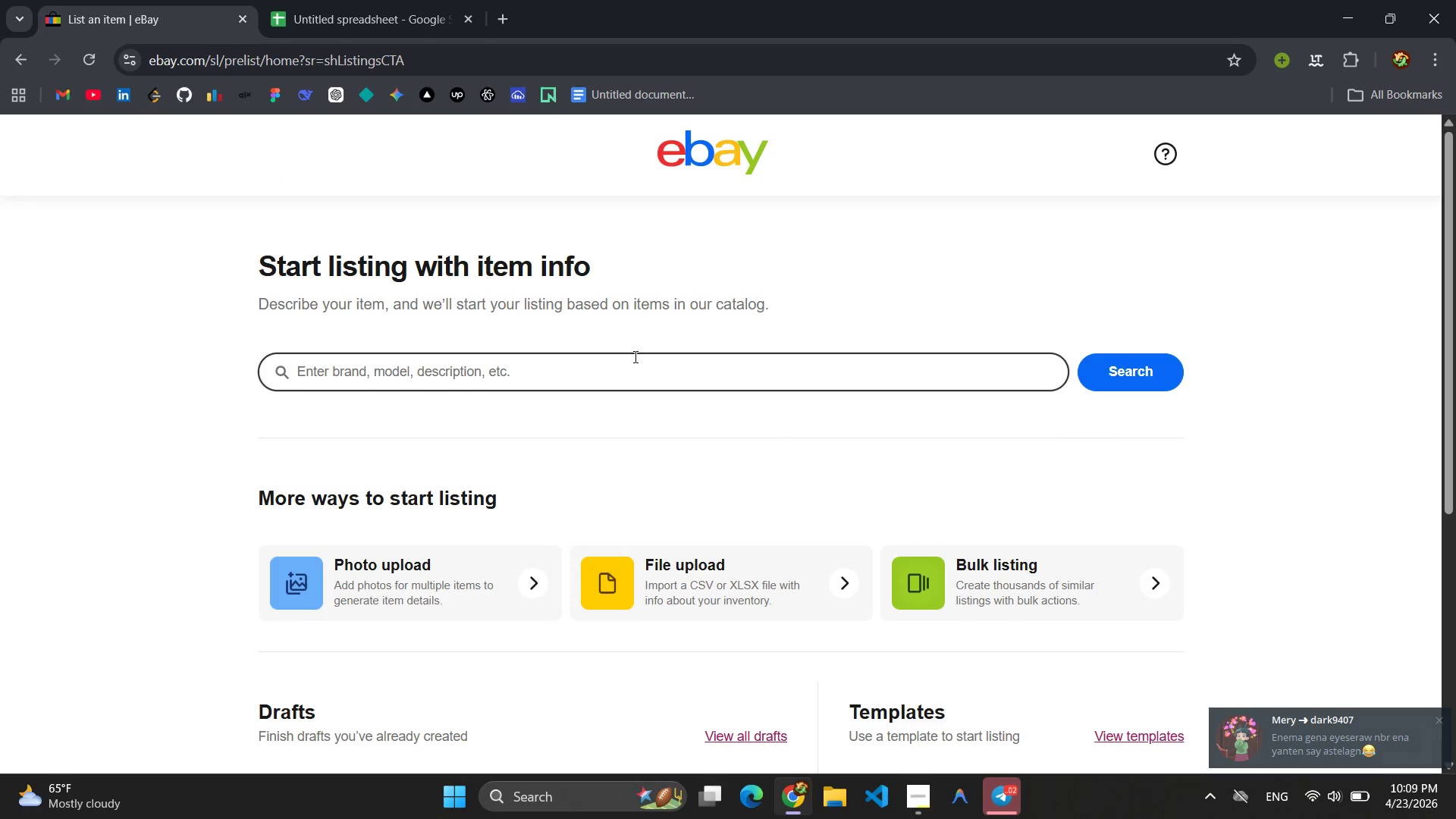 
type(B)
key(Backspace)
type(Ubiquiti Unin)
key(Backspace)
type(Fi UAP-AC-PRO 5-Pack Access Point )
 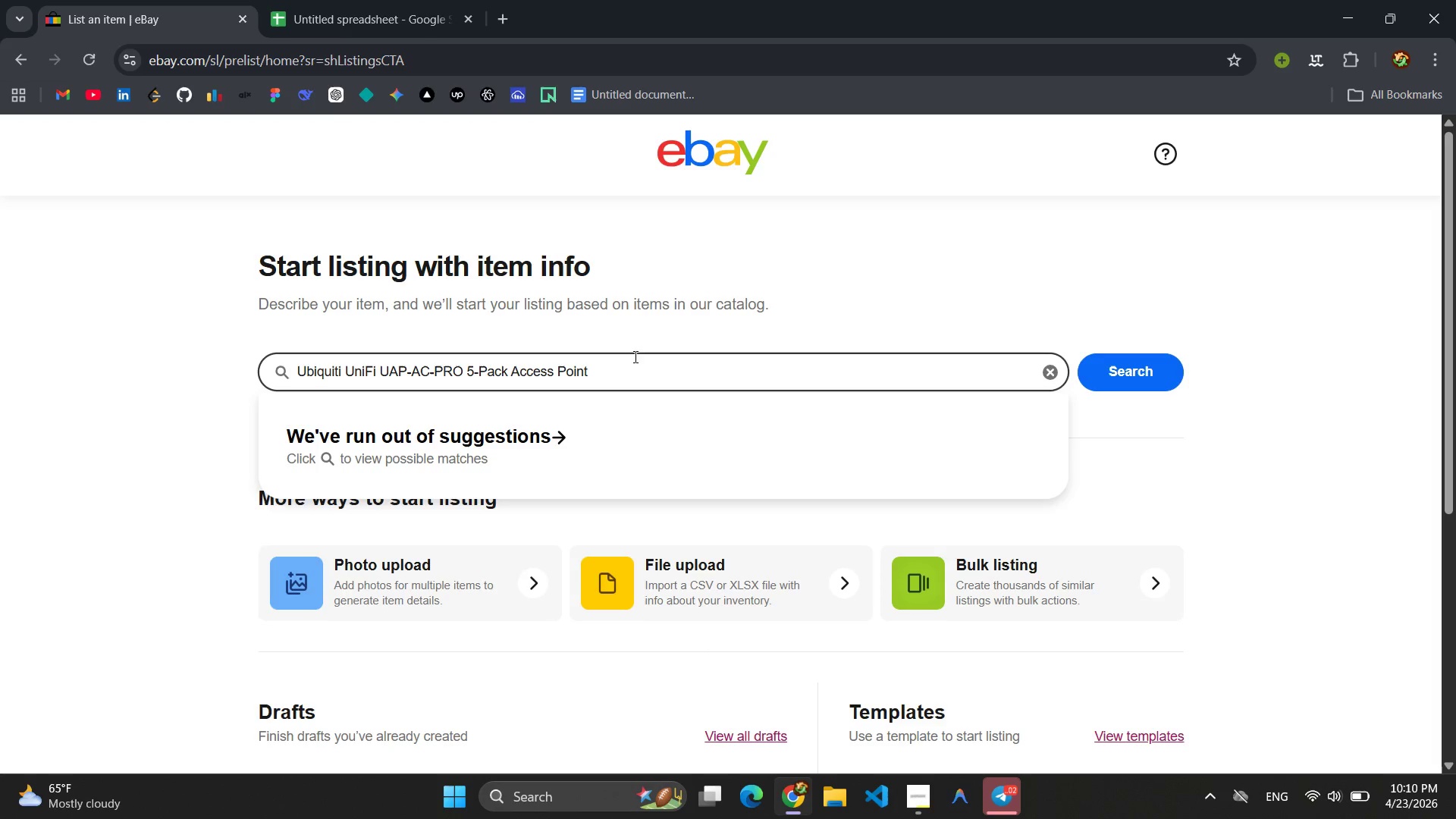 
wait(7.55)
 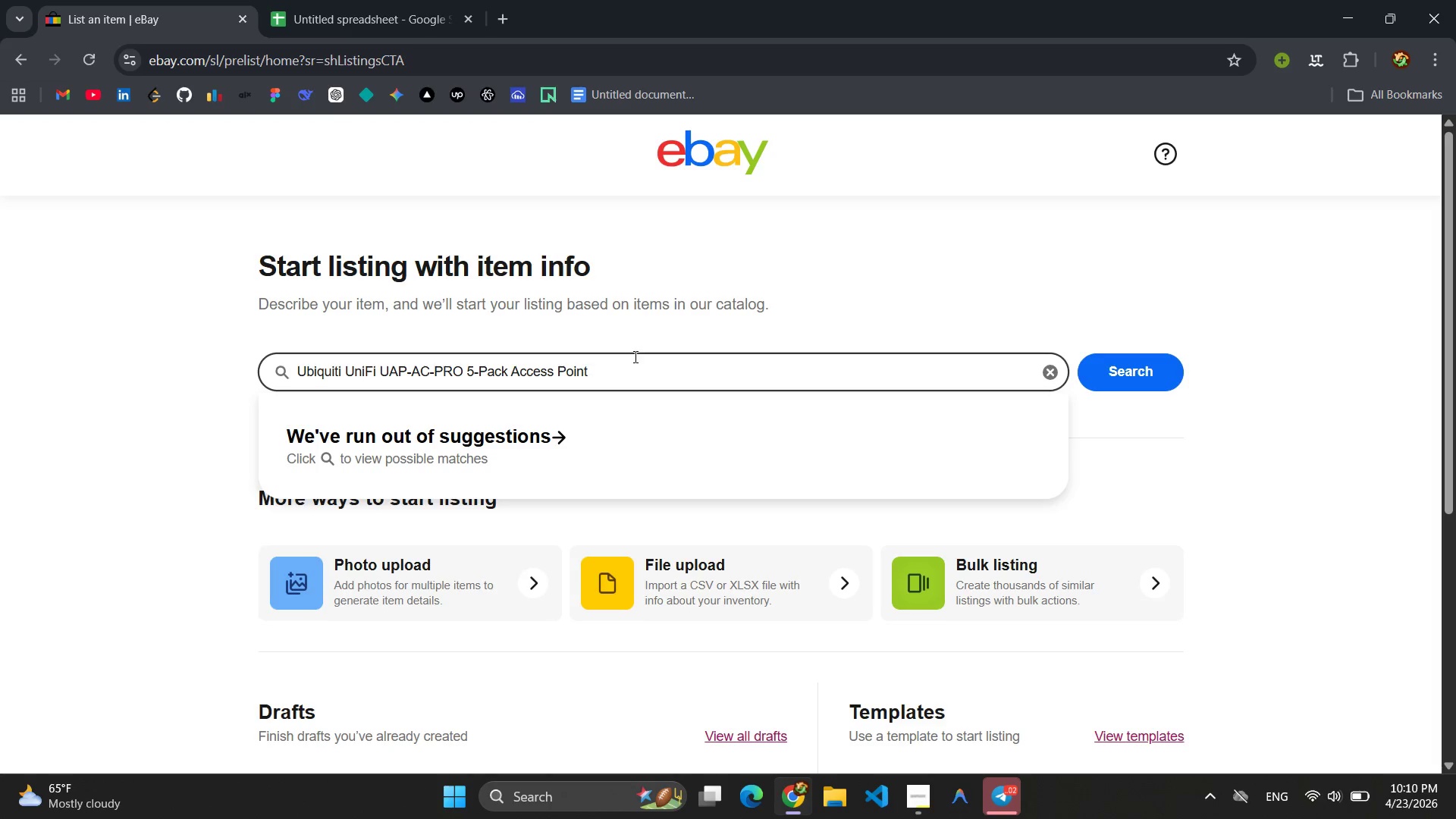 
type(Pre-Configured Clud)
key(Backspace)
key(Backspace)
type(oud Key Ready)
 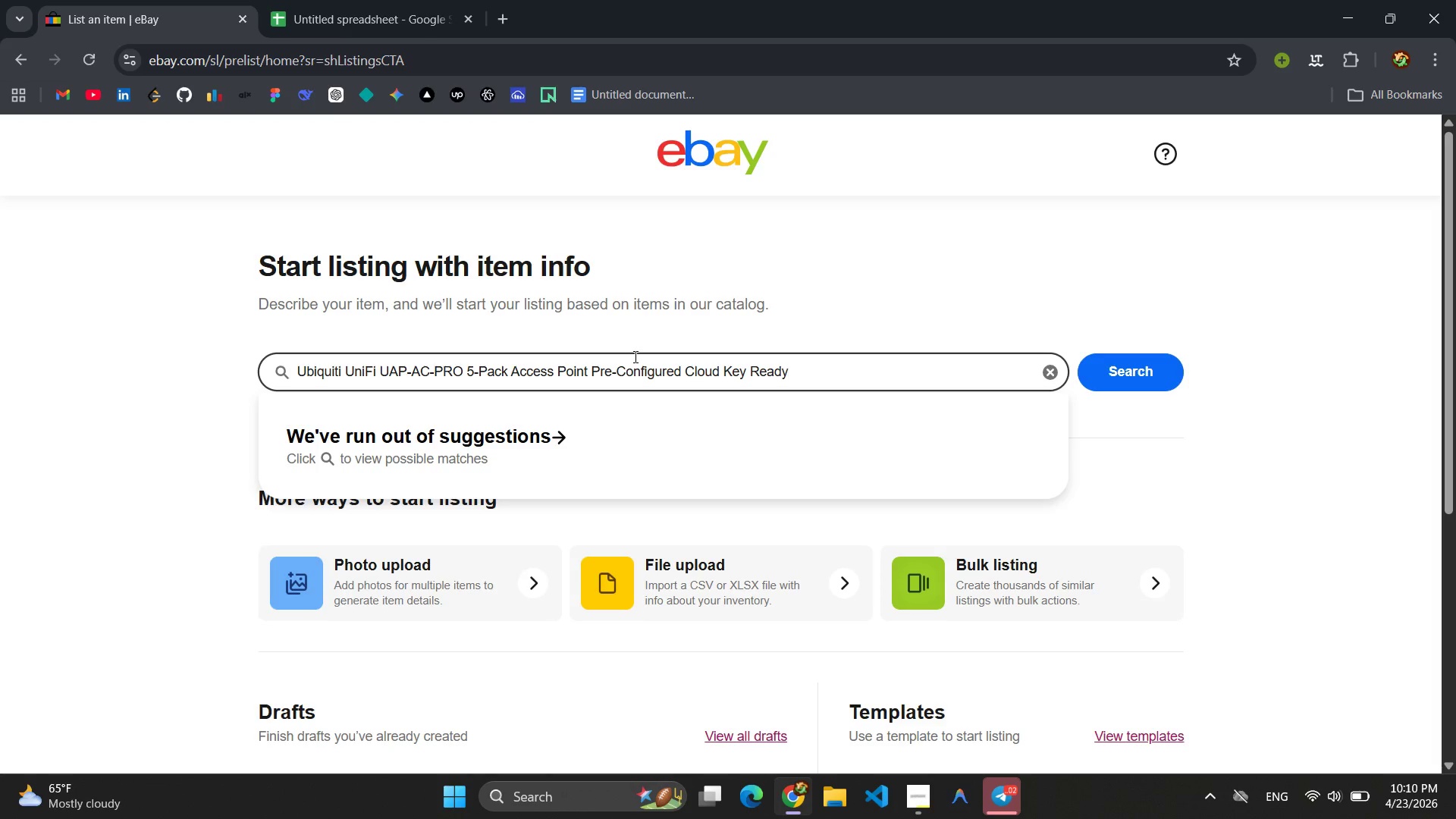 
key(Control+ControlLeft)
 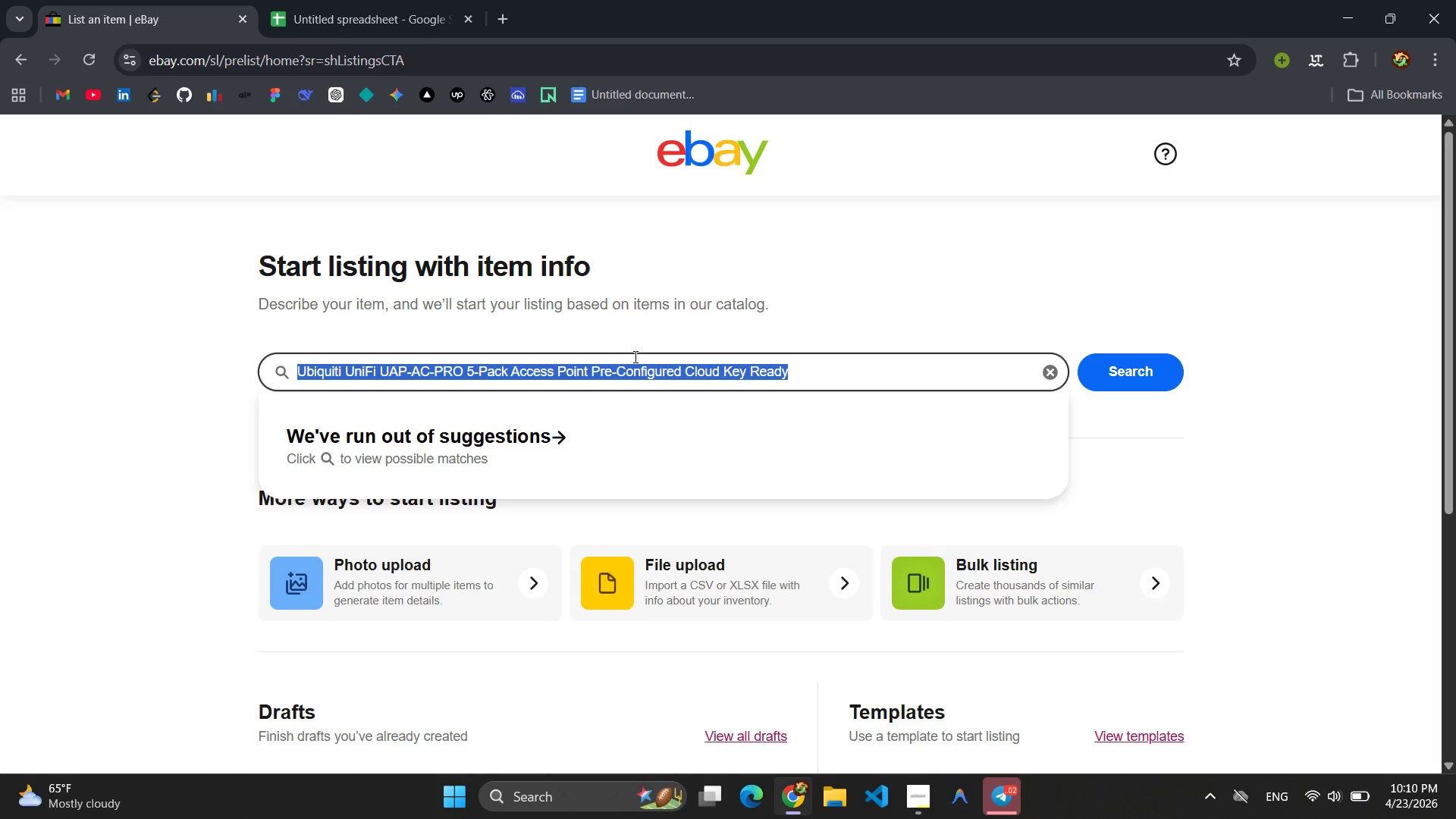 
key(Control+A)
 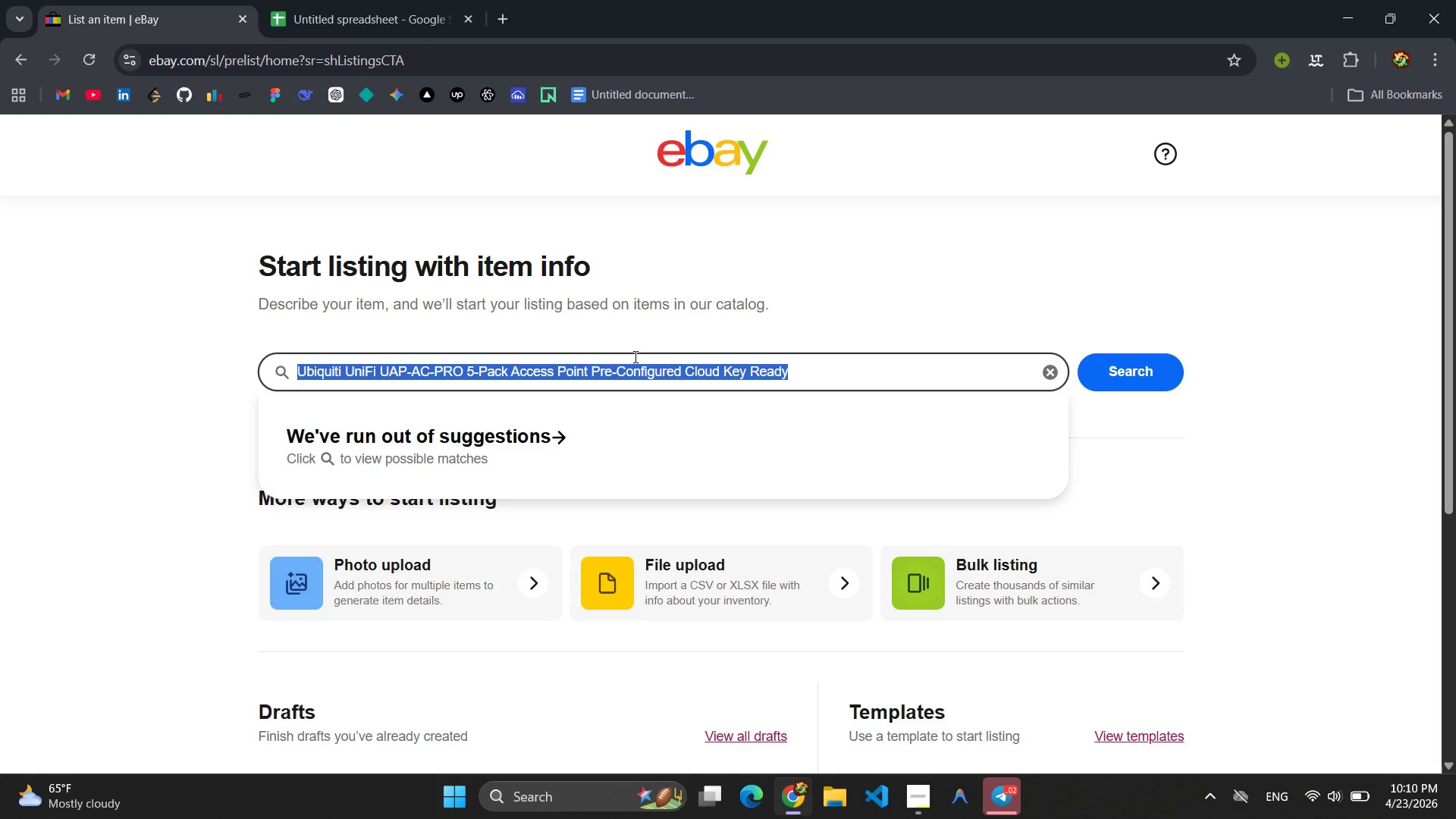 
key(Control+C)
 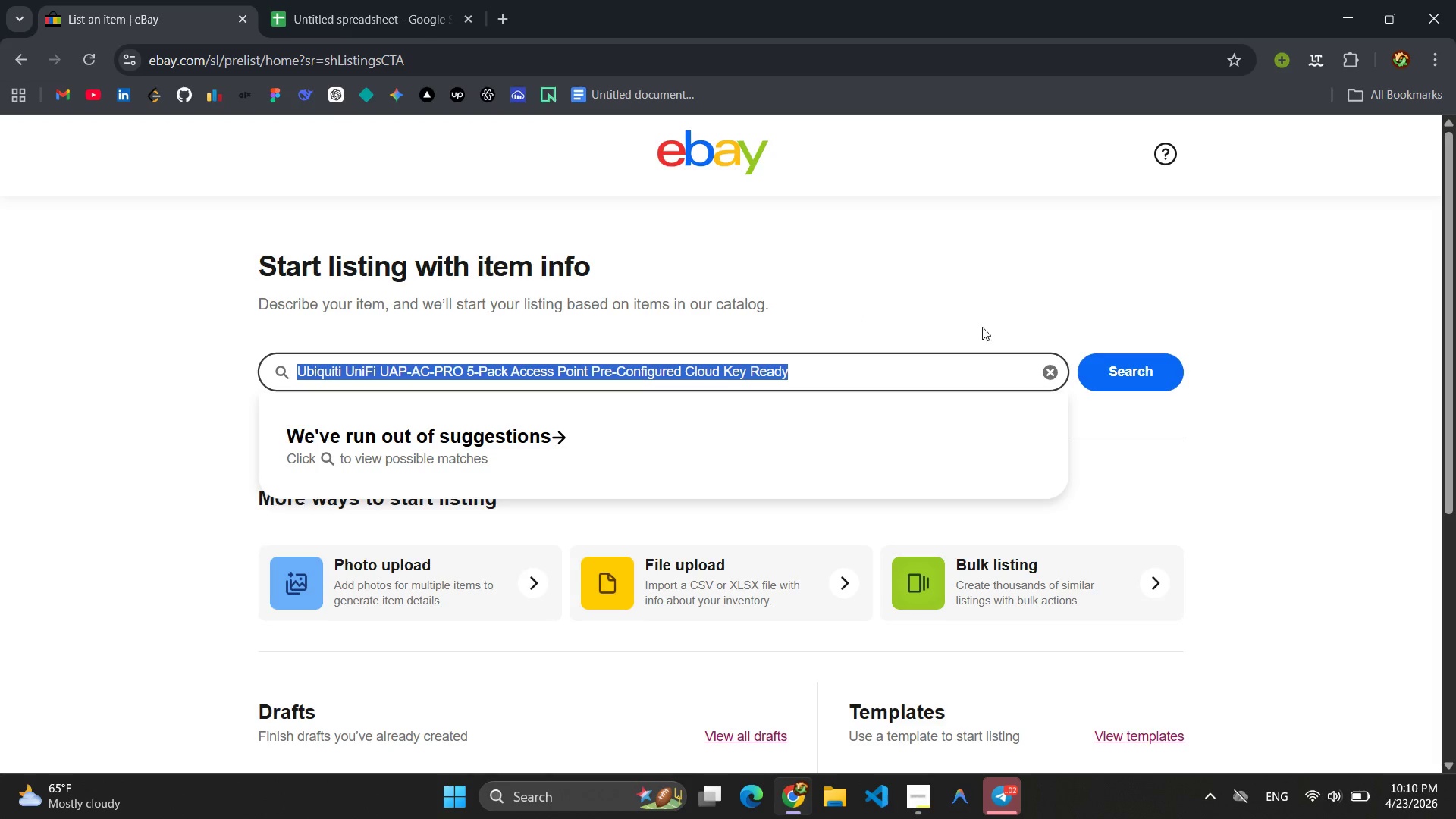 
left_click([1126, 381])
 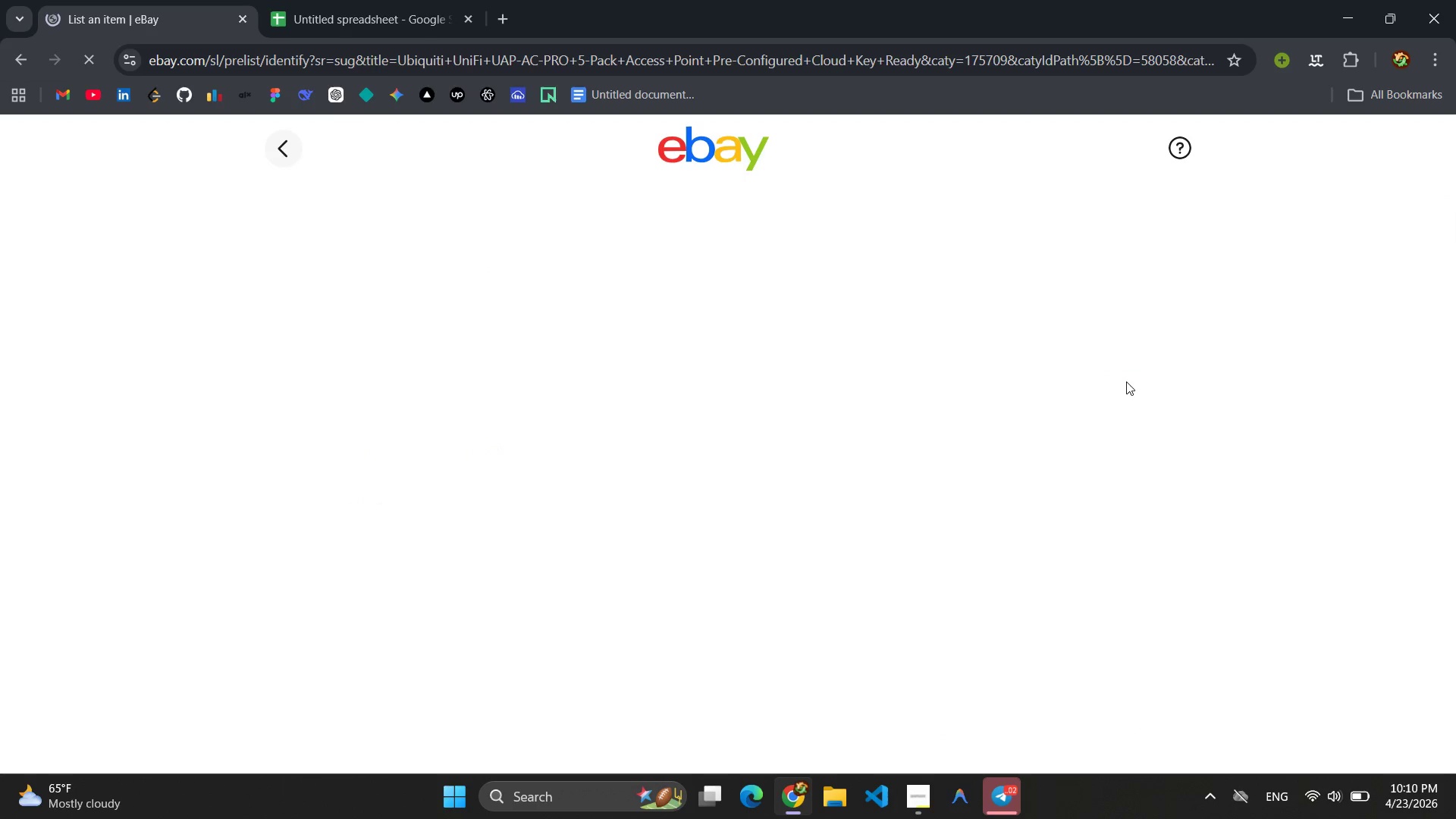 
wait(5.73)
 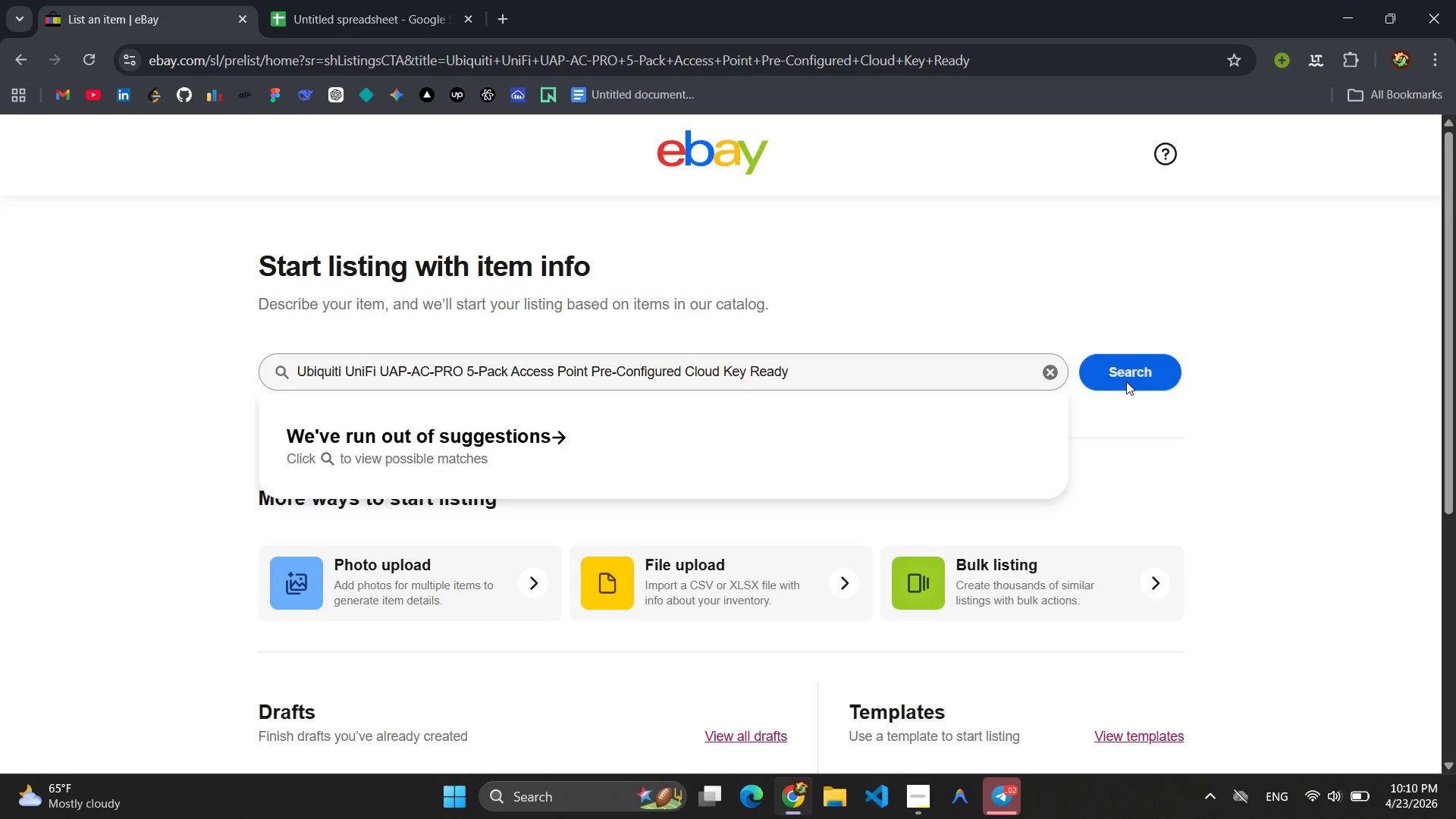 
left_click([359, 9])
 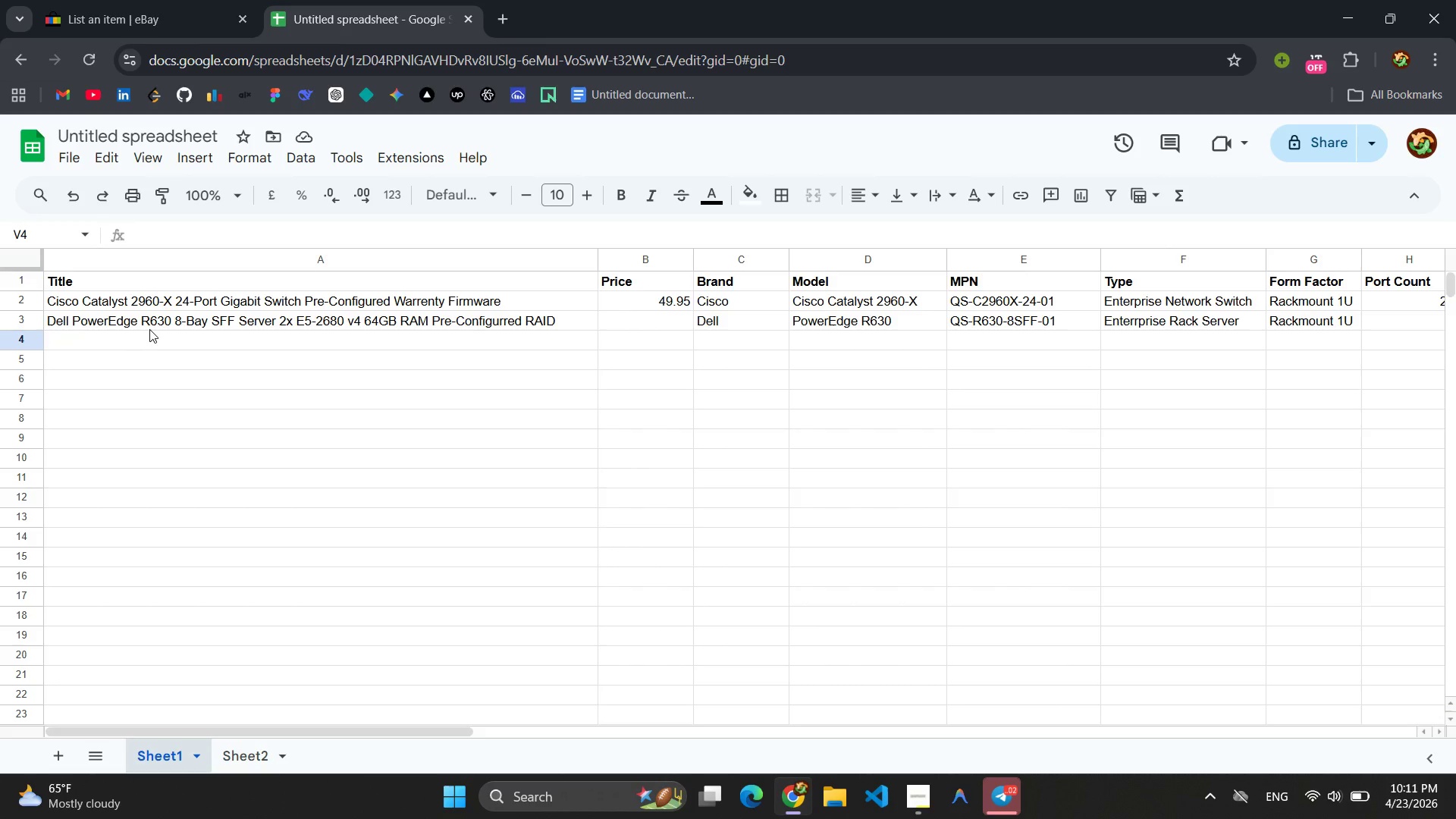 
wait(6.38)
 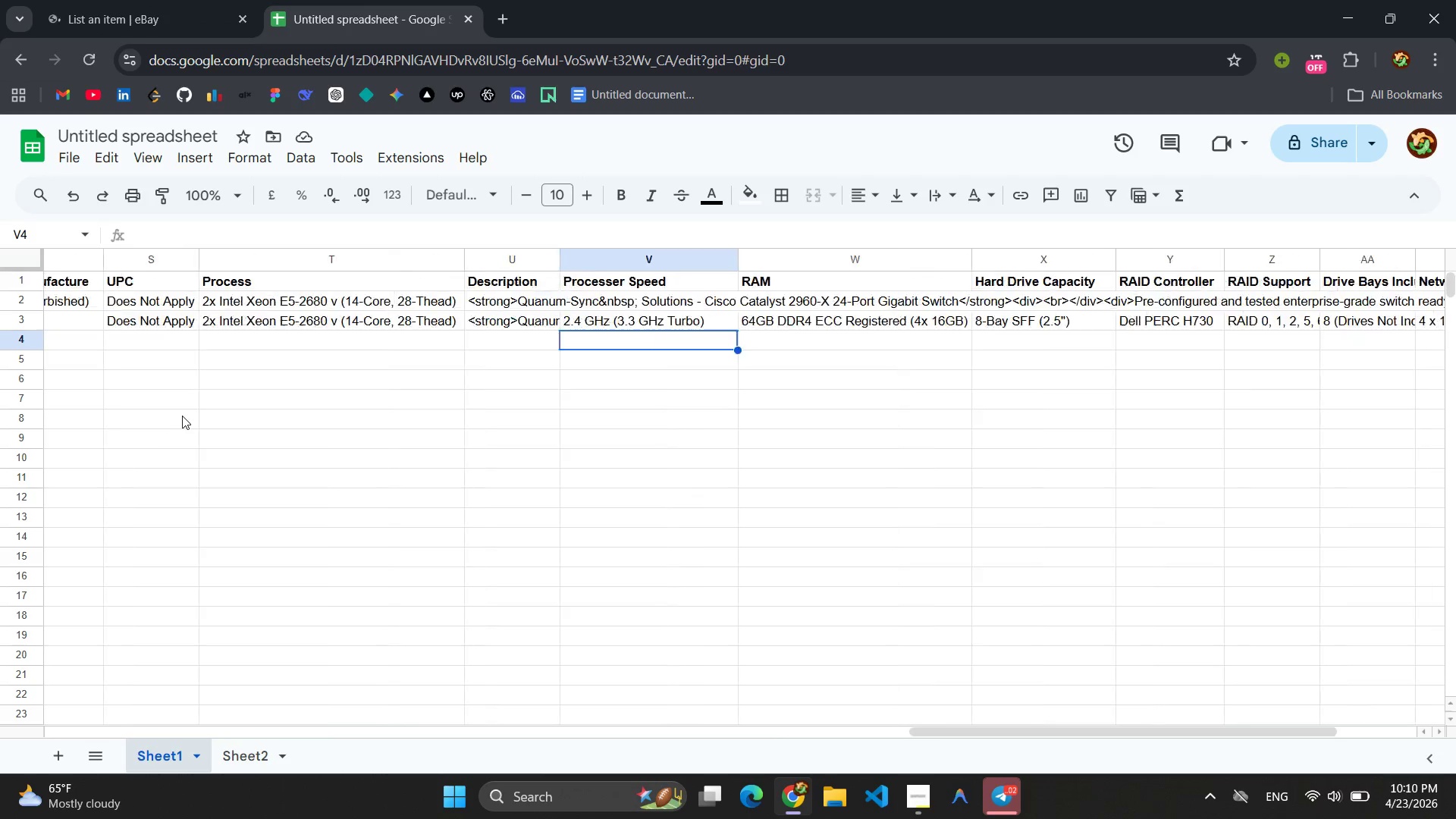 
left_click([141, 334])
 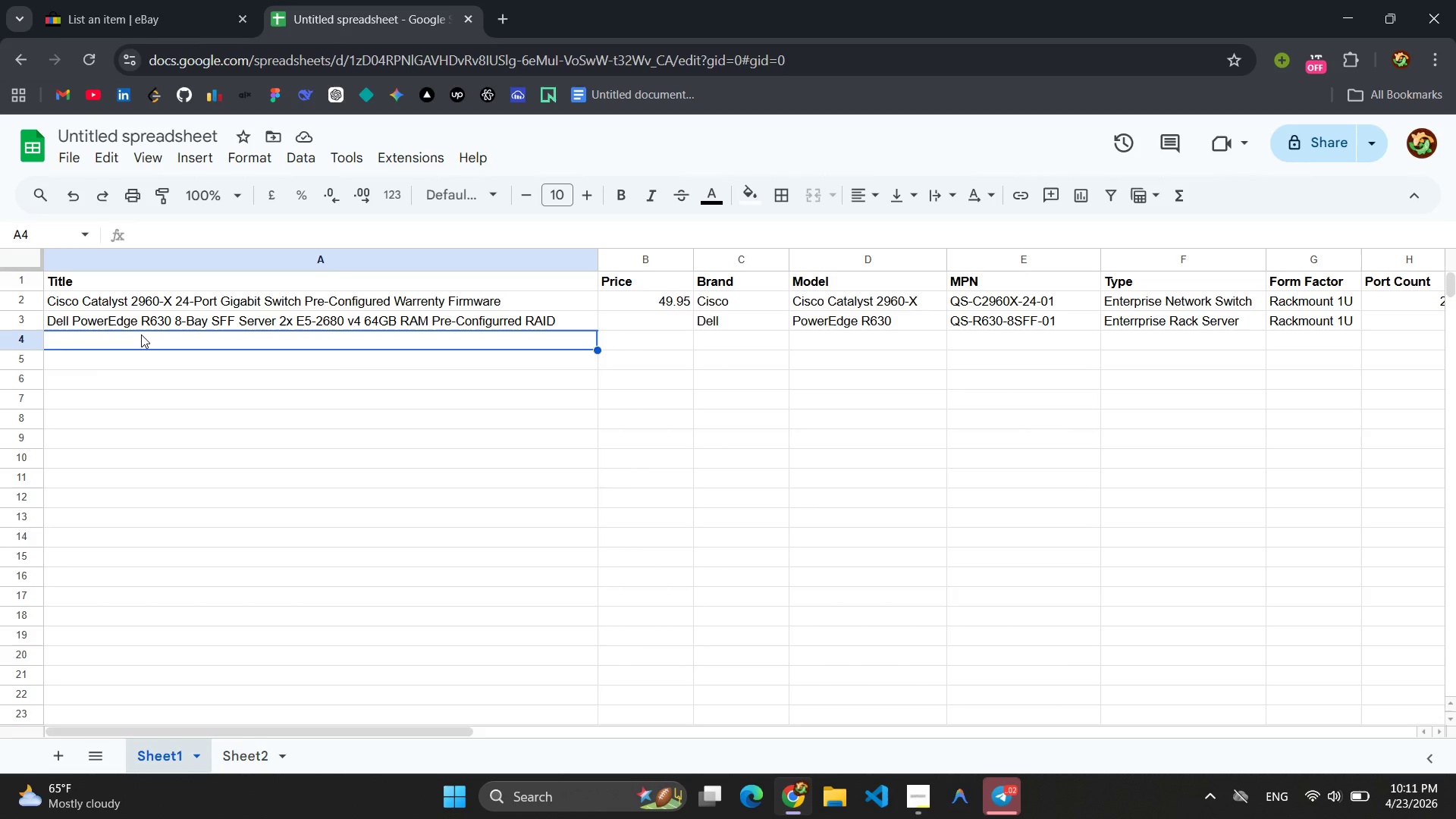 
key(Control+V)
 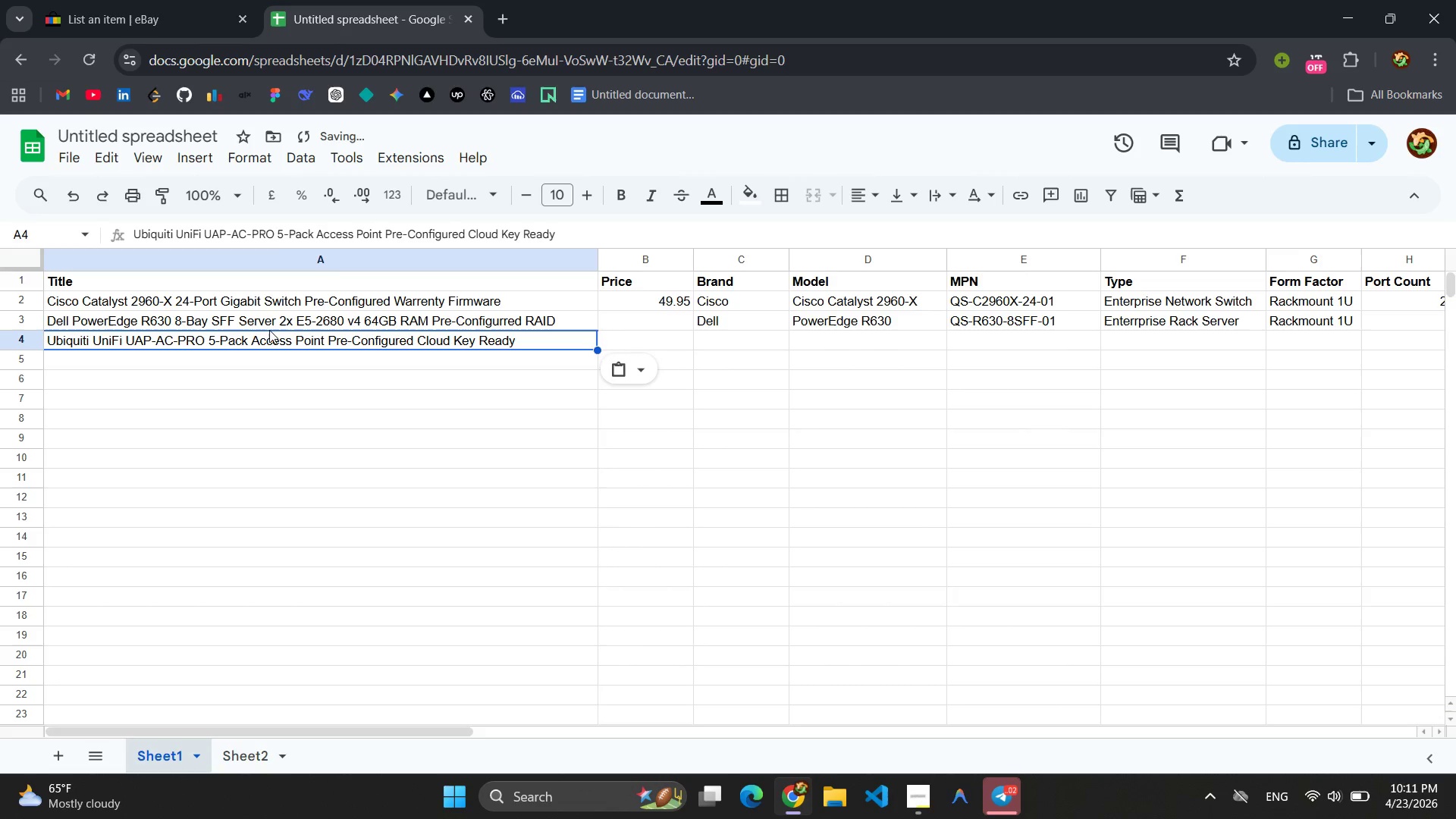 
left_click([164, 21])
 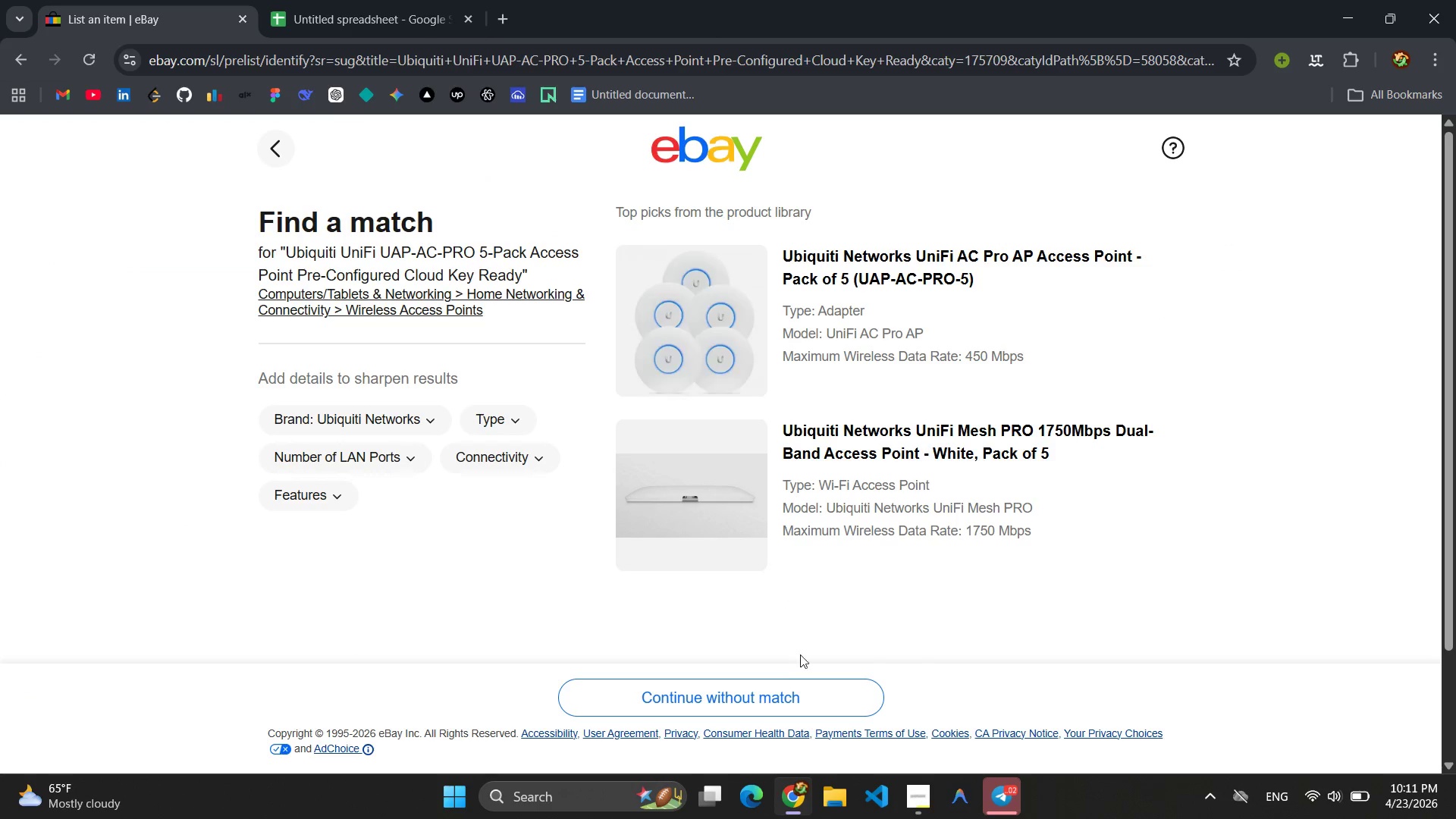 
left_click([774, 701])
 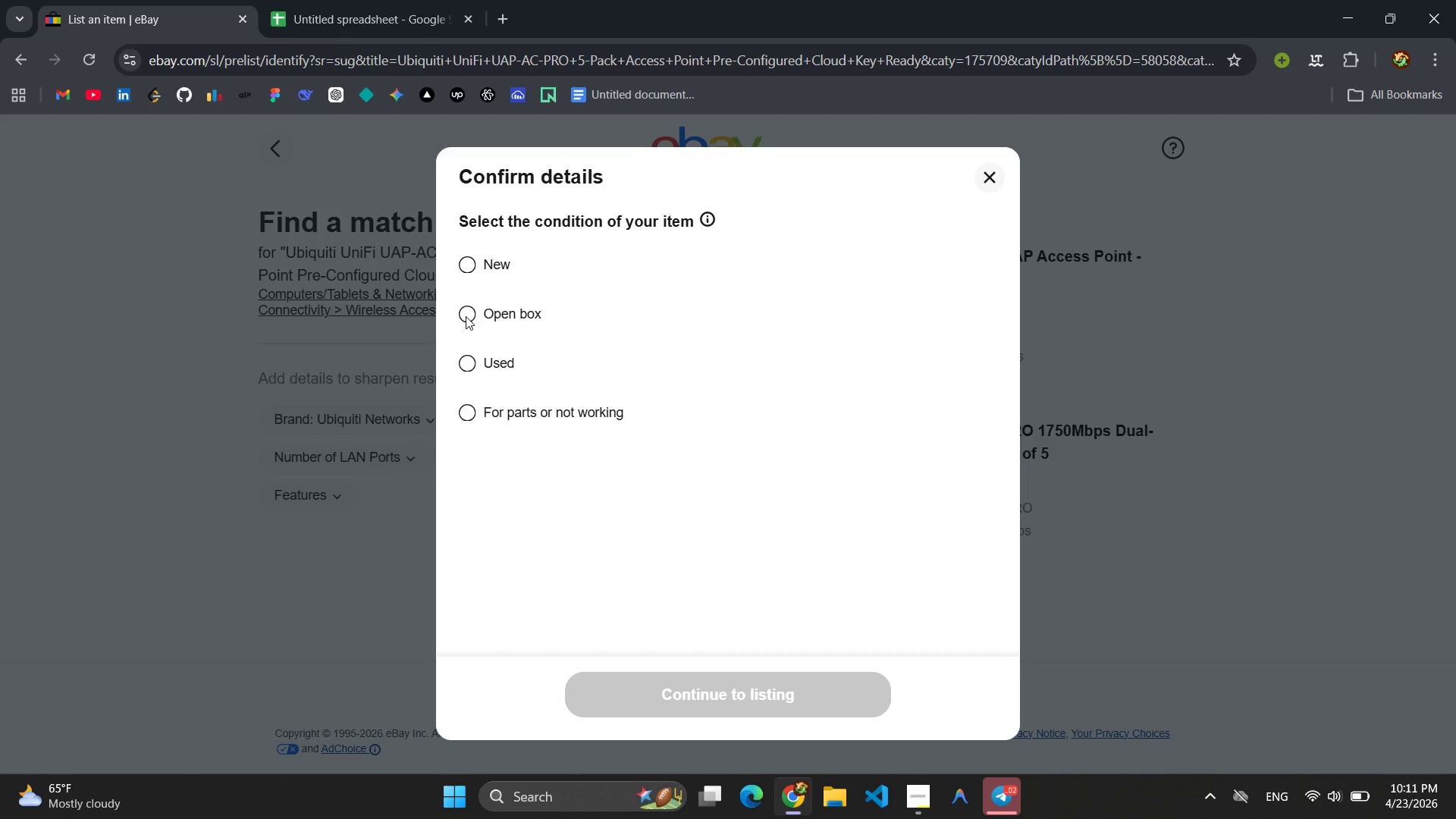 
left_click([472, 369])
 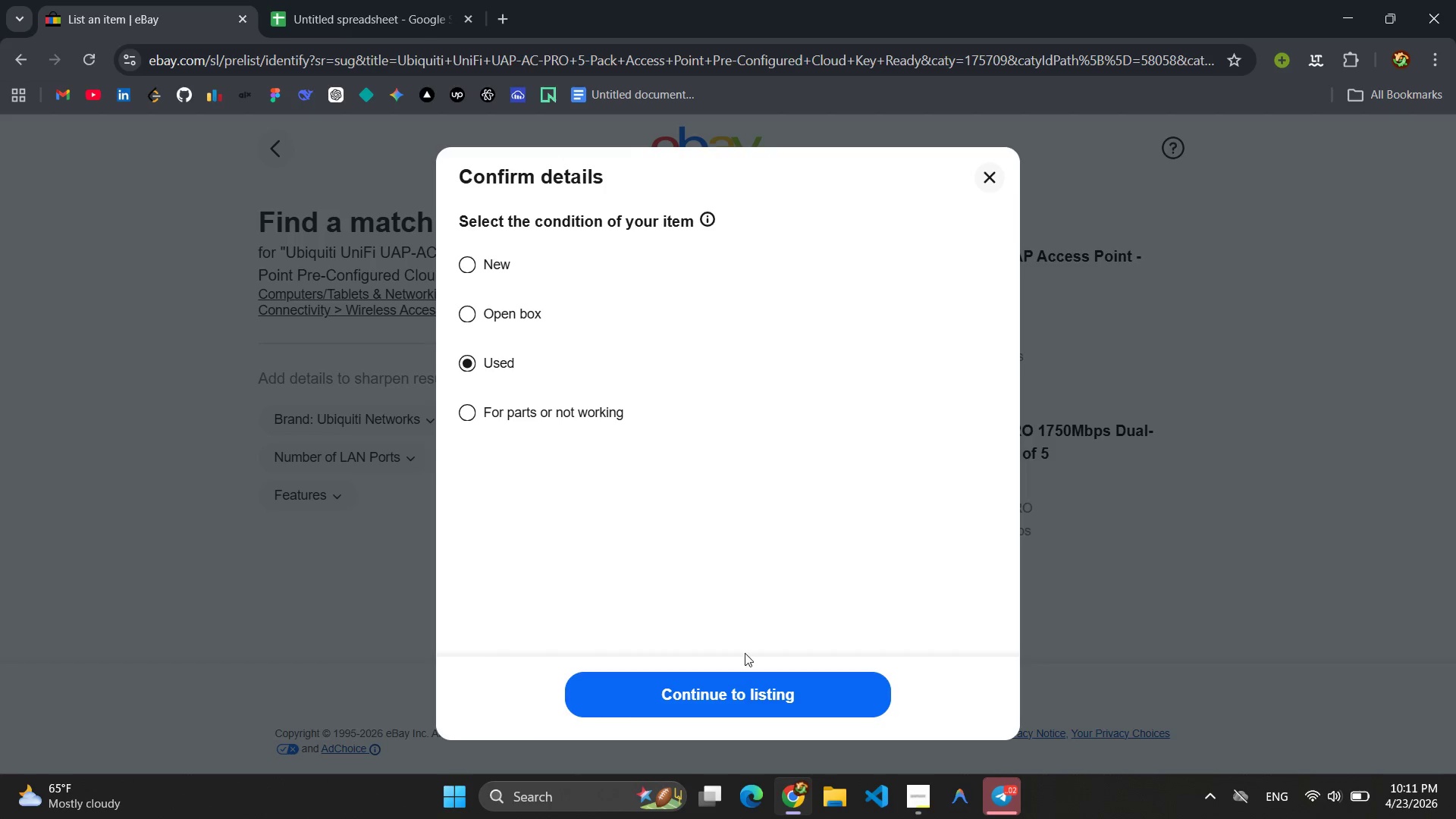 
left_click([736, 682])
 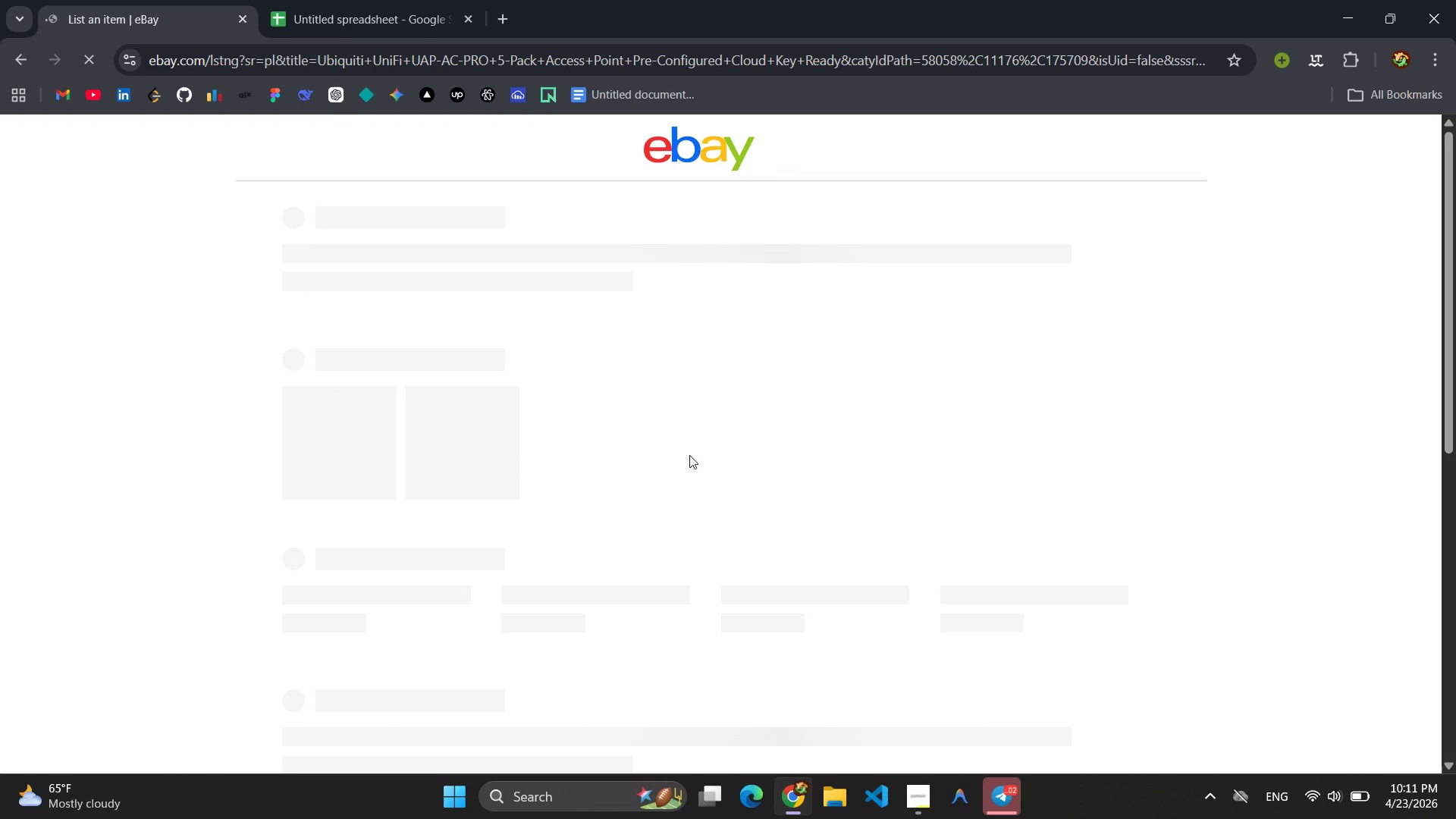 
wait(22.44)
 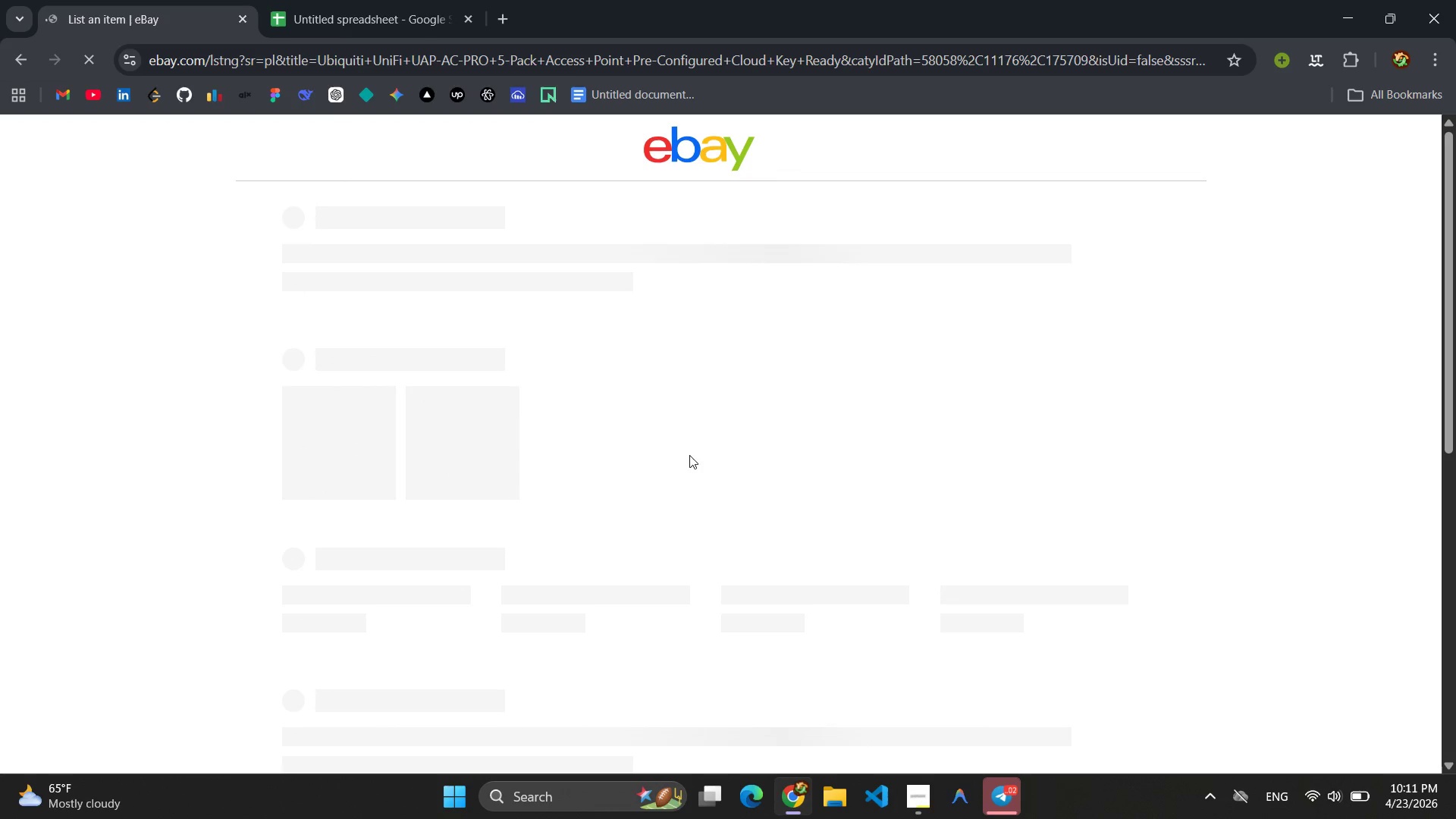 
scroll: coordinate [777, 312], scroll_direction: down, amount: 8.0
 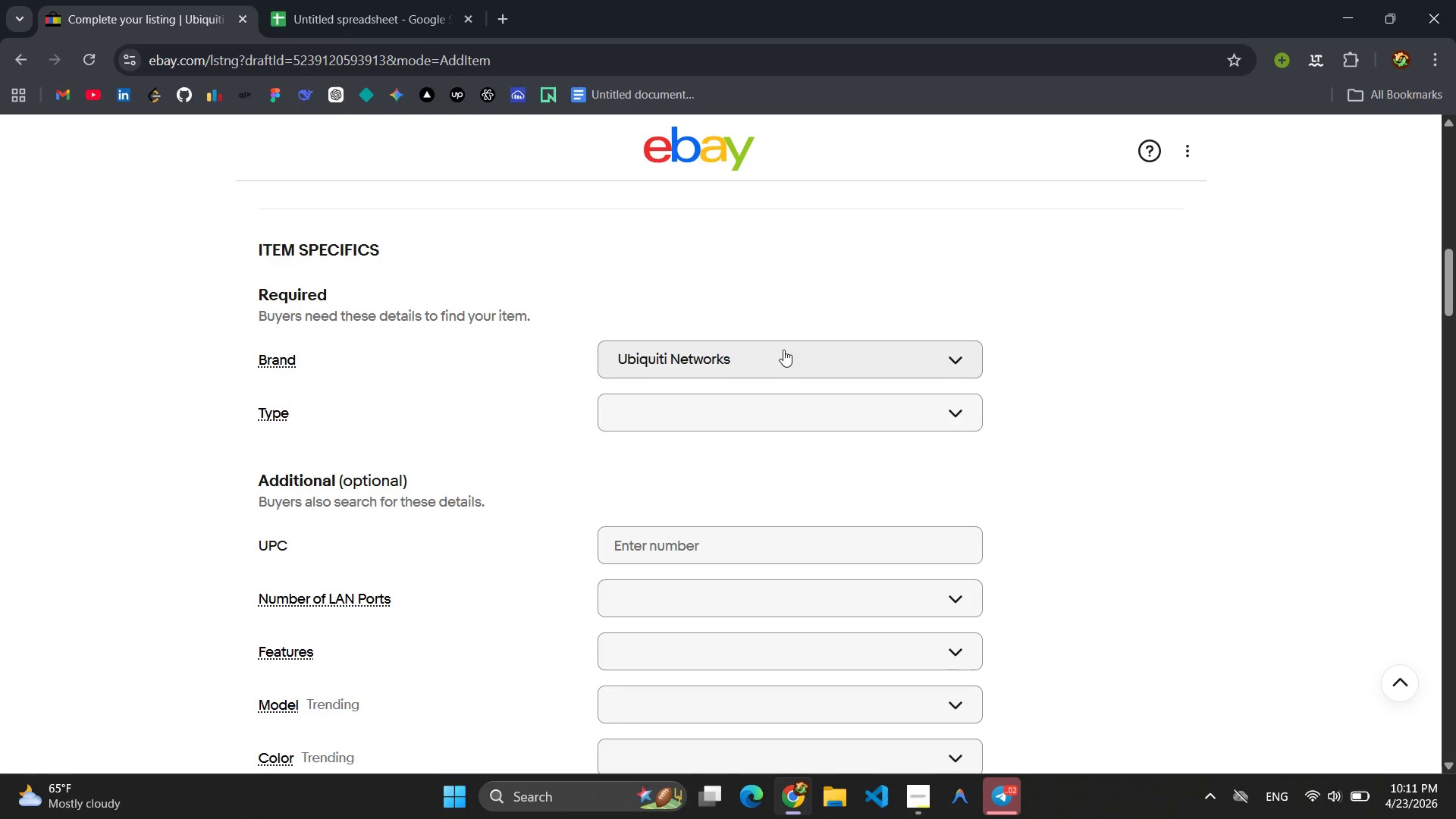 
left_click([783, 350])
 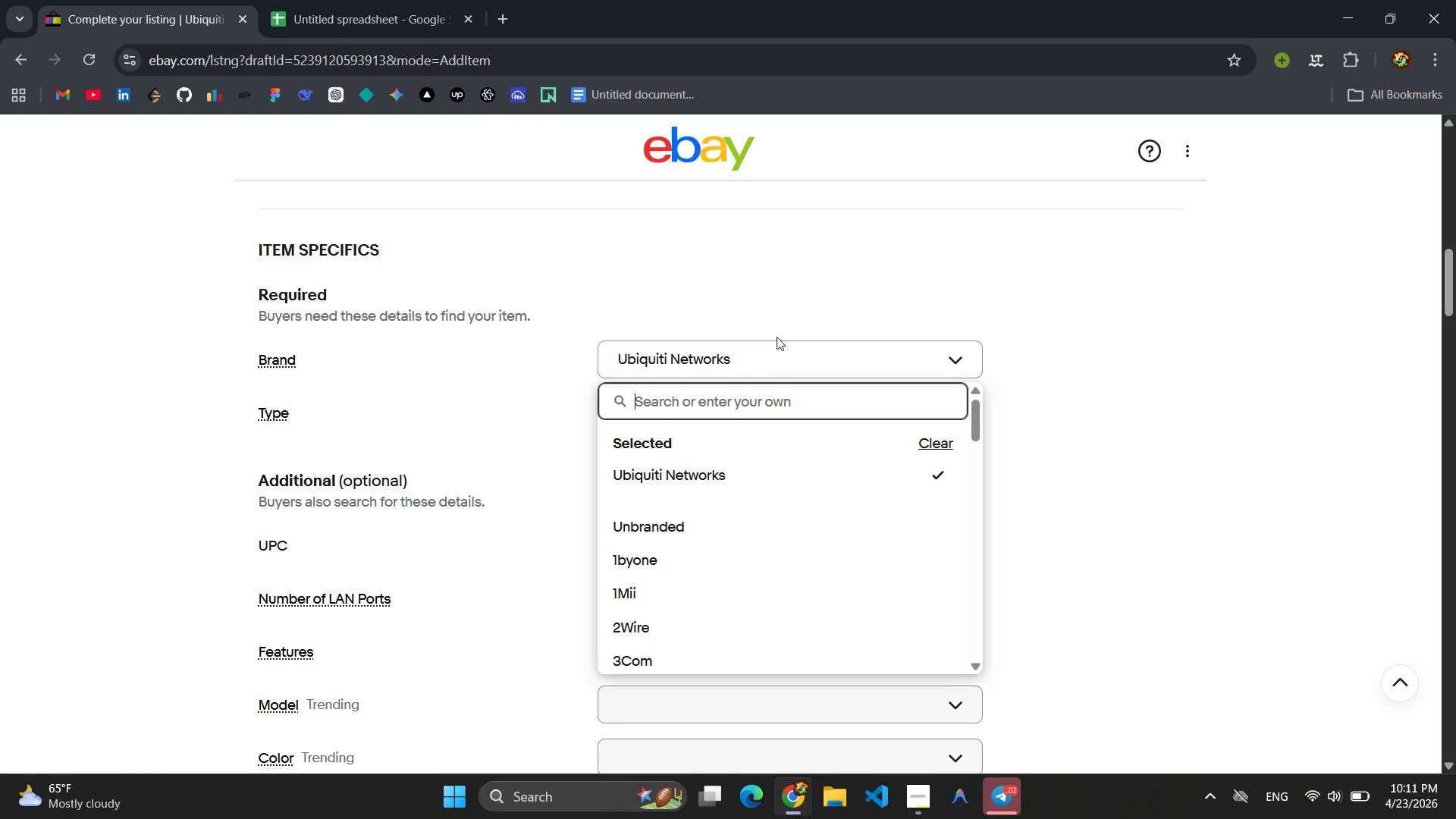 
left_click_drag(start_coordinate=[757, 363], to_coordinate=[653, 362])
 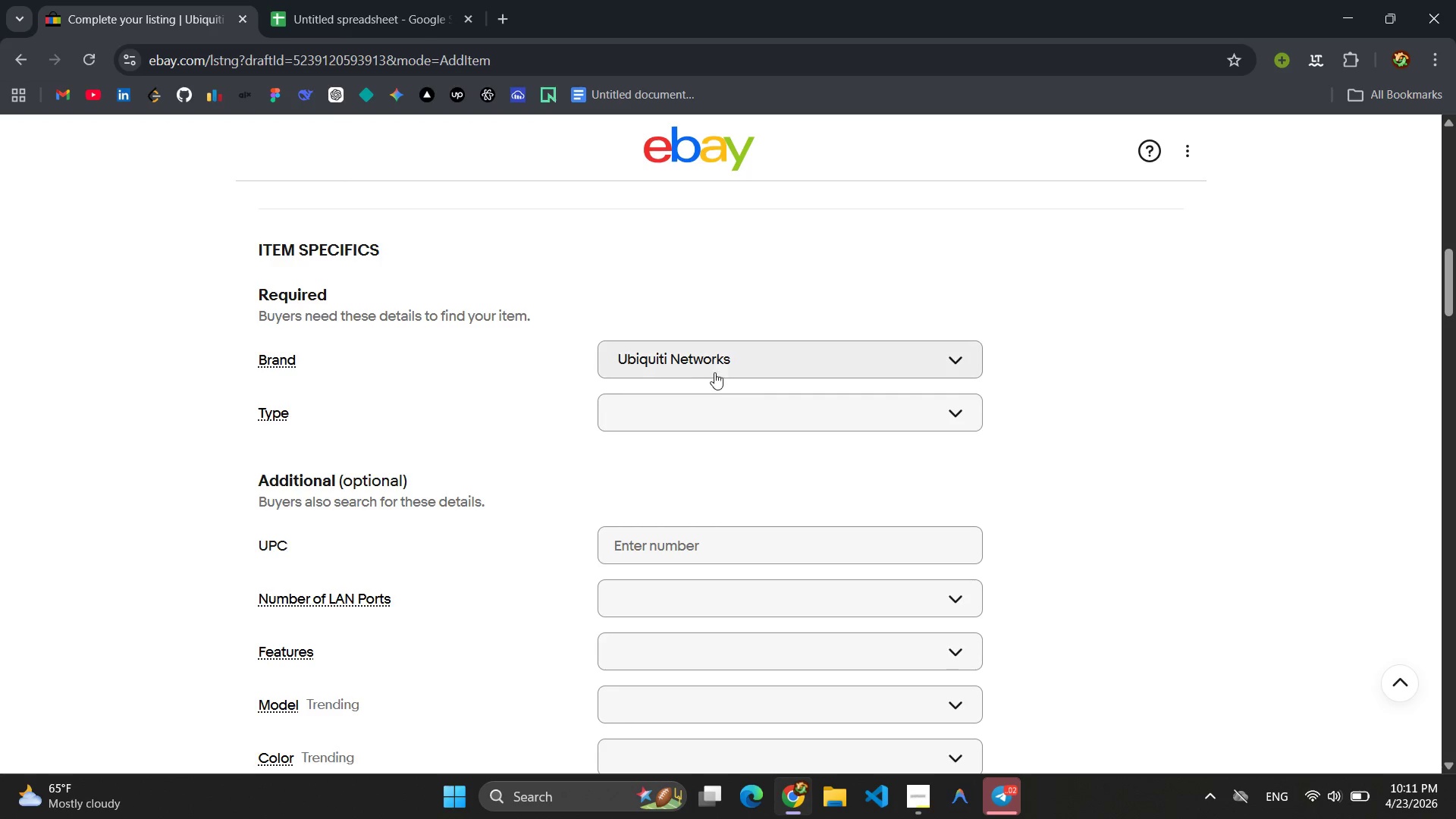 
left_click([714, 359])
 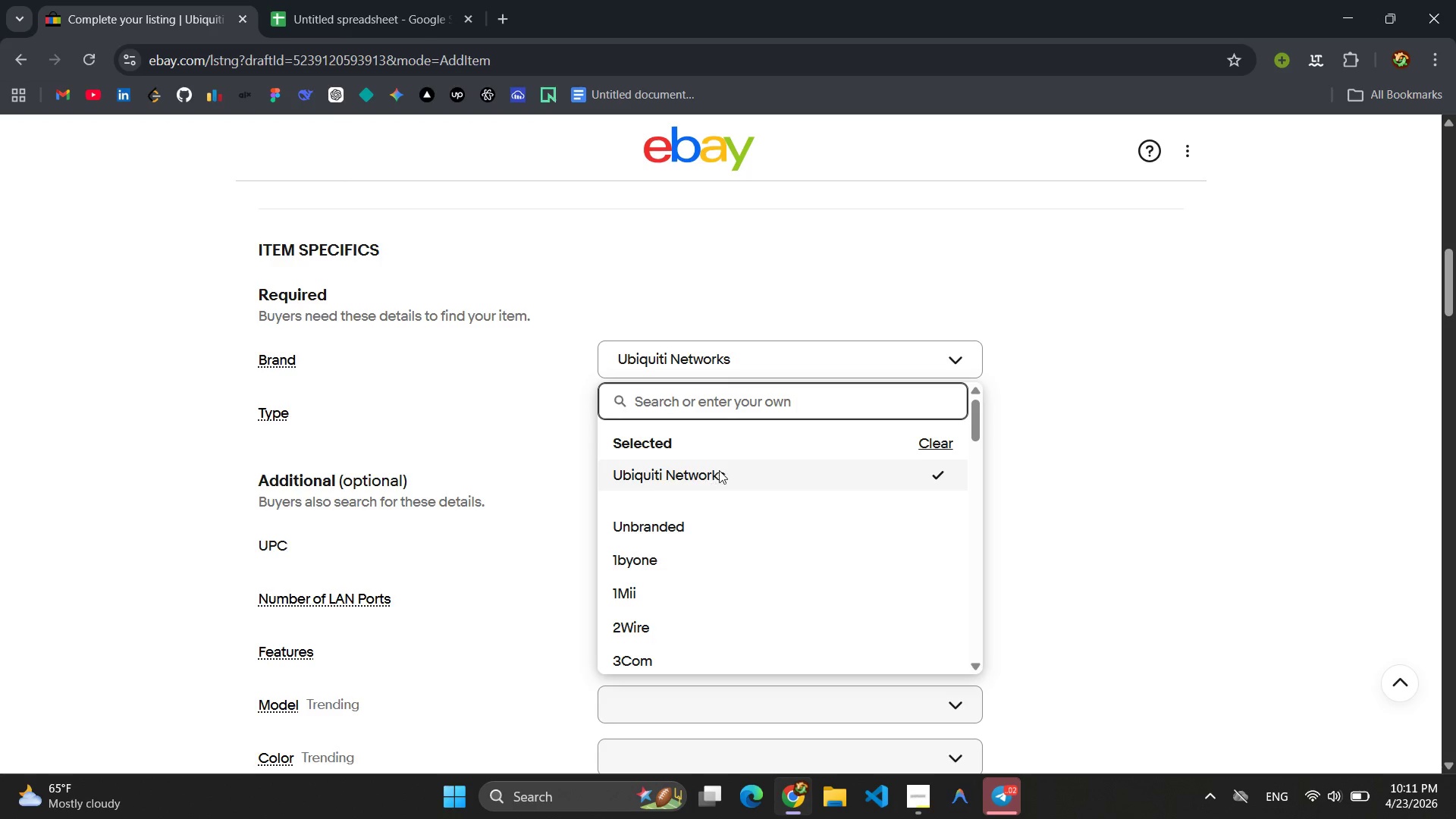 
left_click_drag(start_coordinate=[733, 479], to_coordinate=[604, 473])
 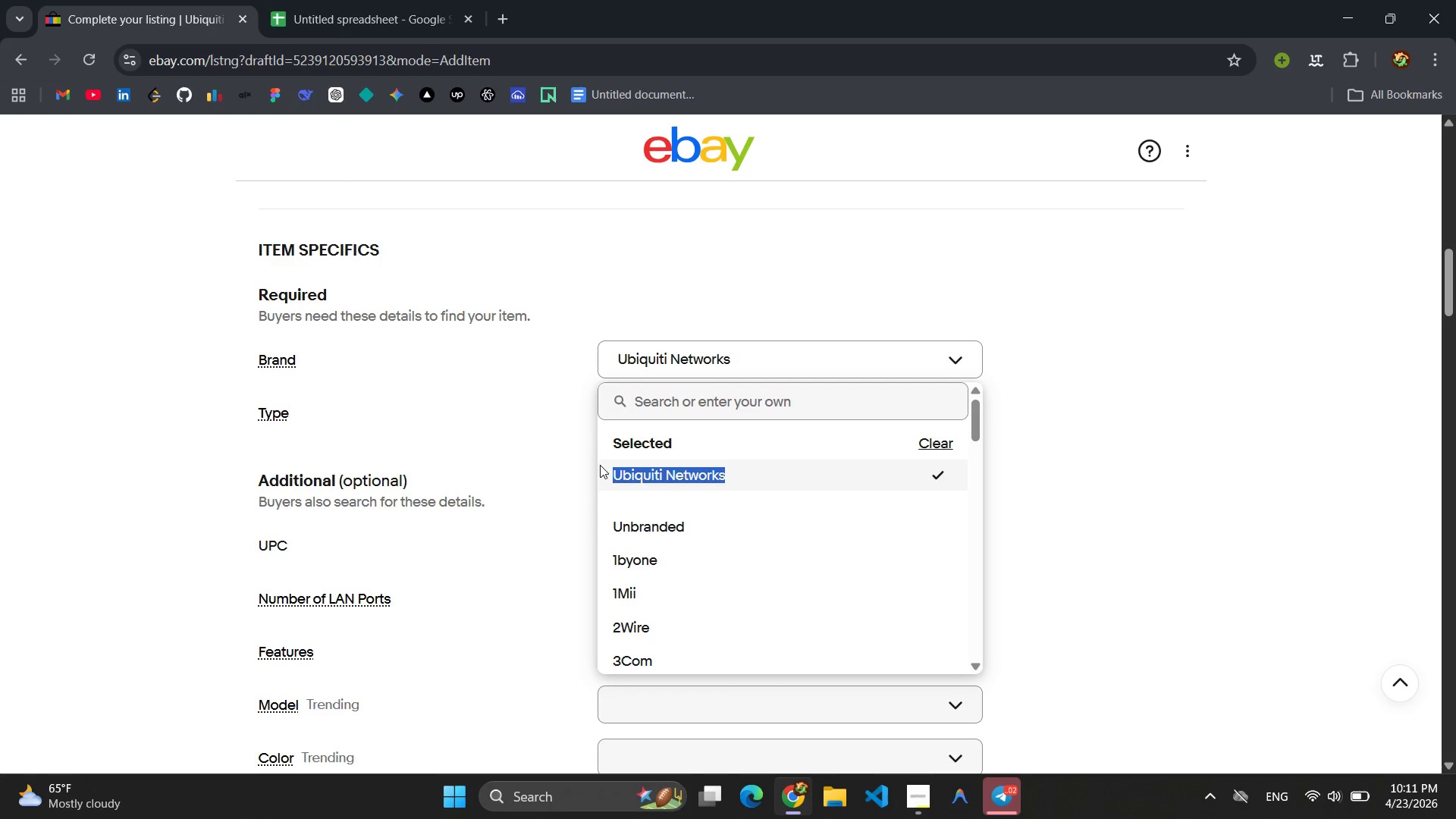 
key(Control+C)
 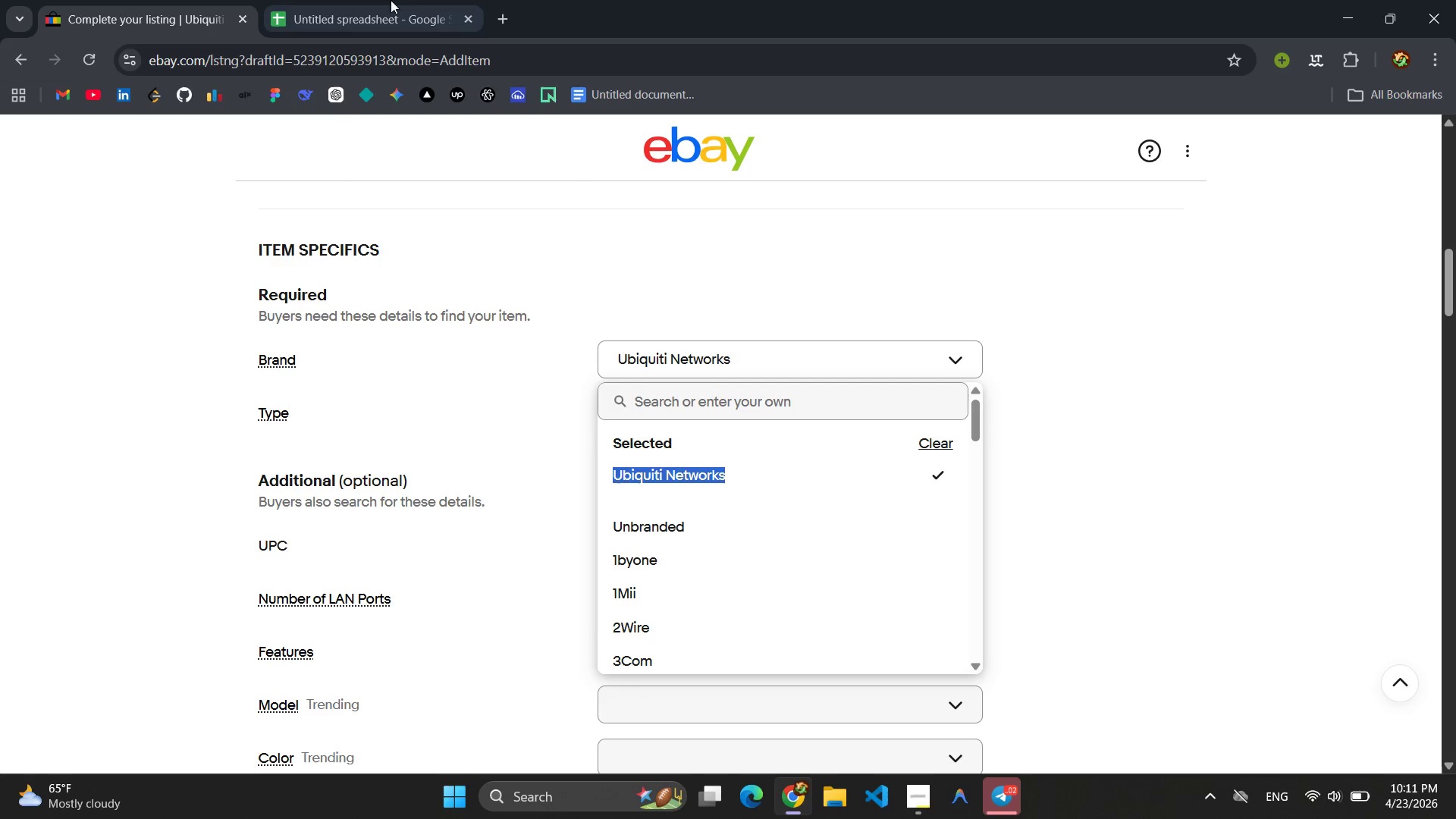 
left_click([362, 0])
 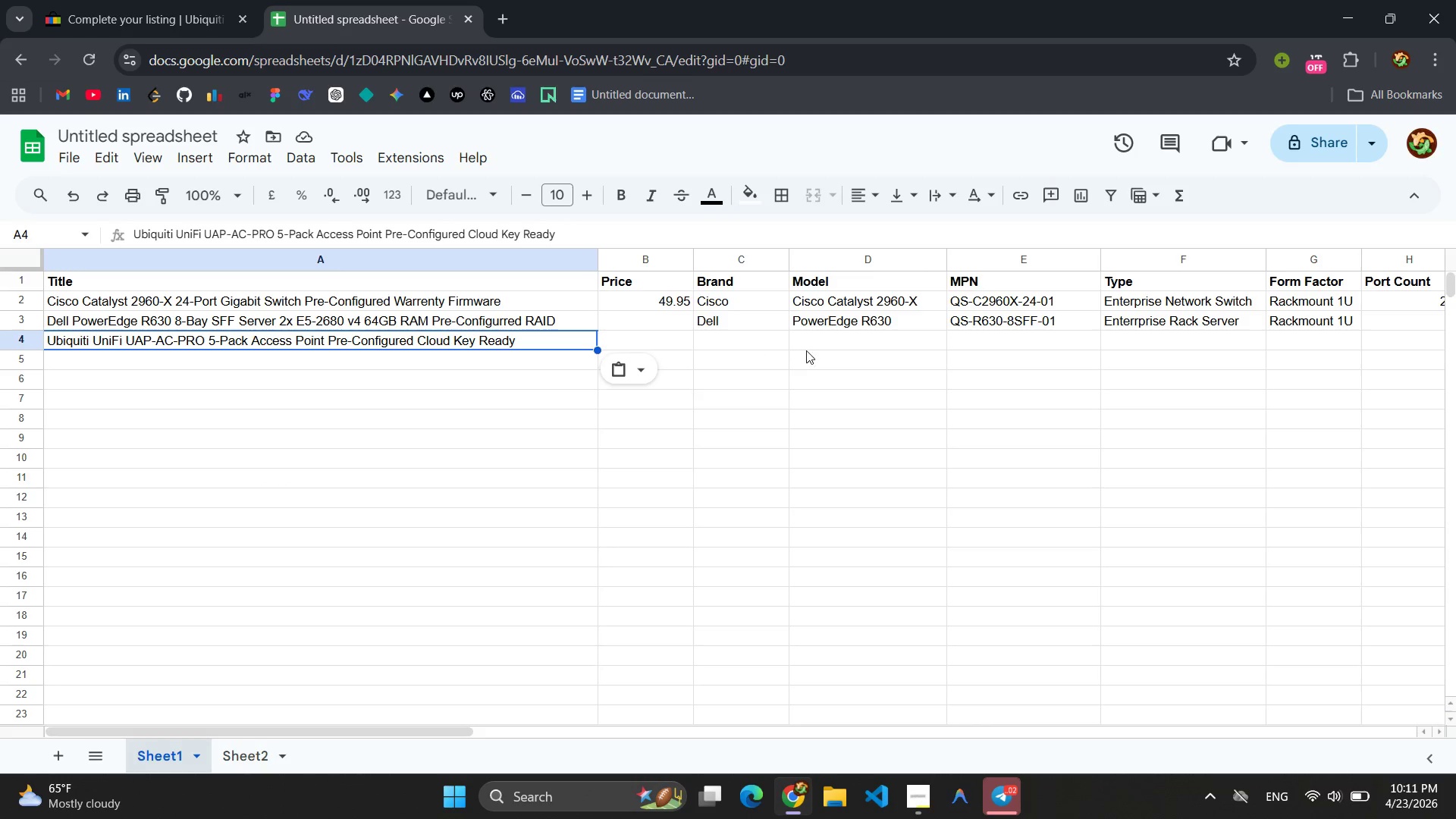 
left_click([833, 346])
 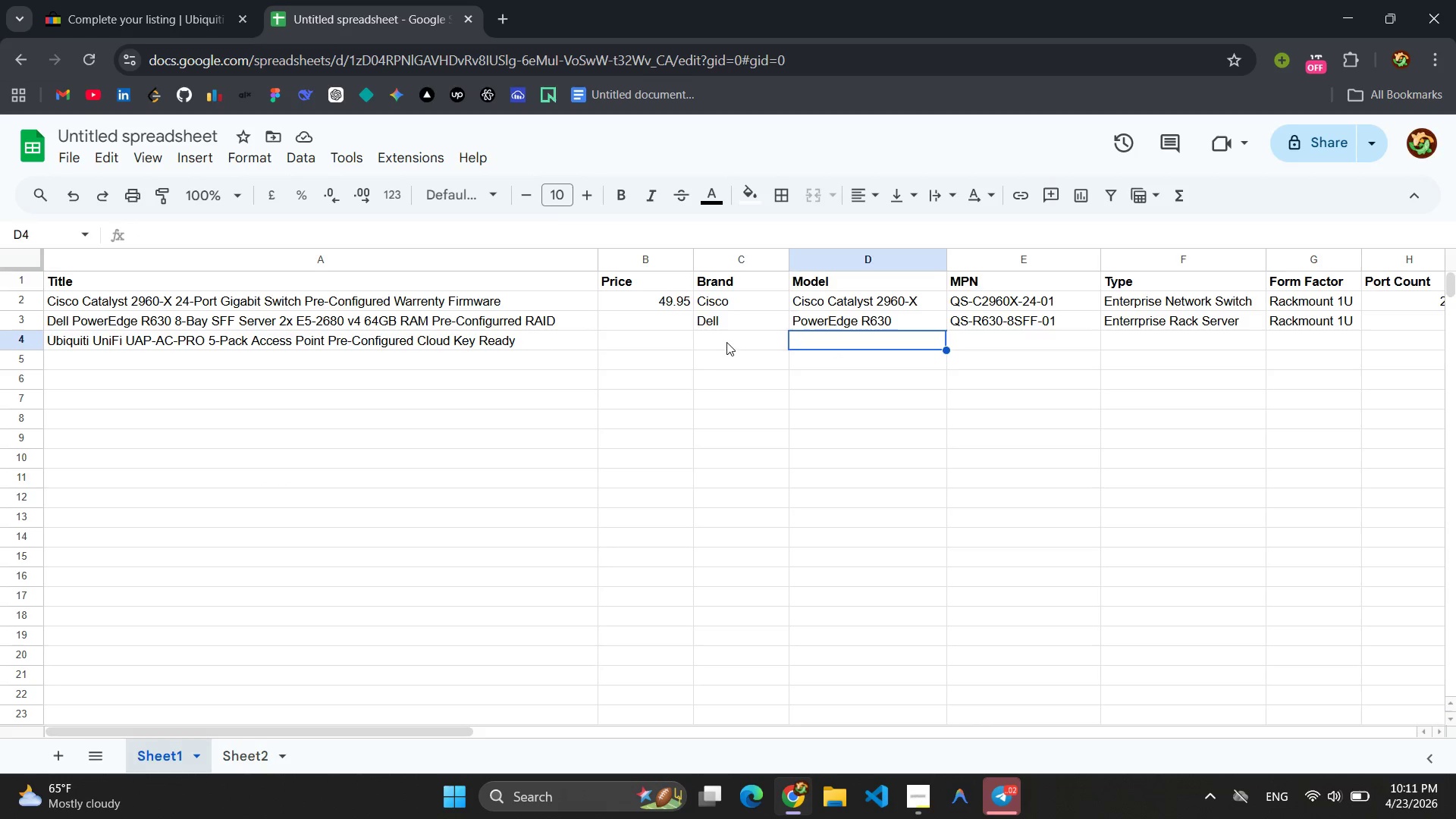 
key(Control+V)
 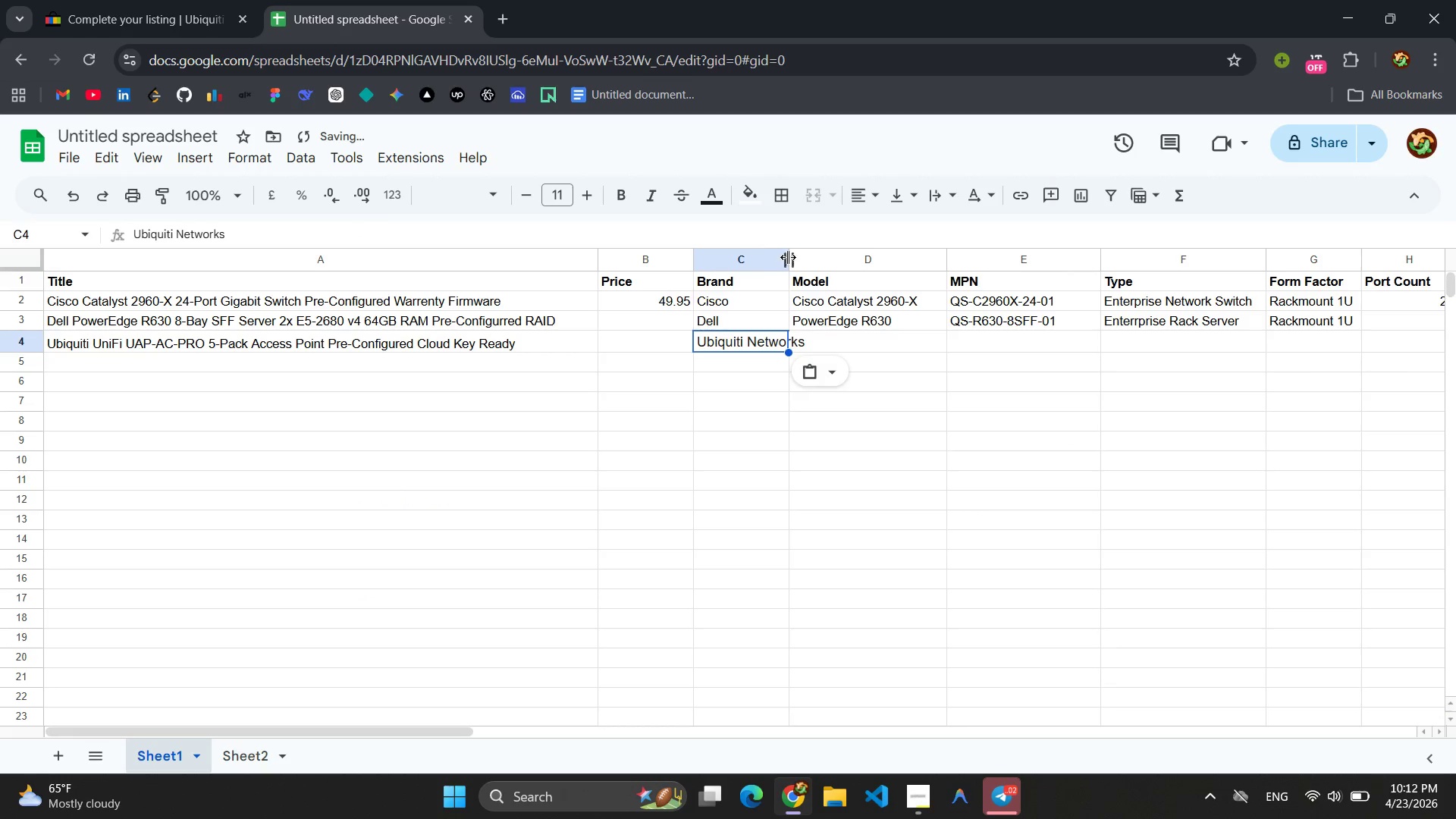 
left_click_drag(start_coordinate=[789, 256], to_coordinate=[811, 256])
 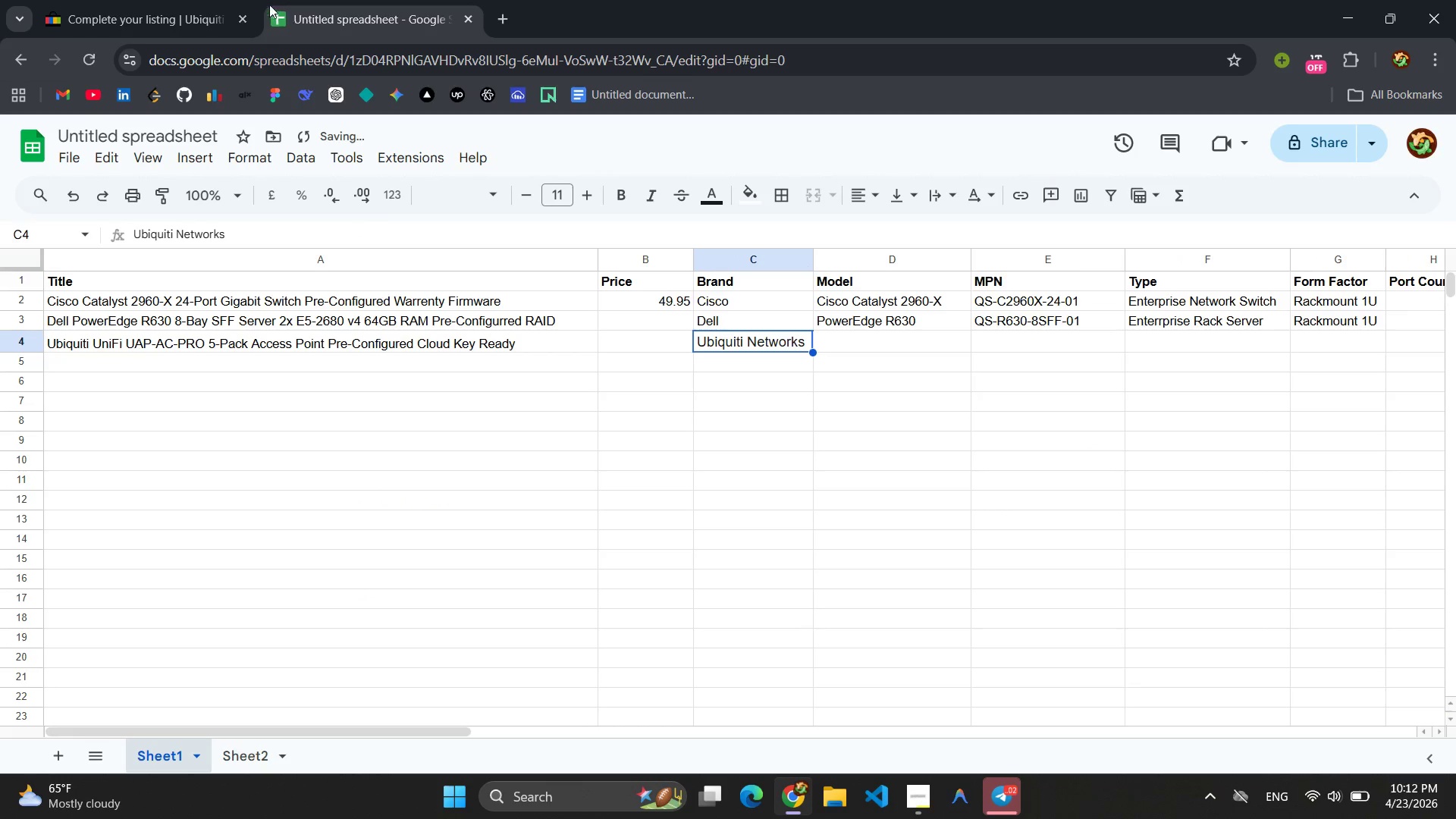 
left_click([189, 0])
 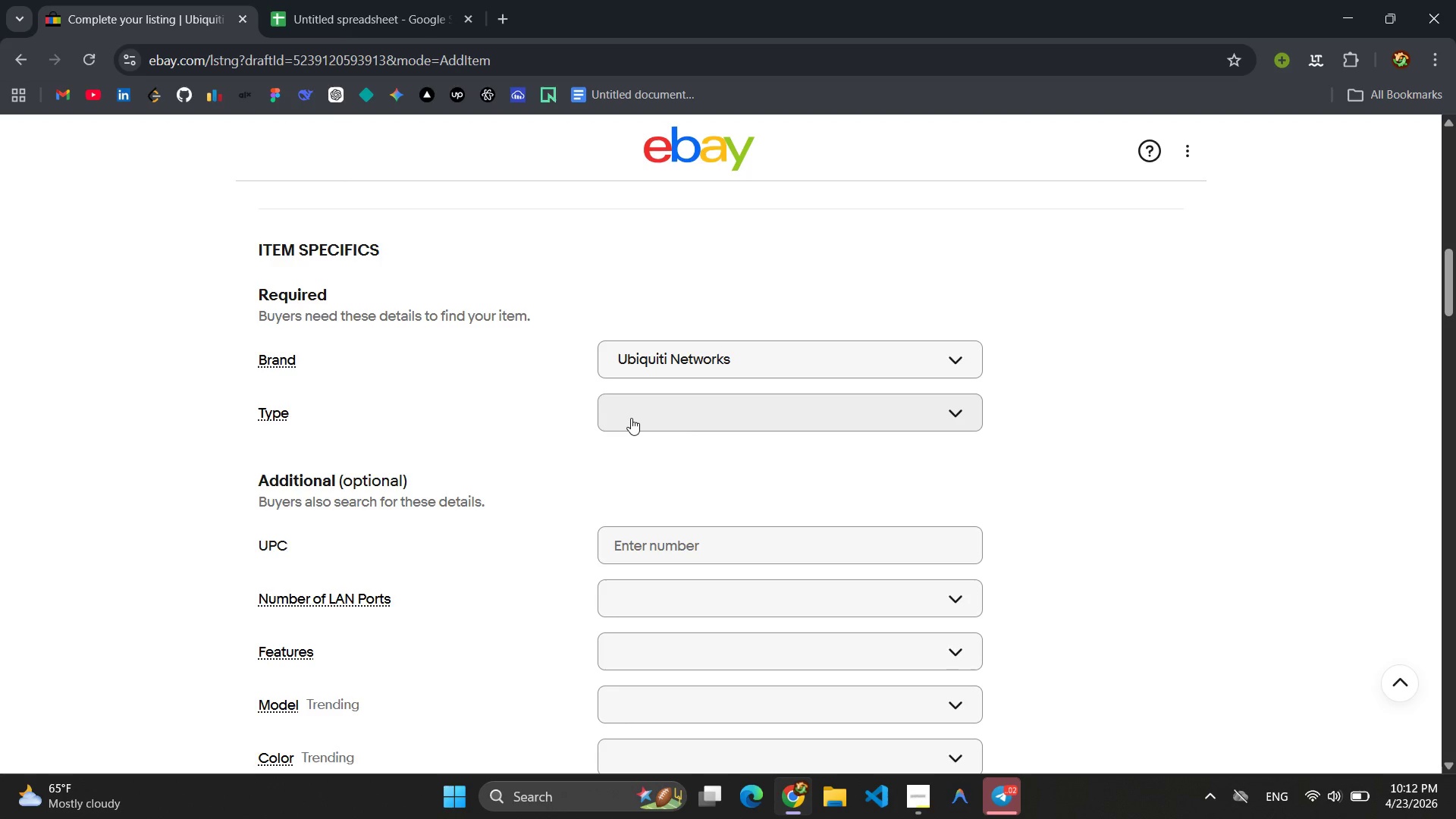 
scroll: coordinate [631, 418], scroll_direction: down, amount: 2.0
 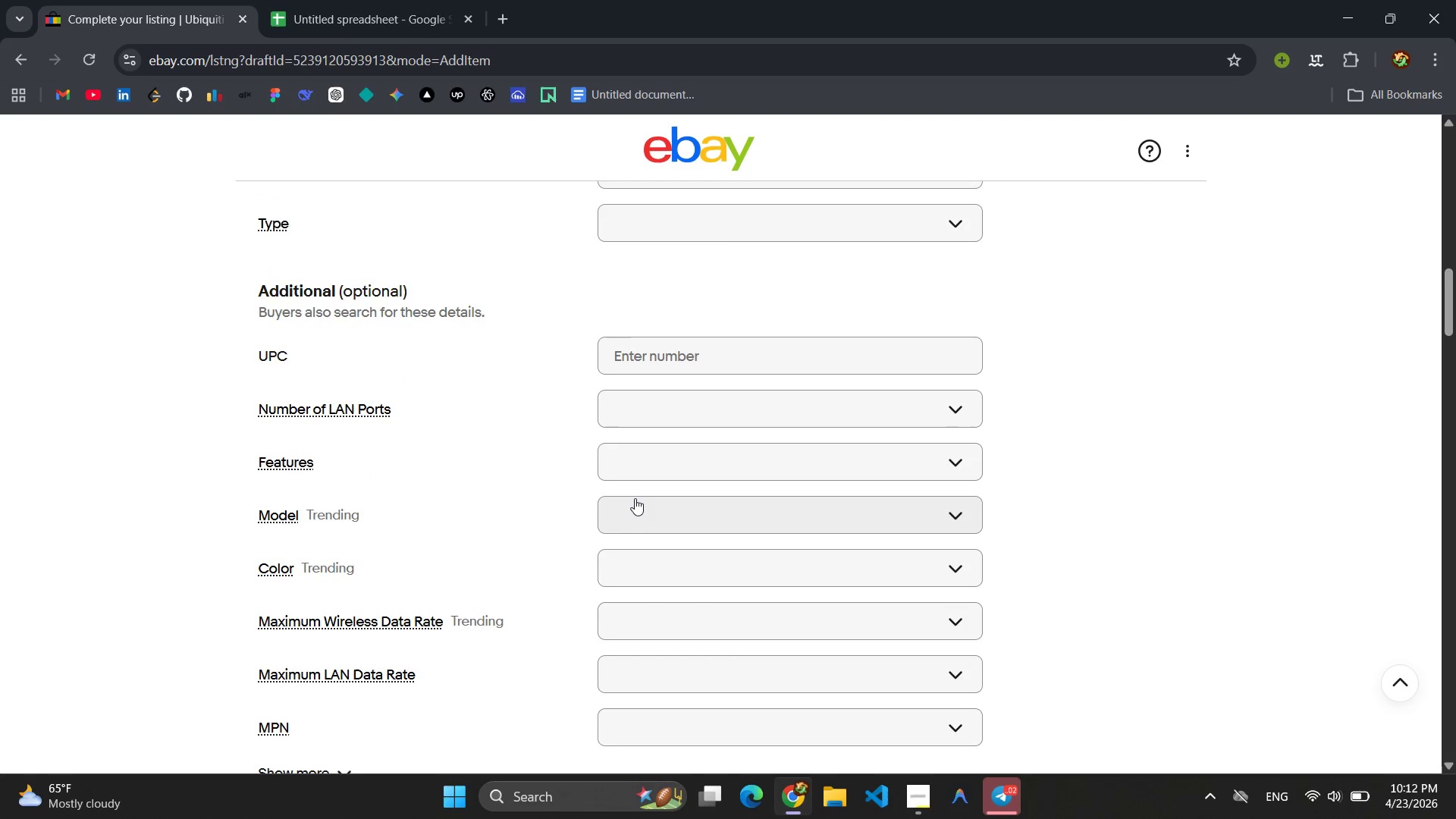 
left_click([635, 507])
 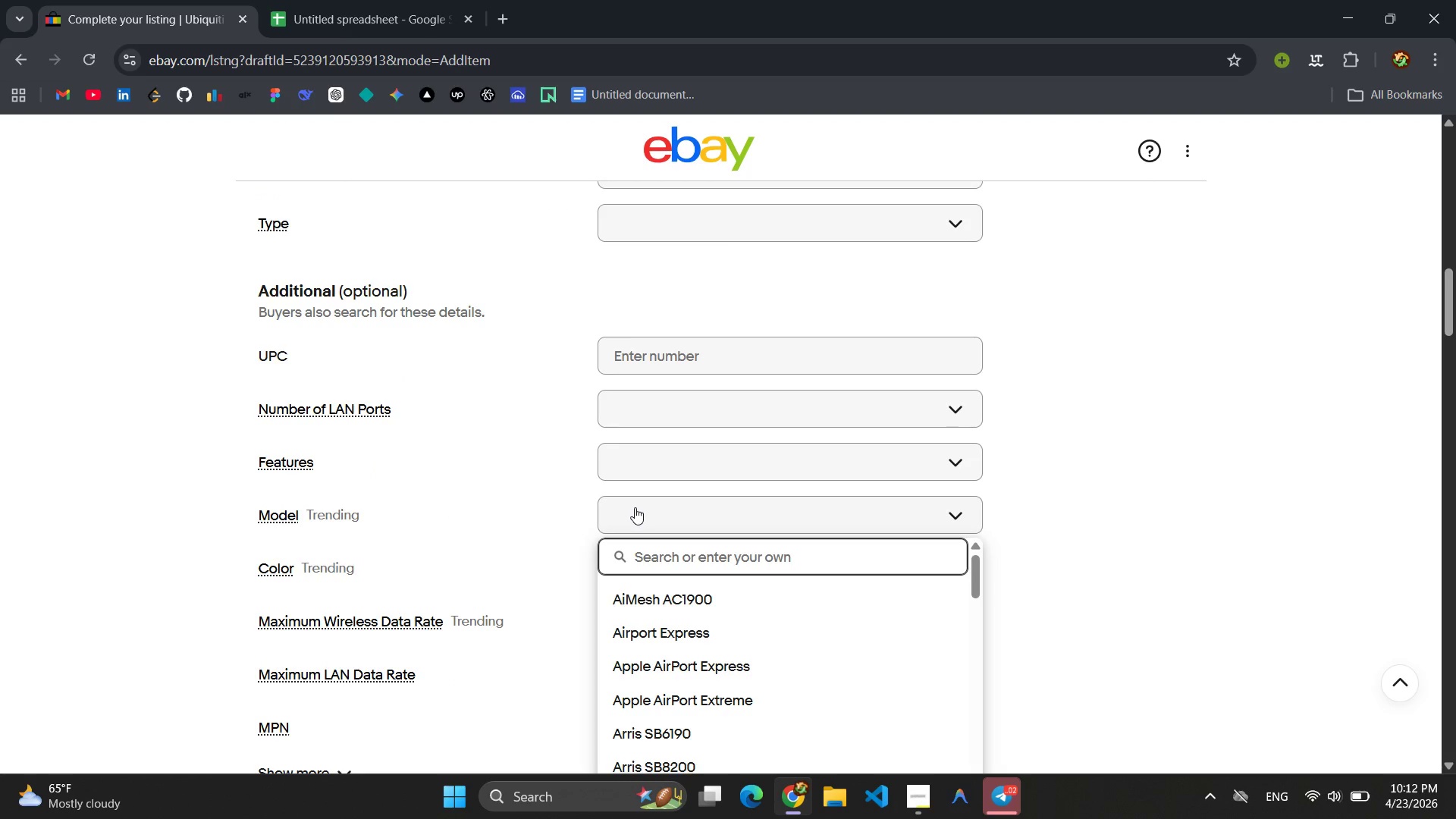 
key(Shift+ShiftLeft)
 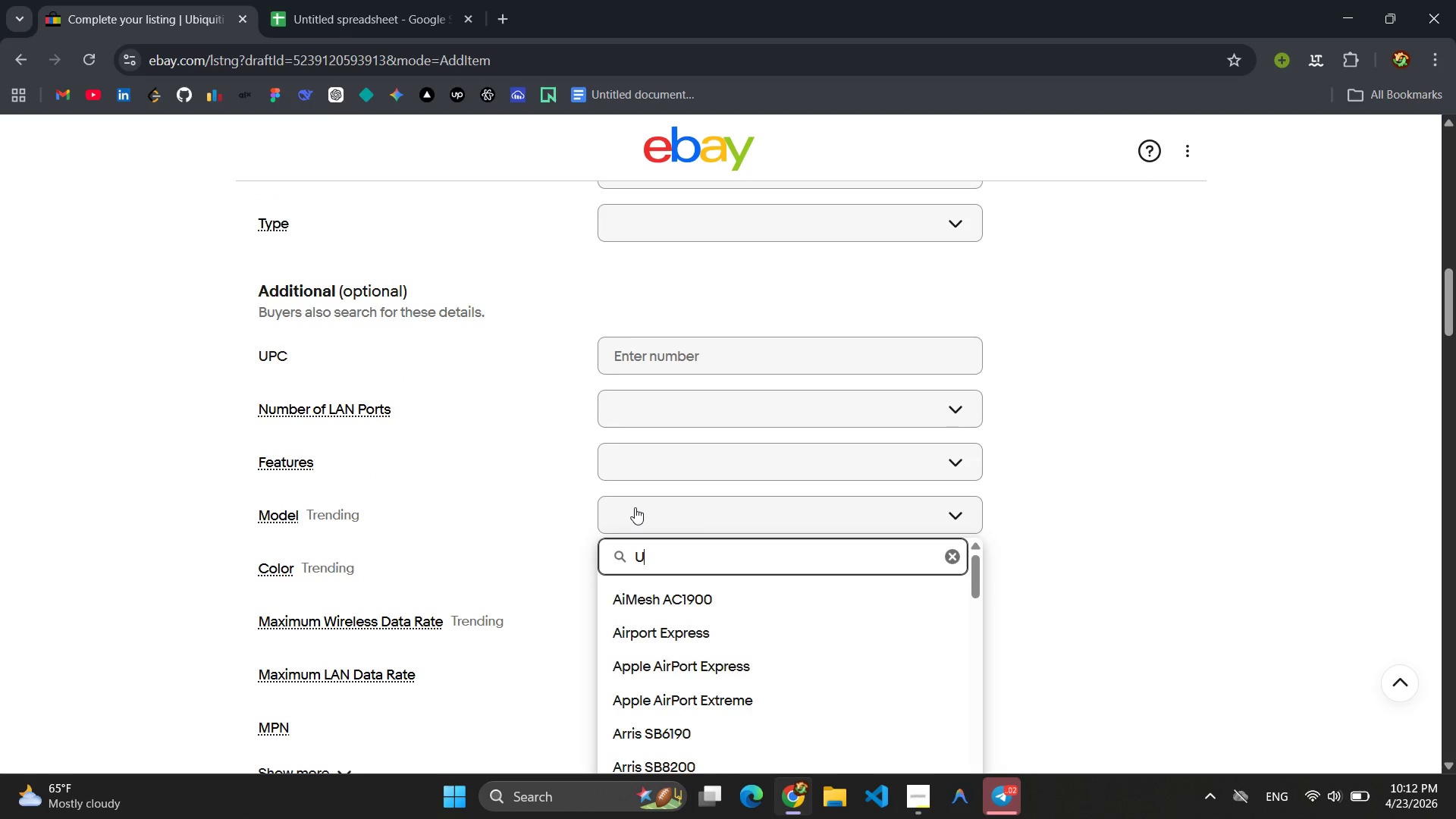 
key(Shift+U)
 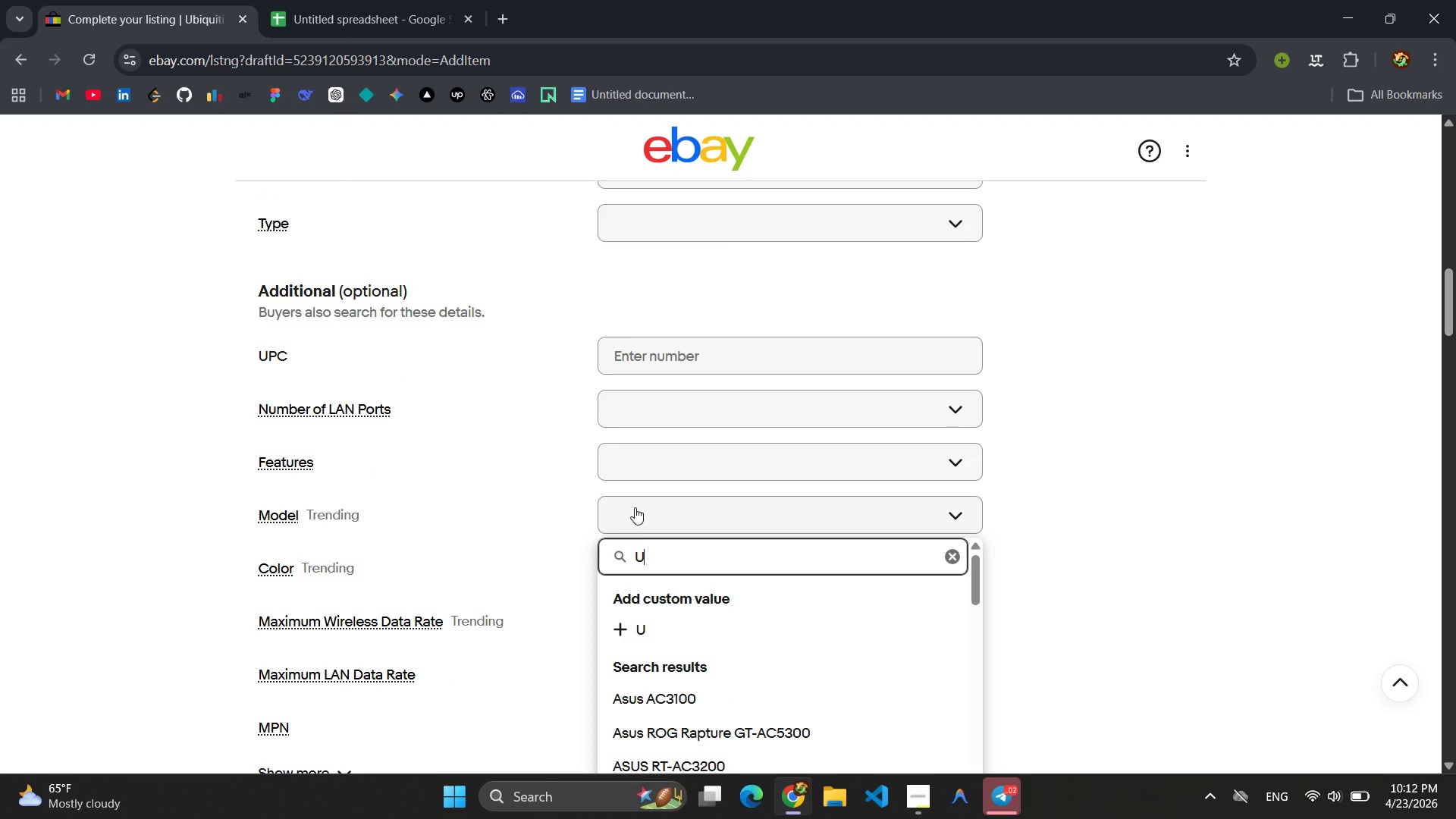 
type(niFi UAP-C)
key(Backspace)
type(AC-PRO)
 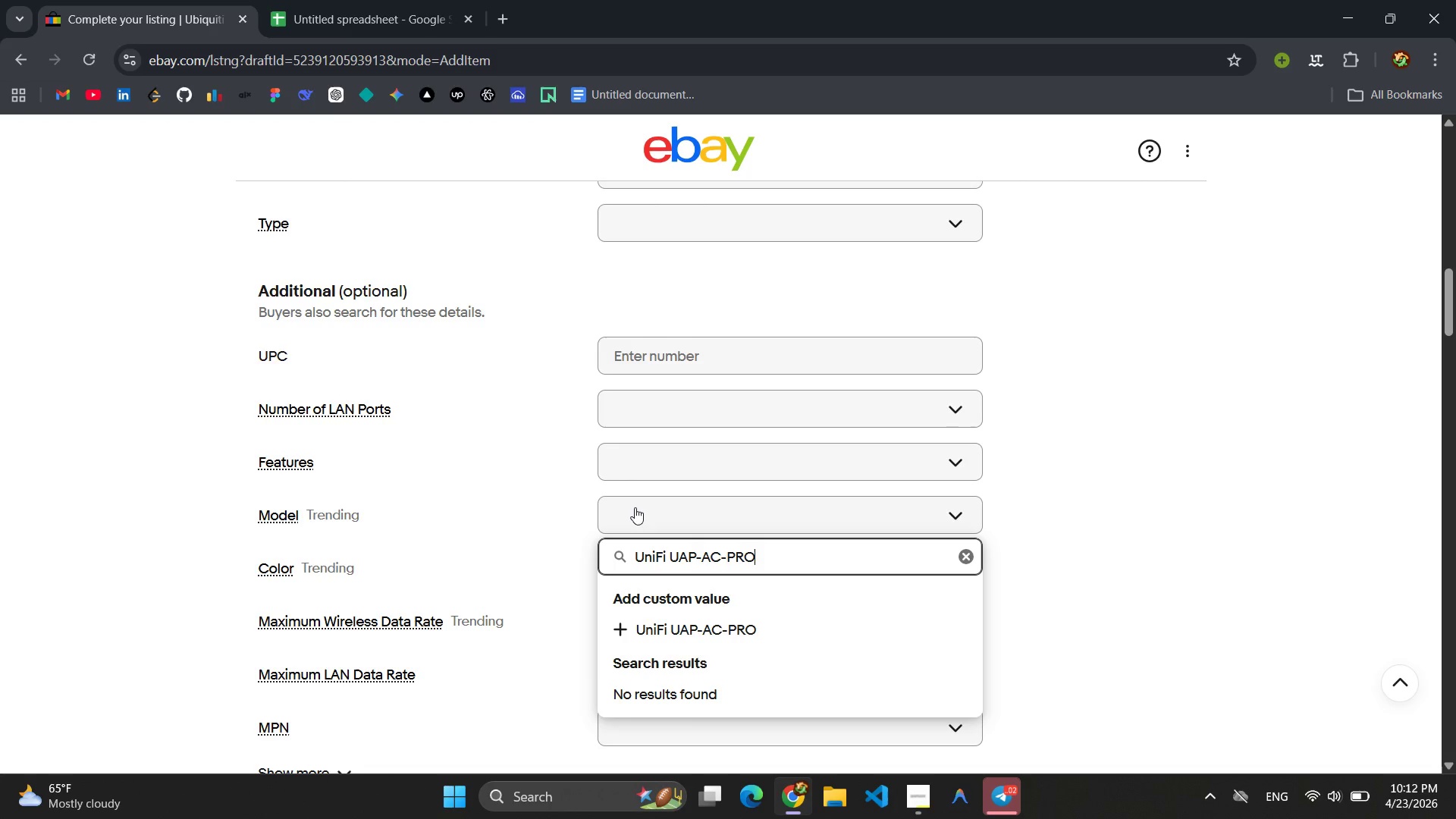 
key(Control+ControlLeft)
 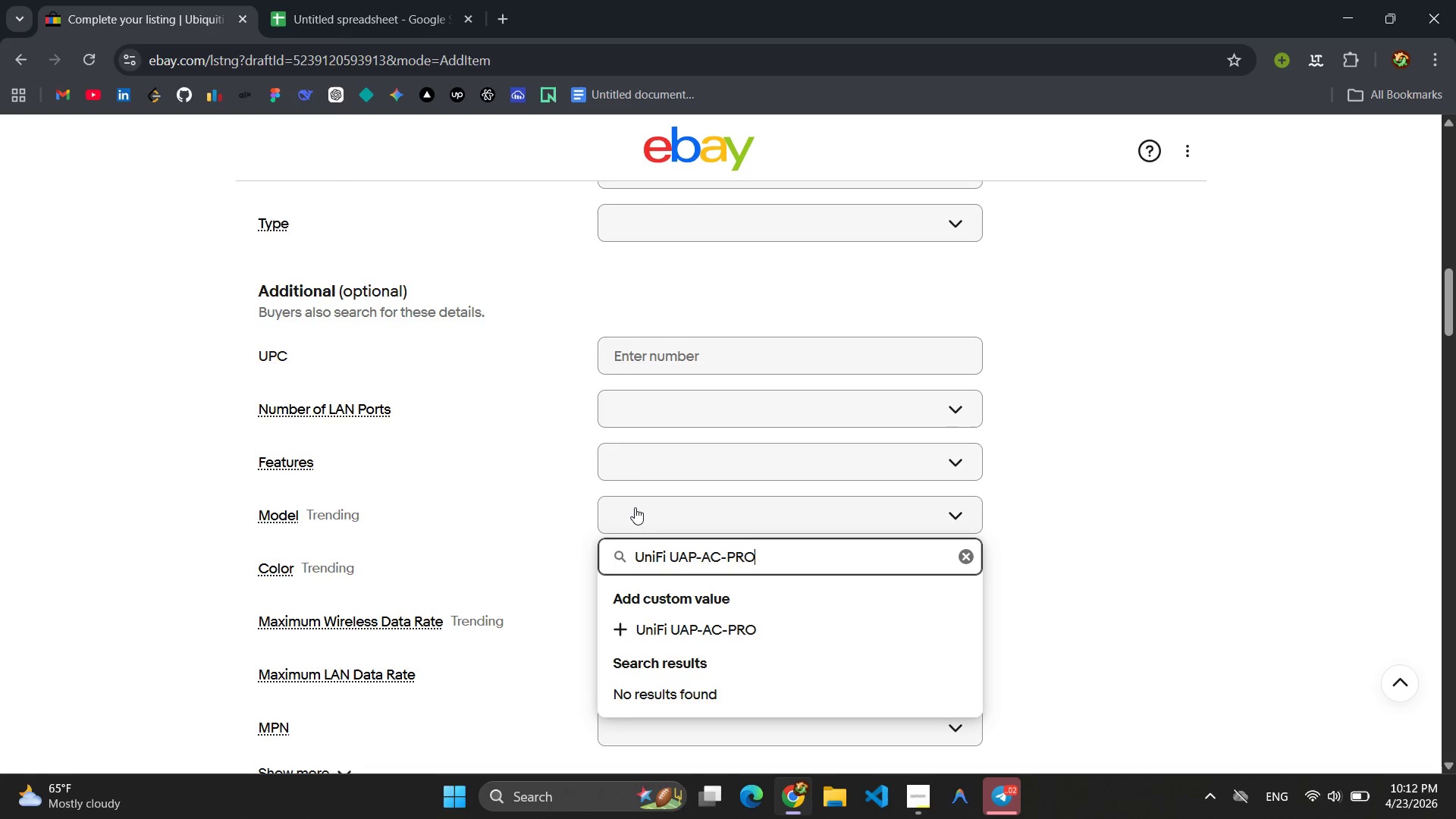 
key(Control+A)
 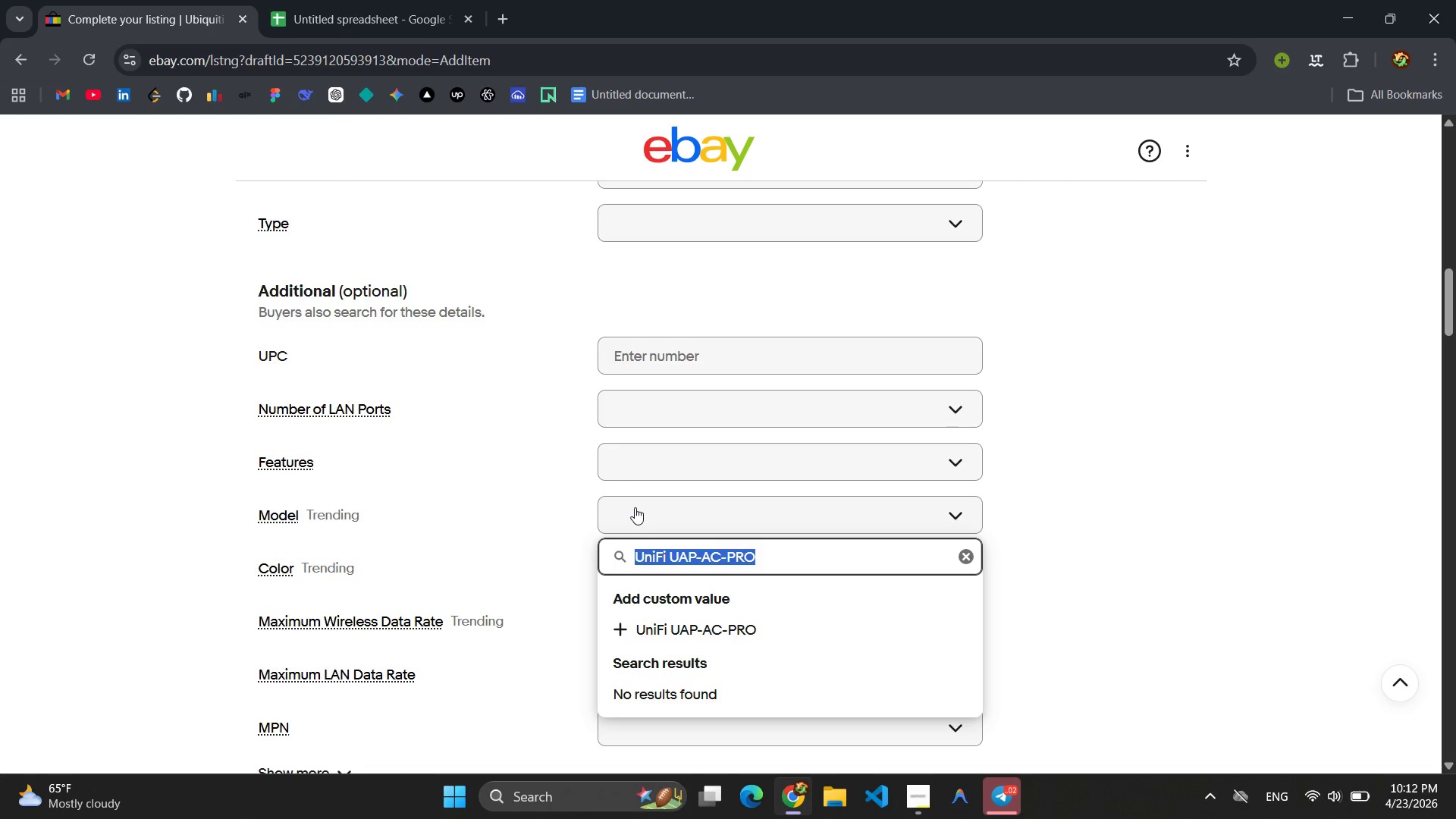 
key(Control+C)
 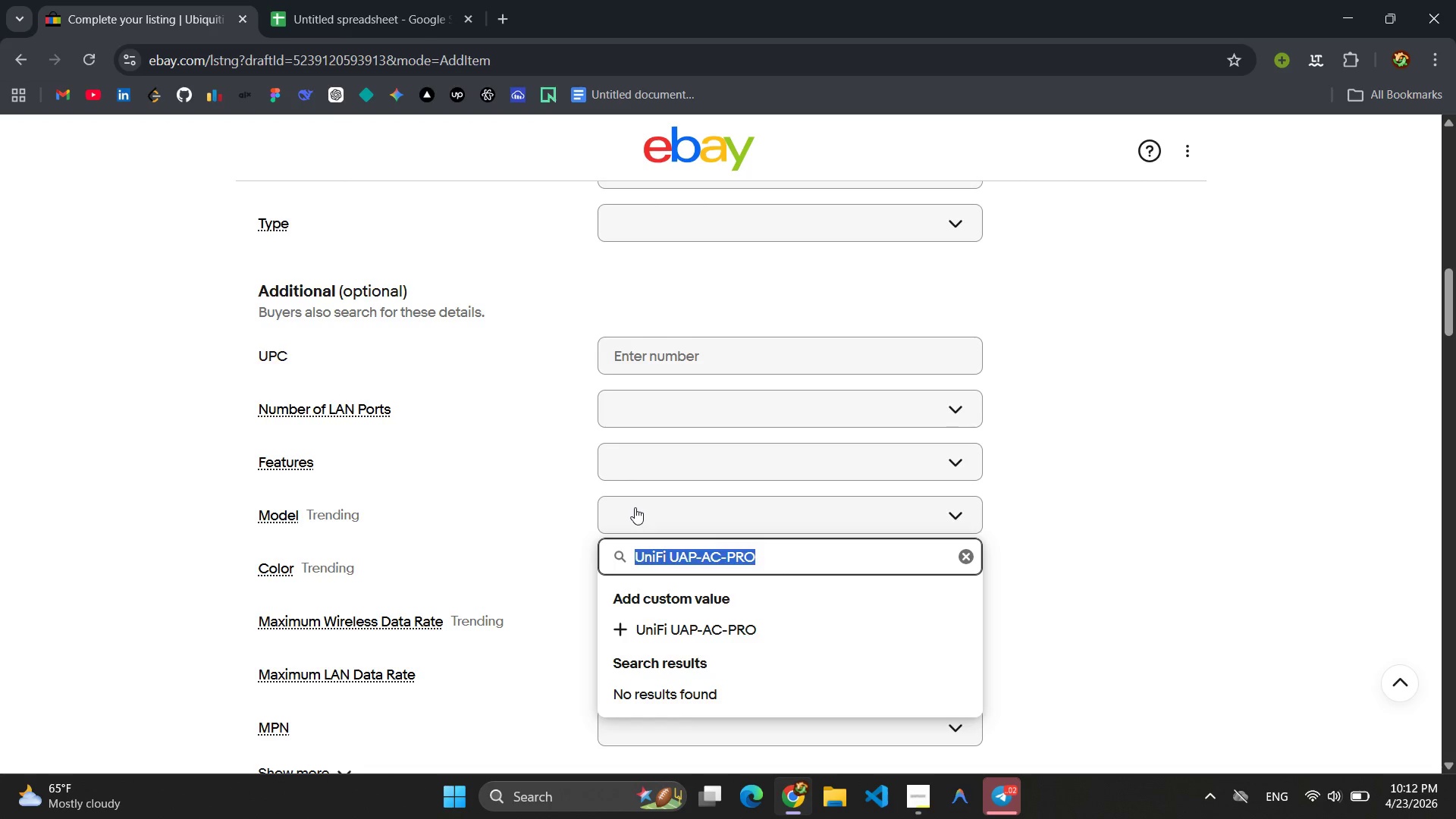 
key(CapsLock)
 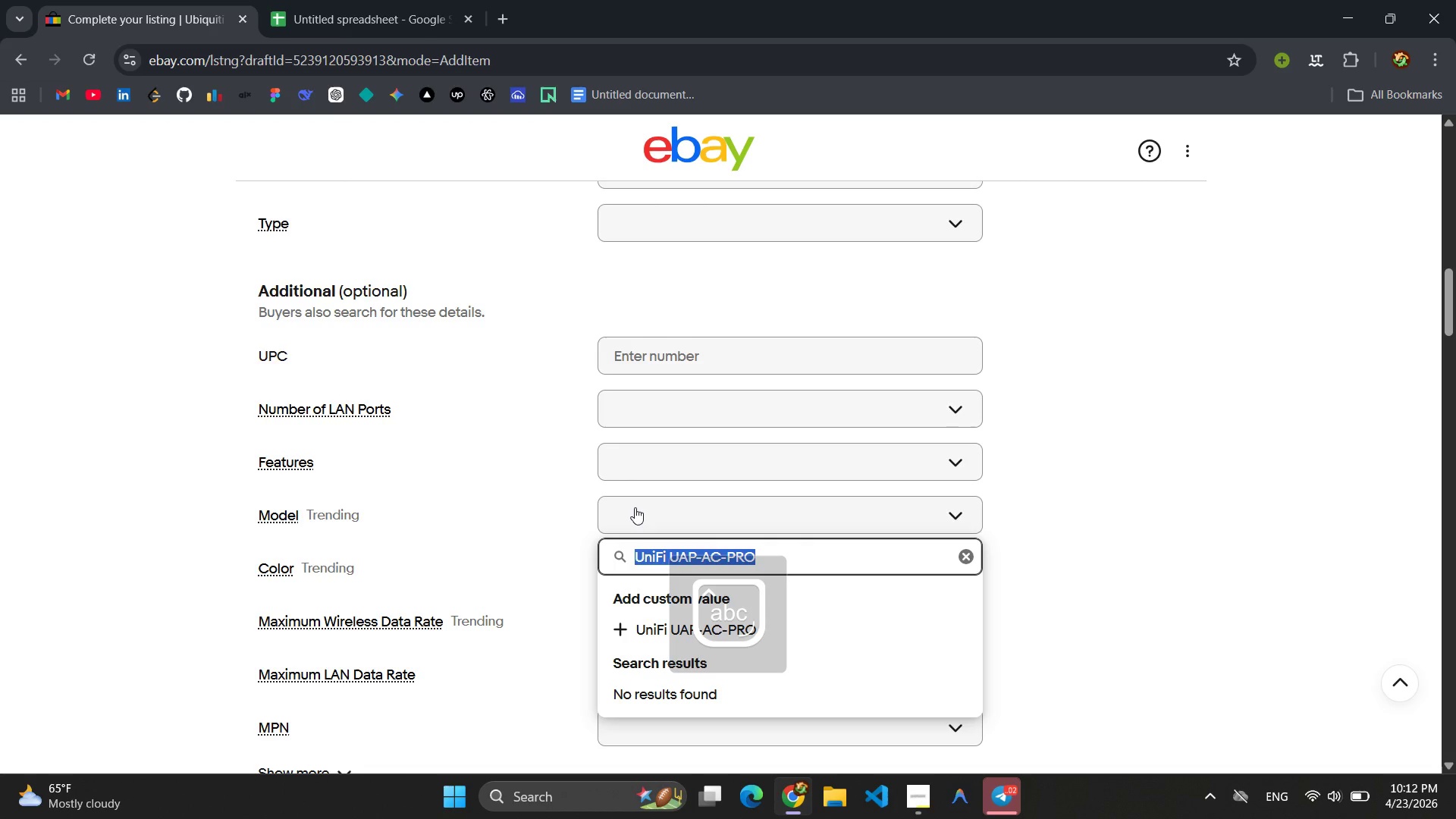 
key(Enter)
 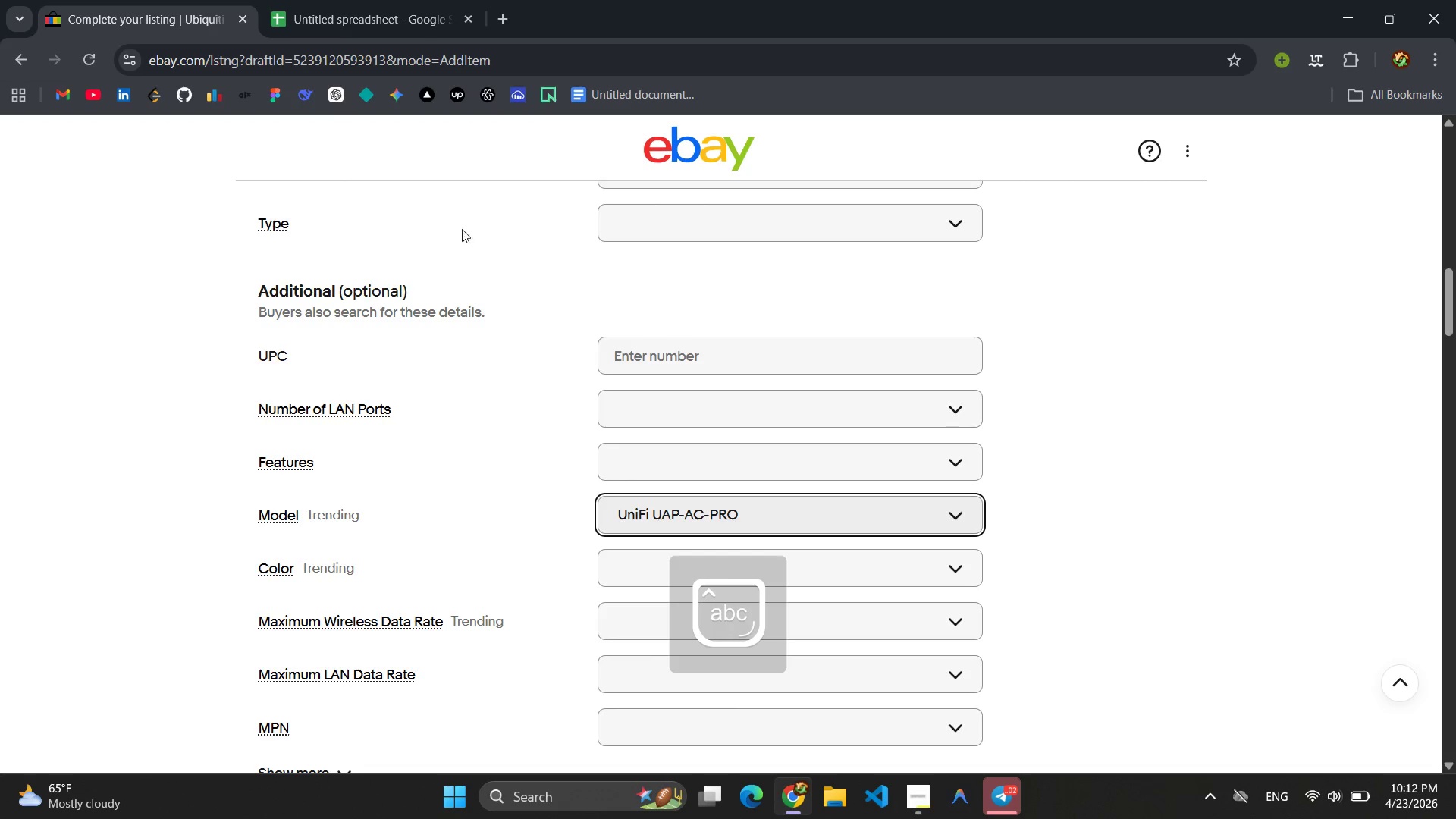 
left_click([358, 20])
 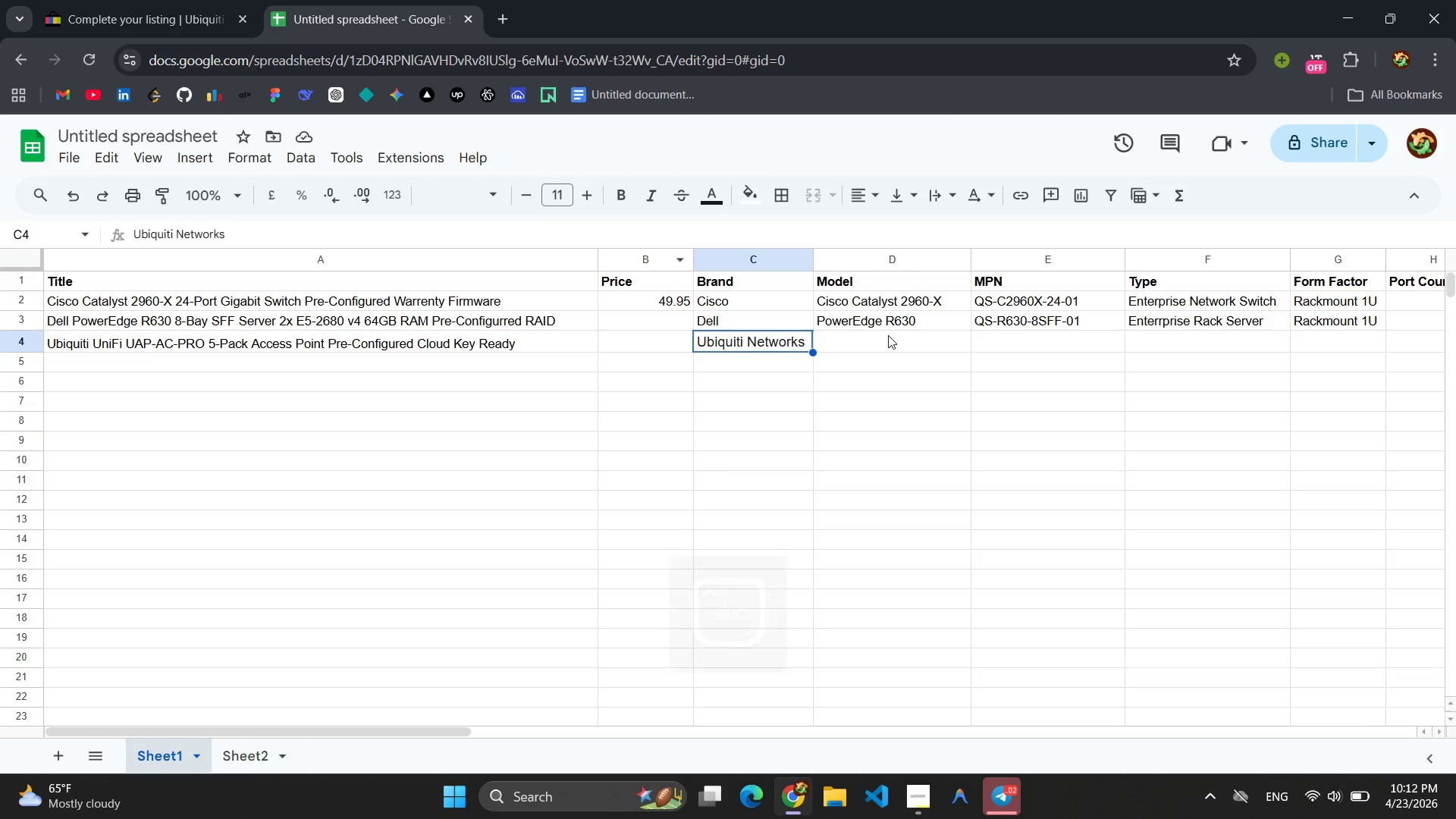 
left_click([887, 338])
 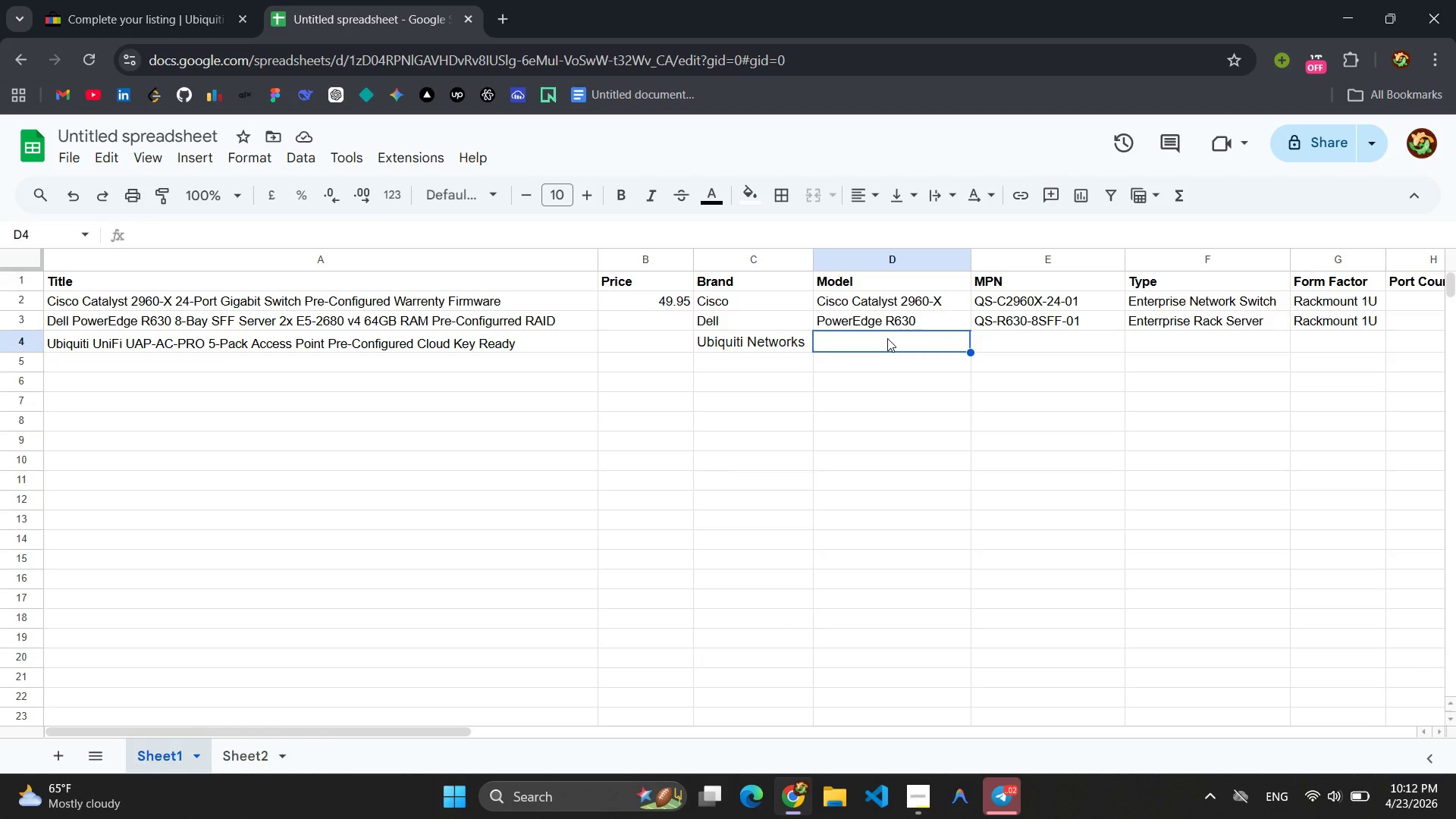 
key(Control+V)
 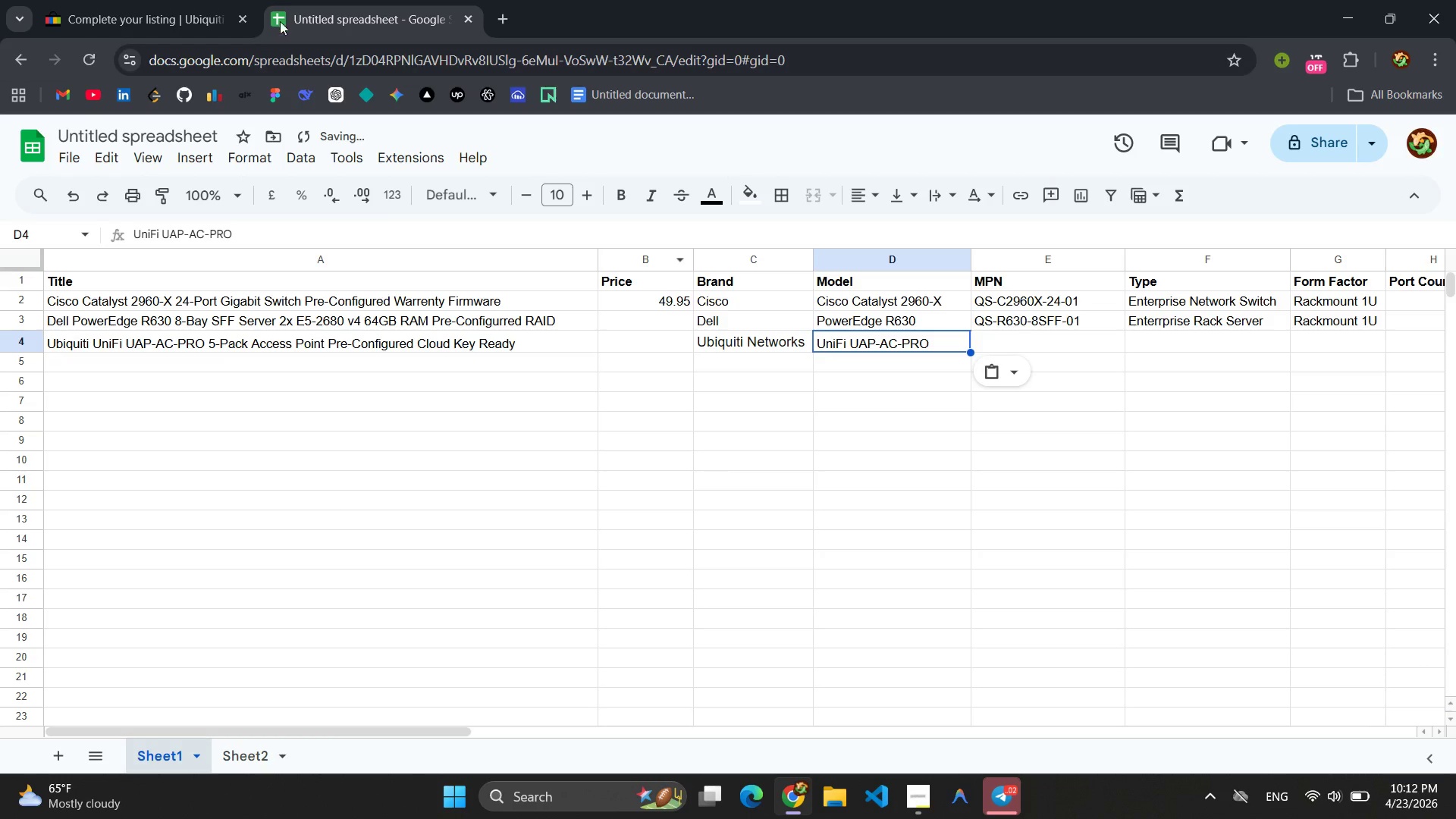 
left_click([152, 0])
 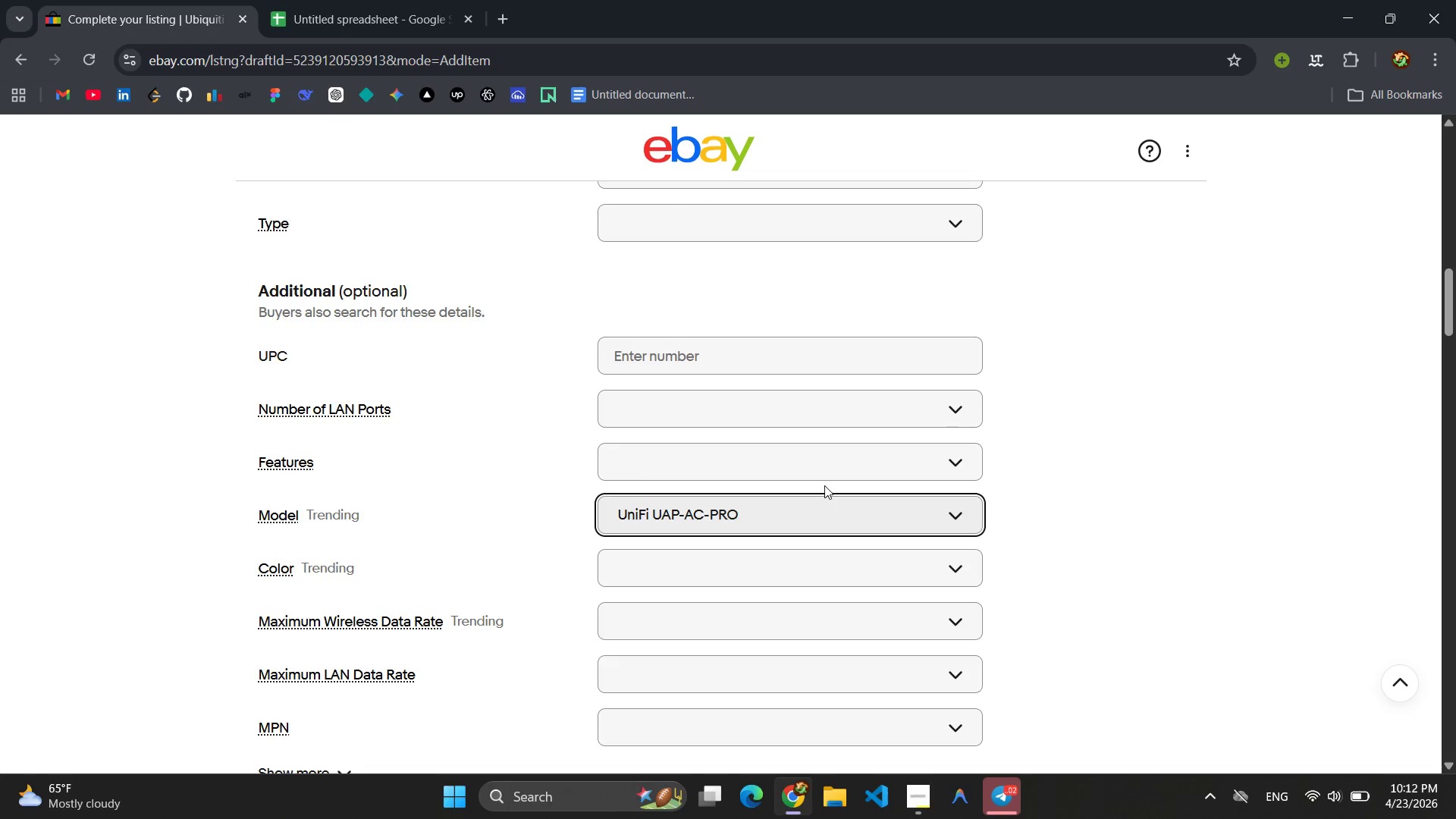 
scroll: coordinate [655, 432], scroll_direction: down, amount: 2.0
 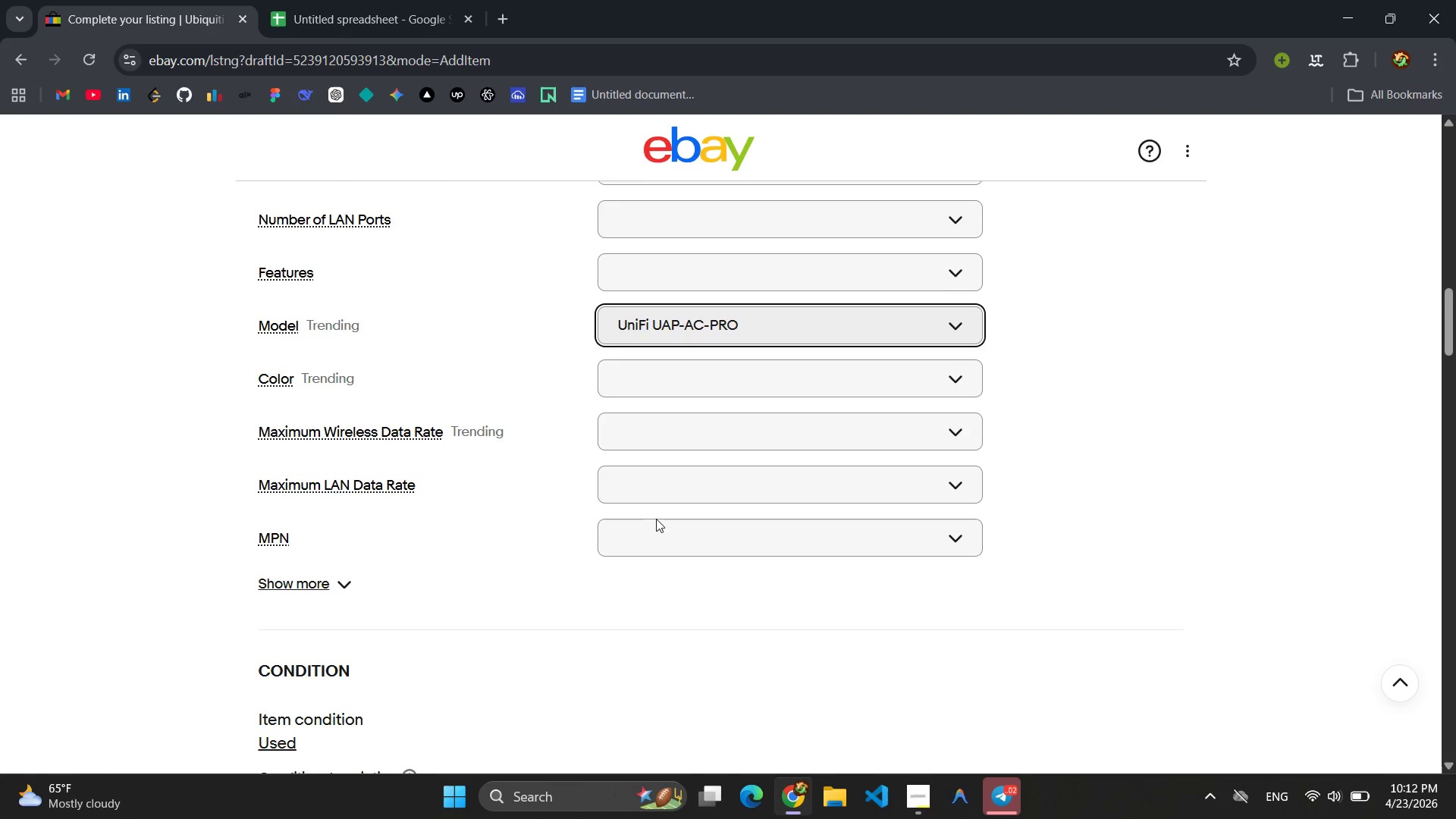 
left_click([651, 532])
 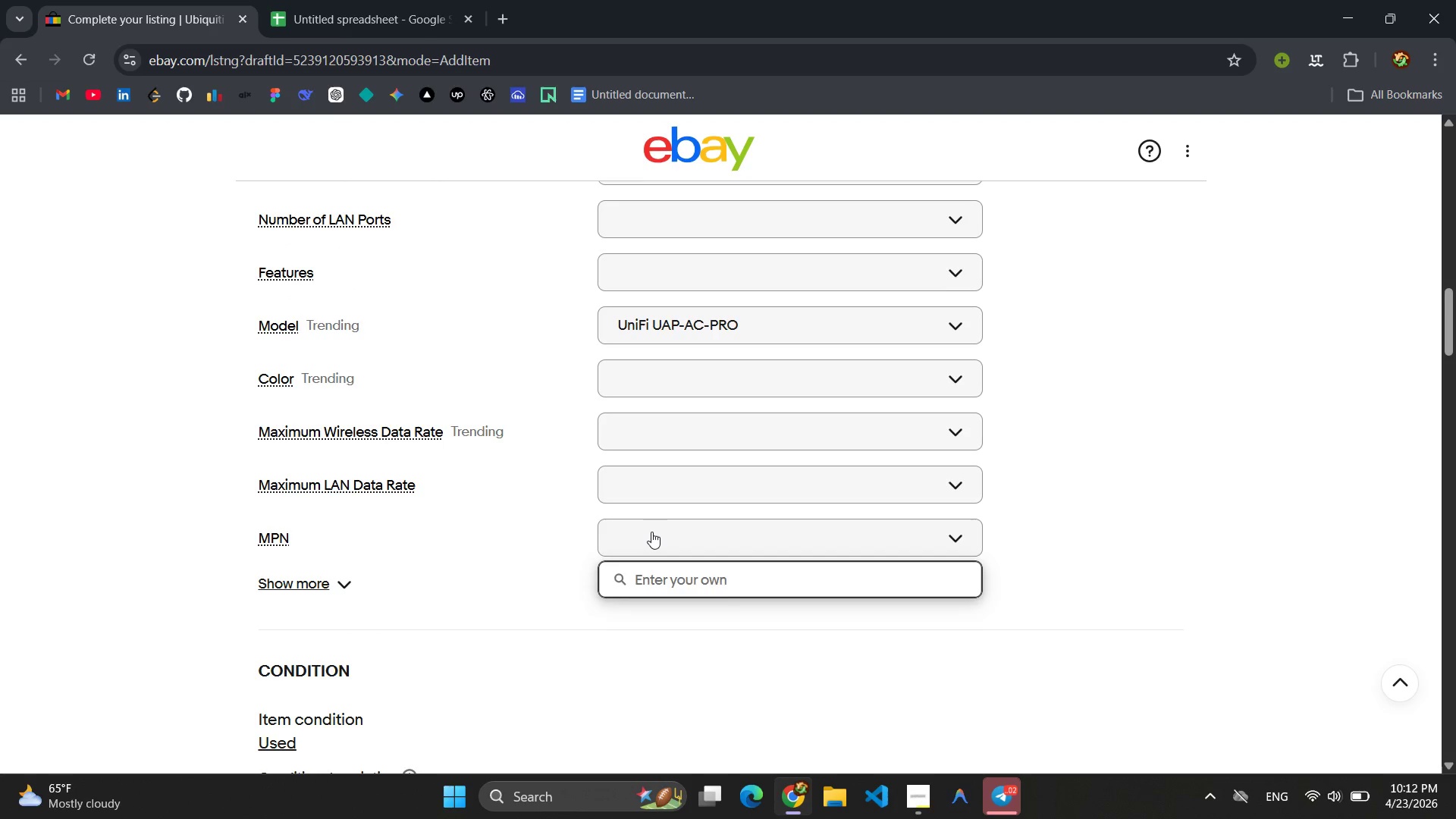 
type(QS-UP)
key(Backspace)
type(AP)
 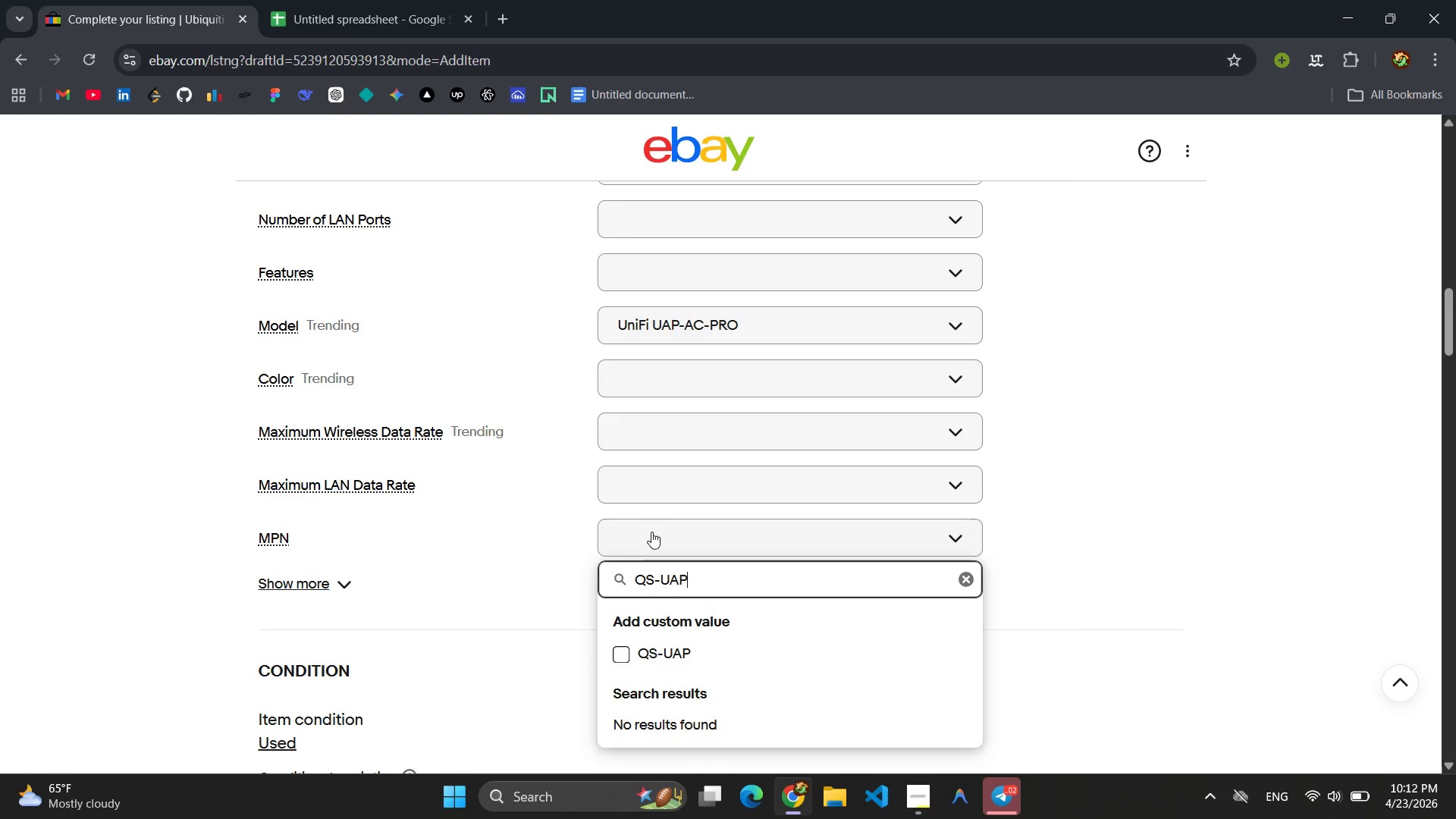 
wait(5.67)
 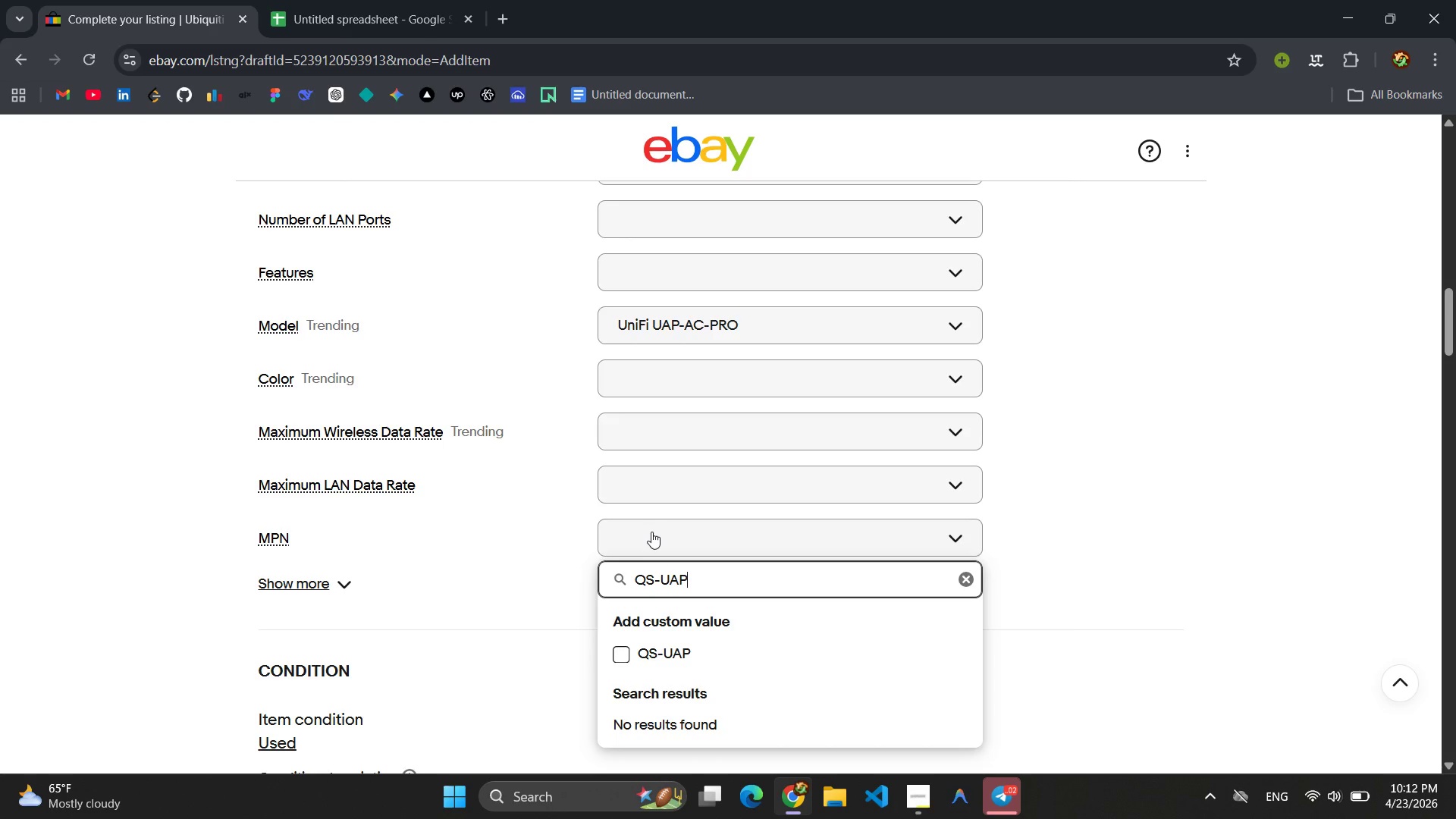 
type(-ACPRO-5PK-01)
 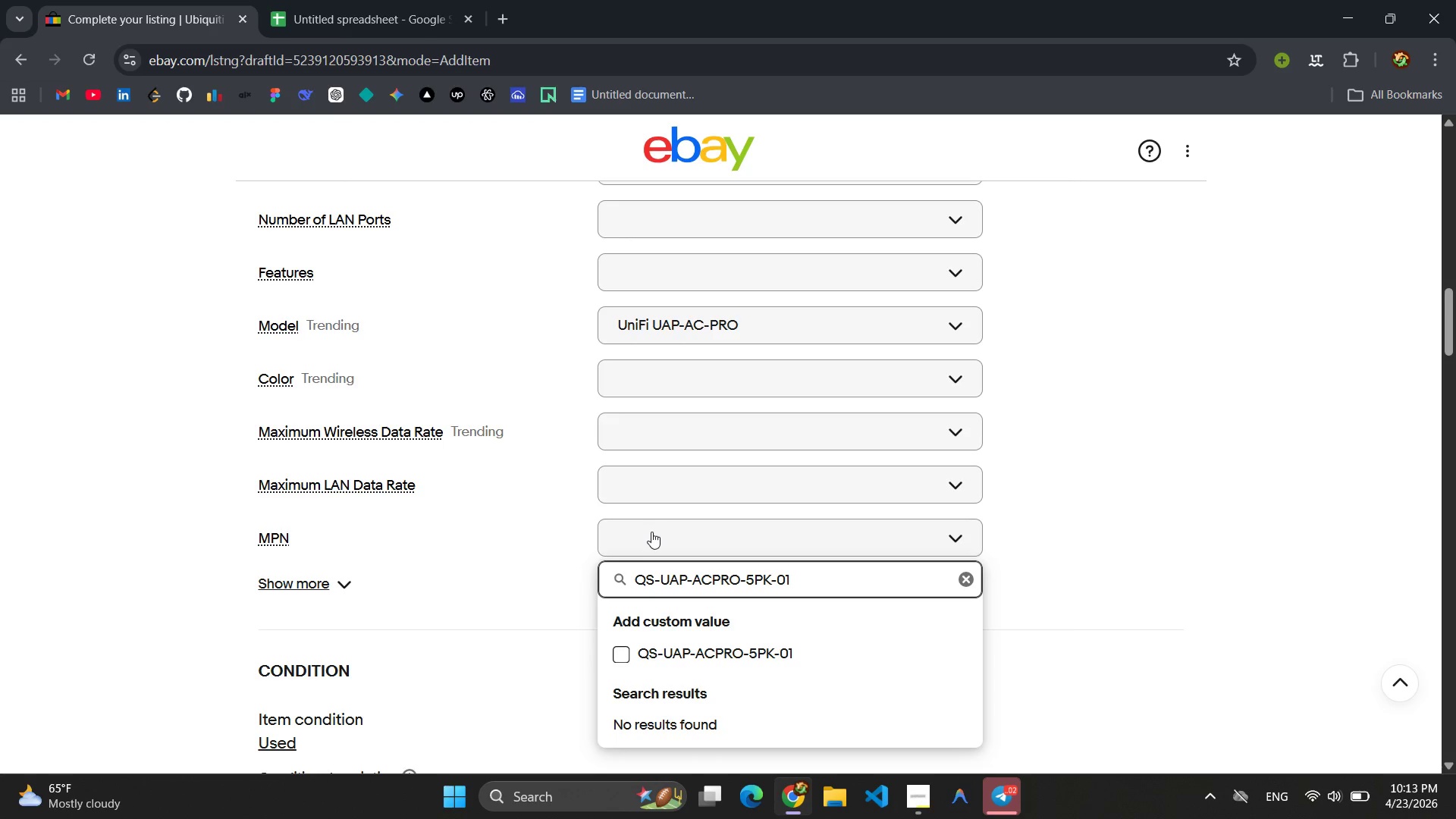 
key(Control+ControlLeft)
 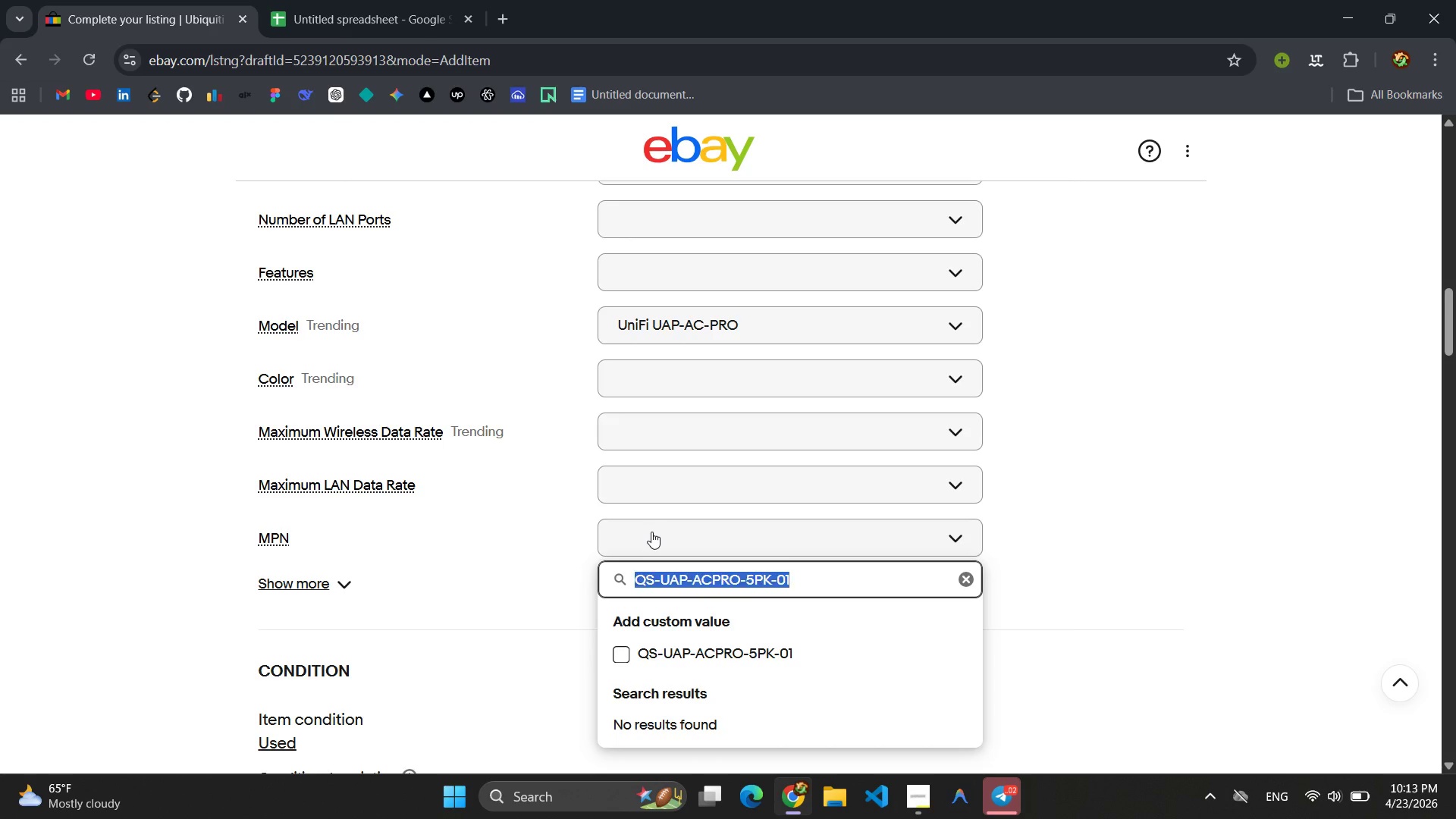 
key(Control+A)
 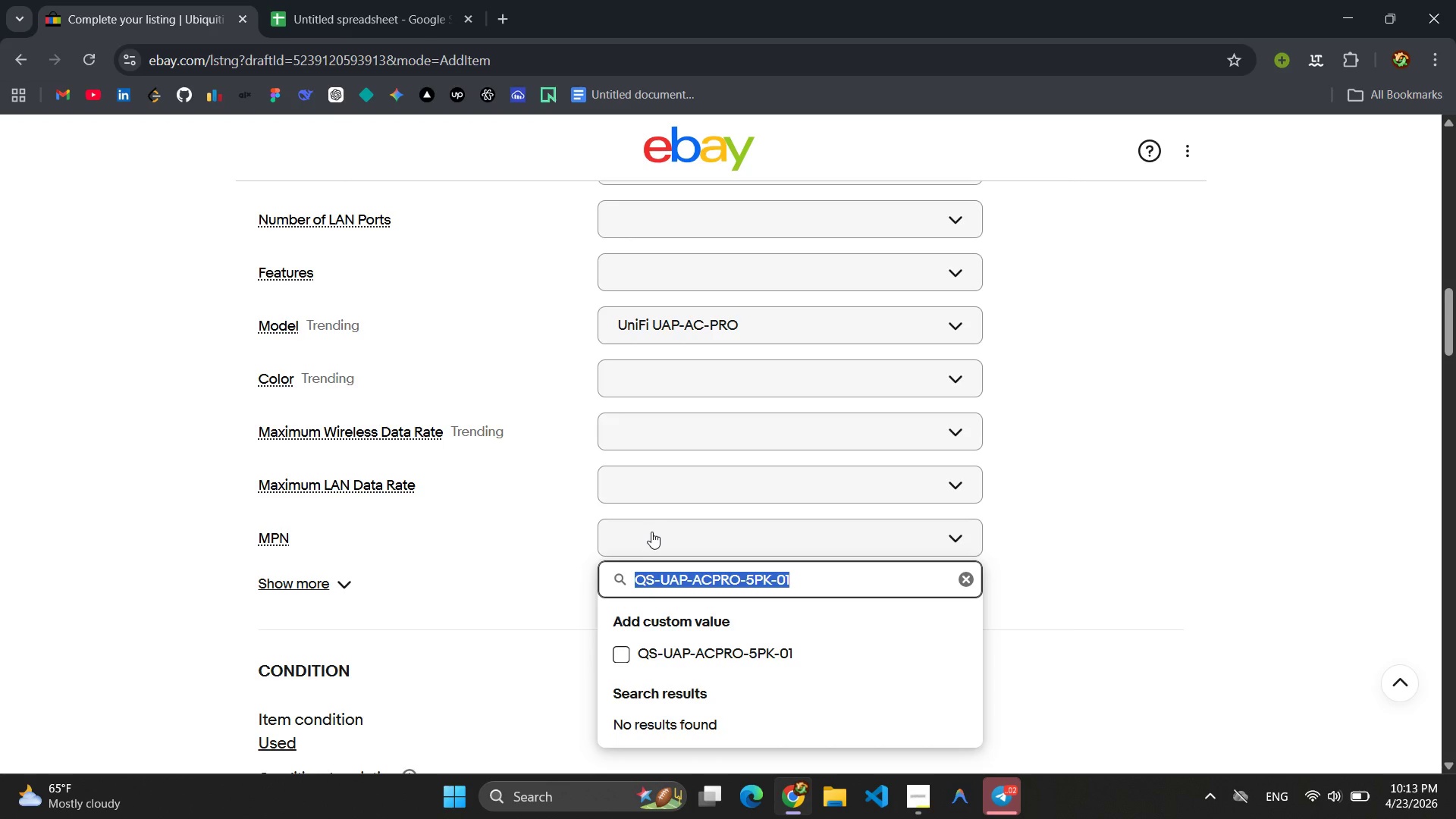 
key(Control+C)
 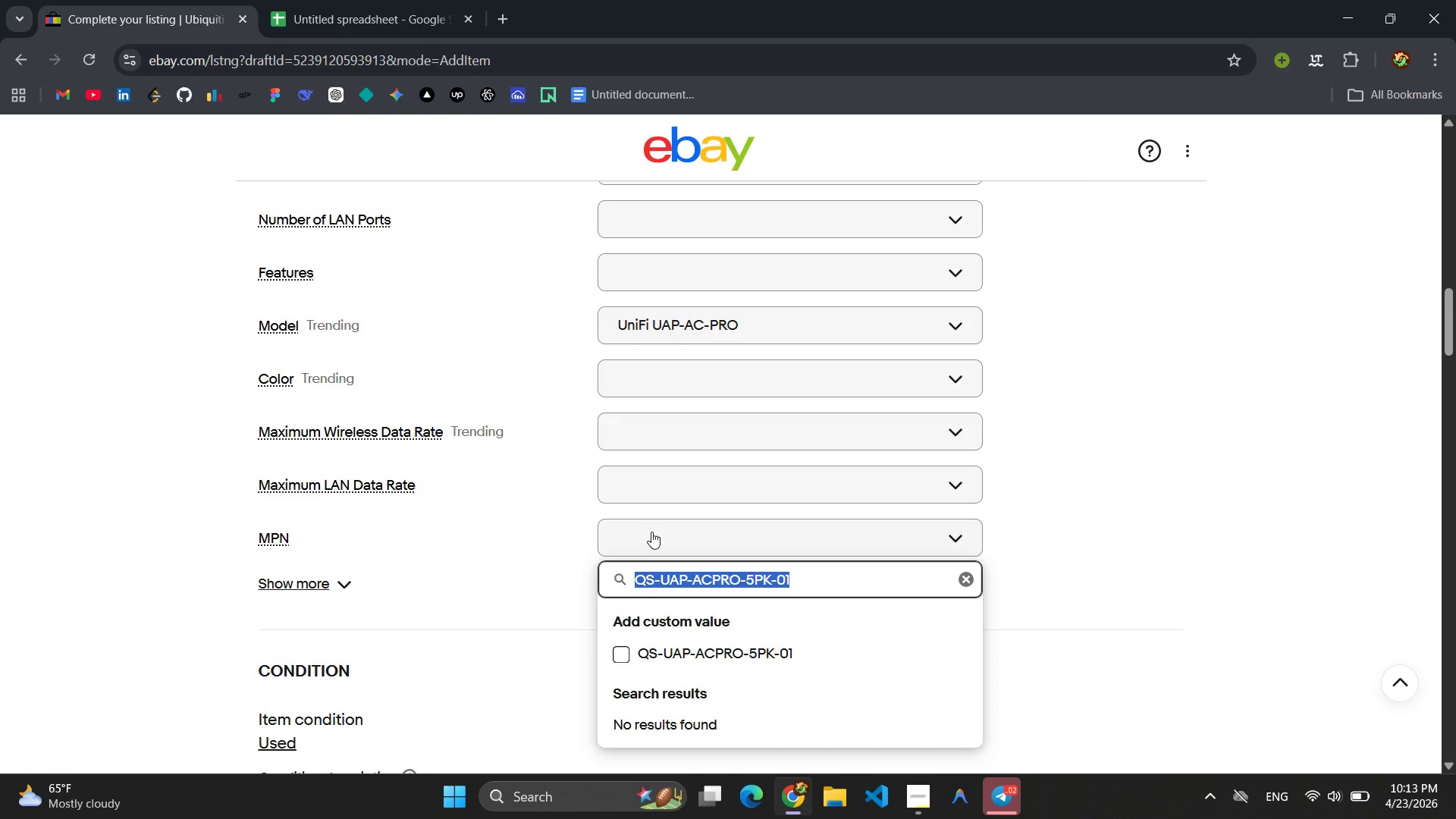 
key(Enter)
 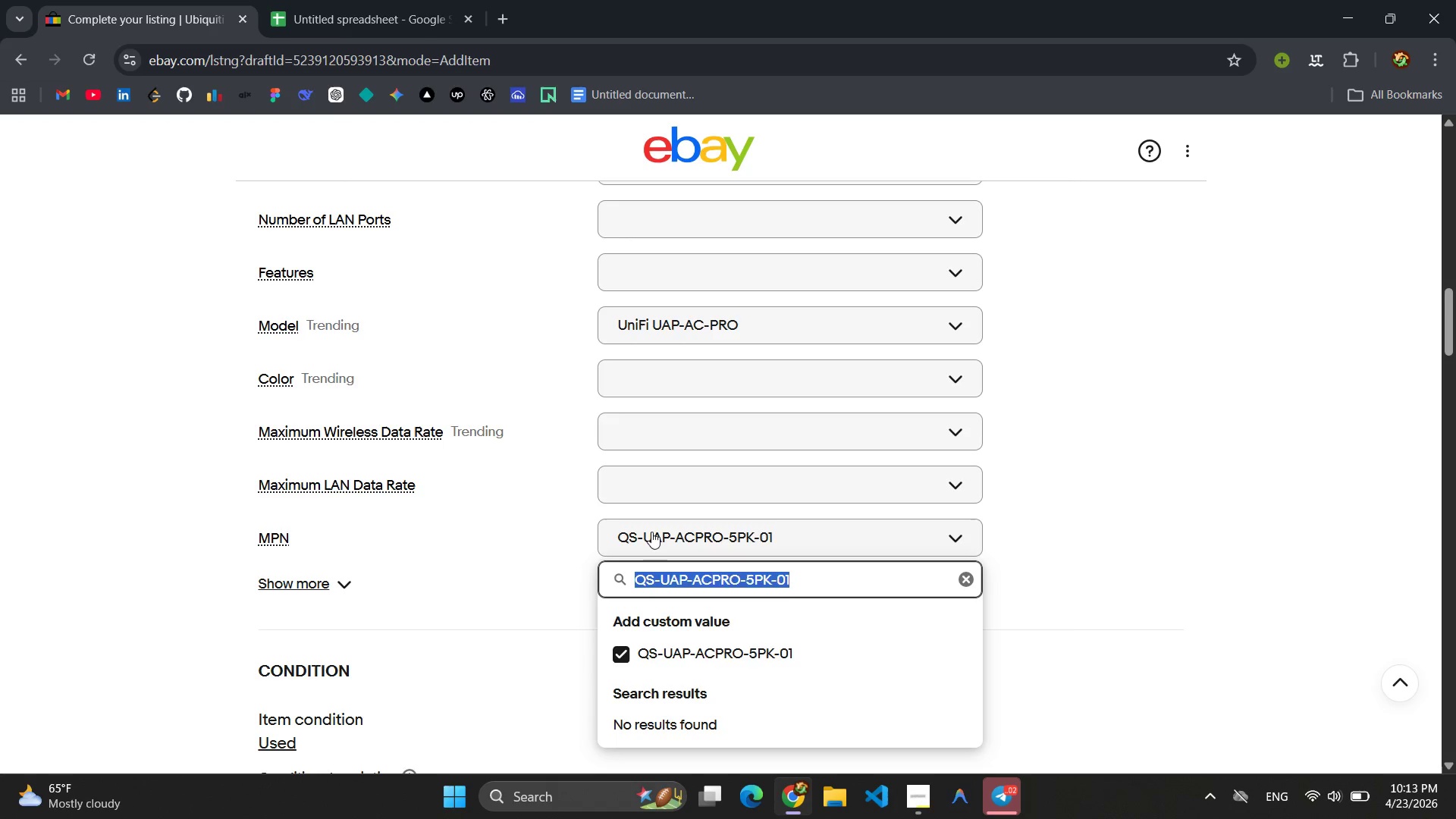 
key(CapsLock)
 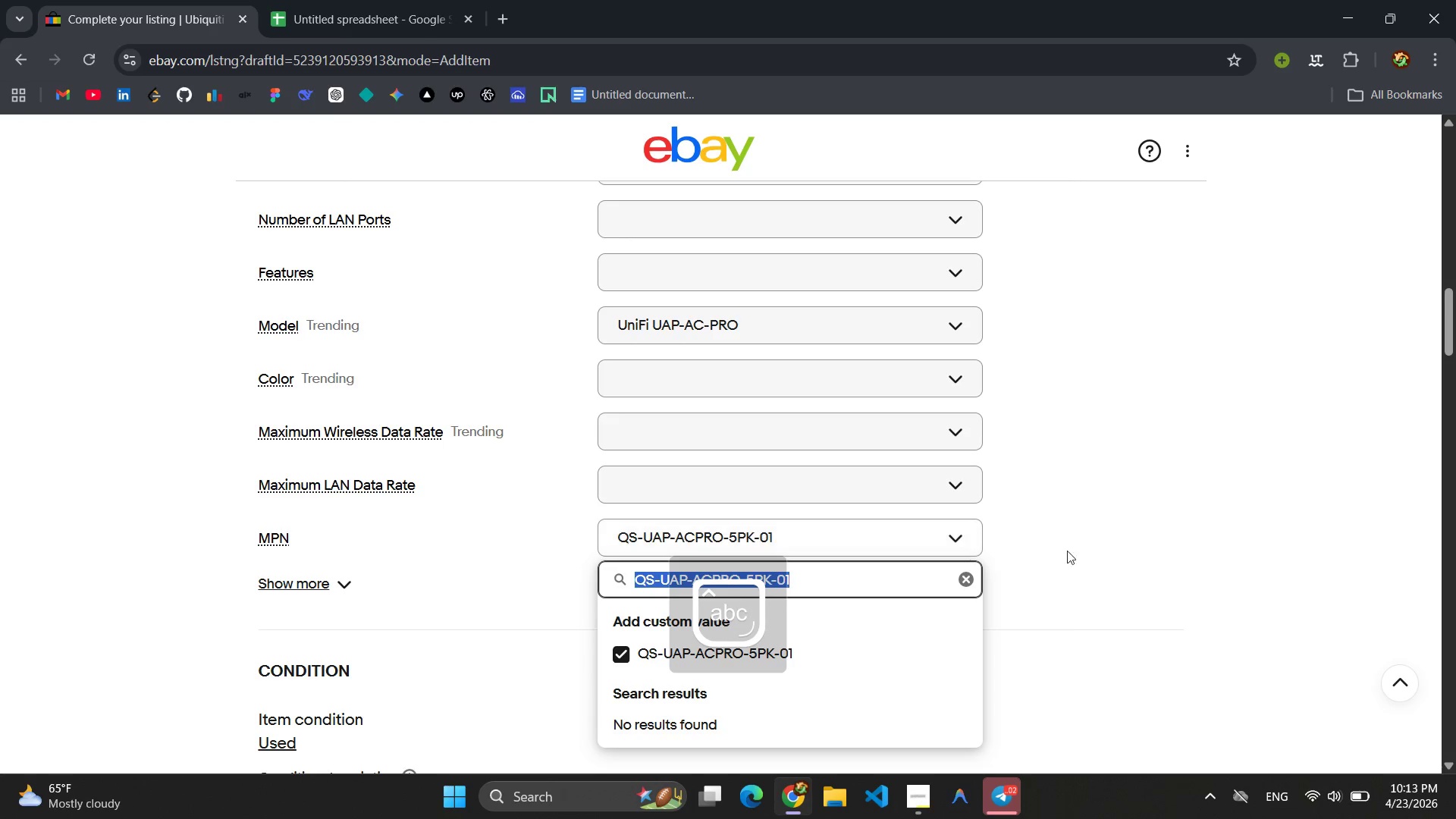 
left_click([1115, 555])
 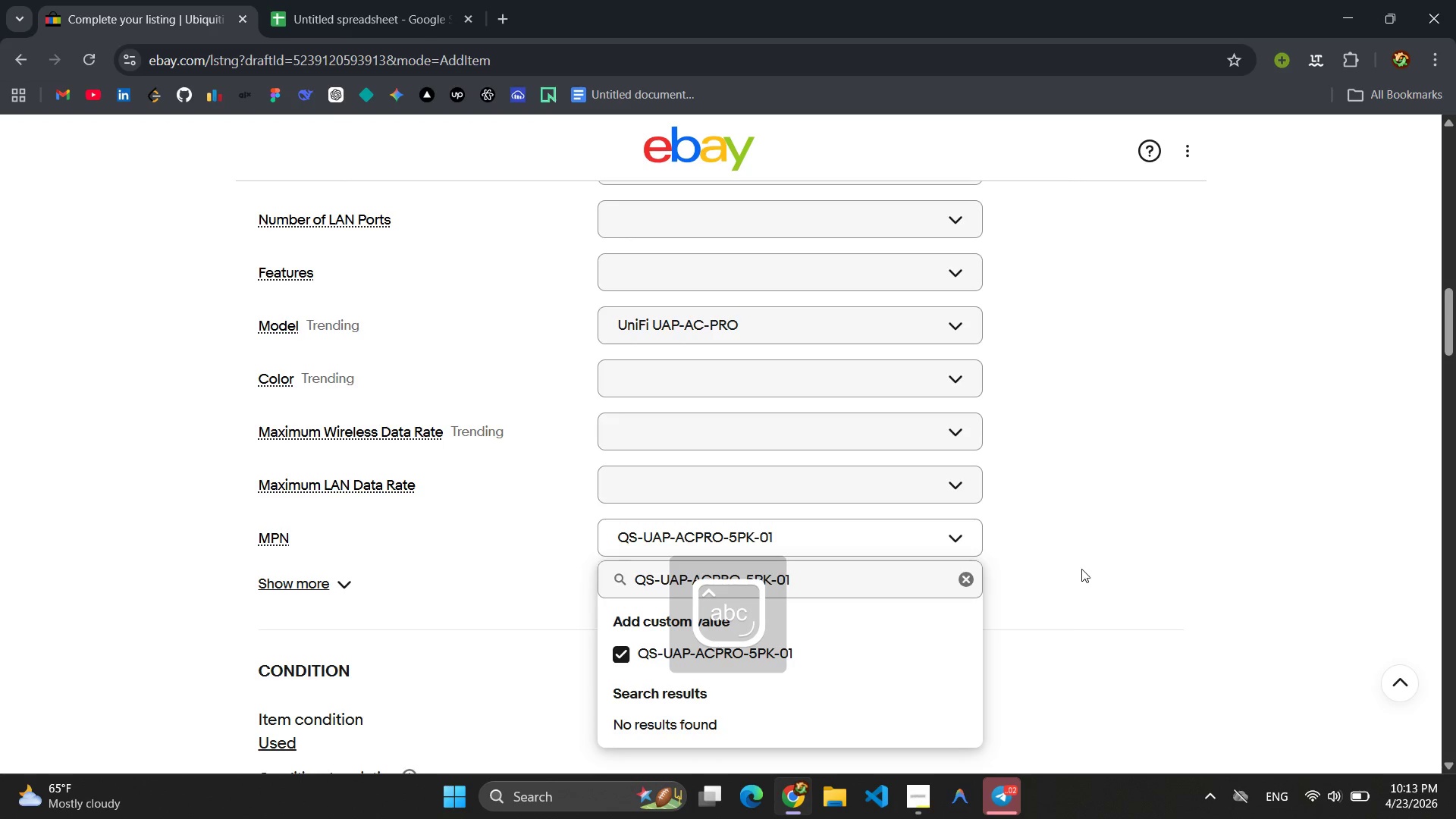 
left_click([1050, 583])
 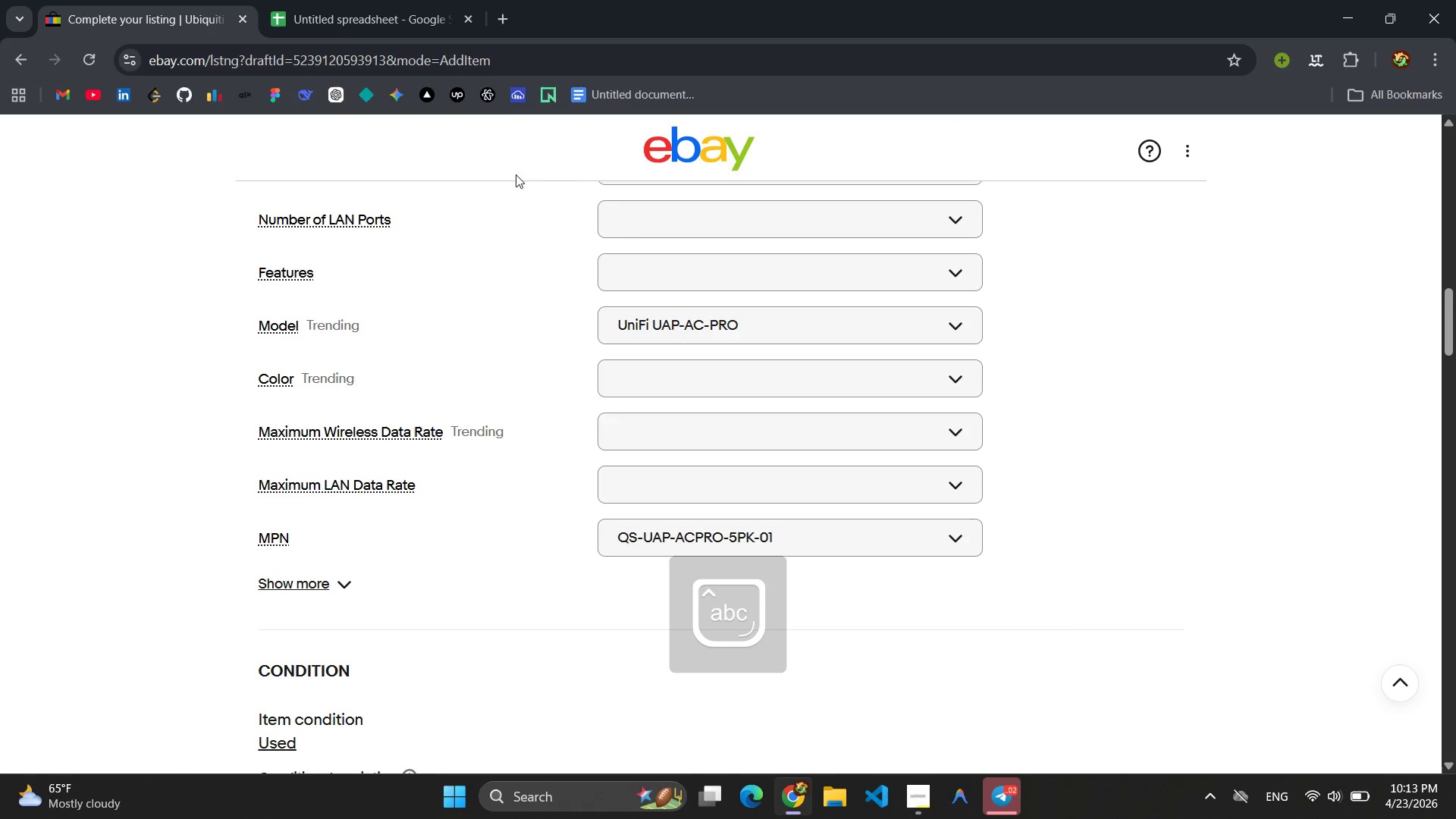 
left_click([371, 0])
 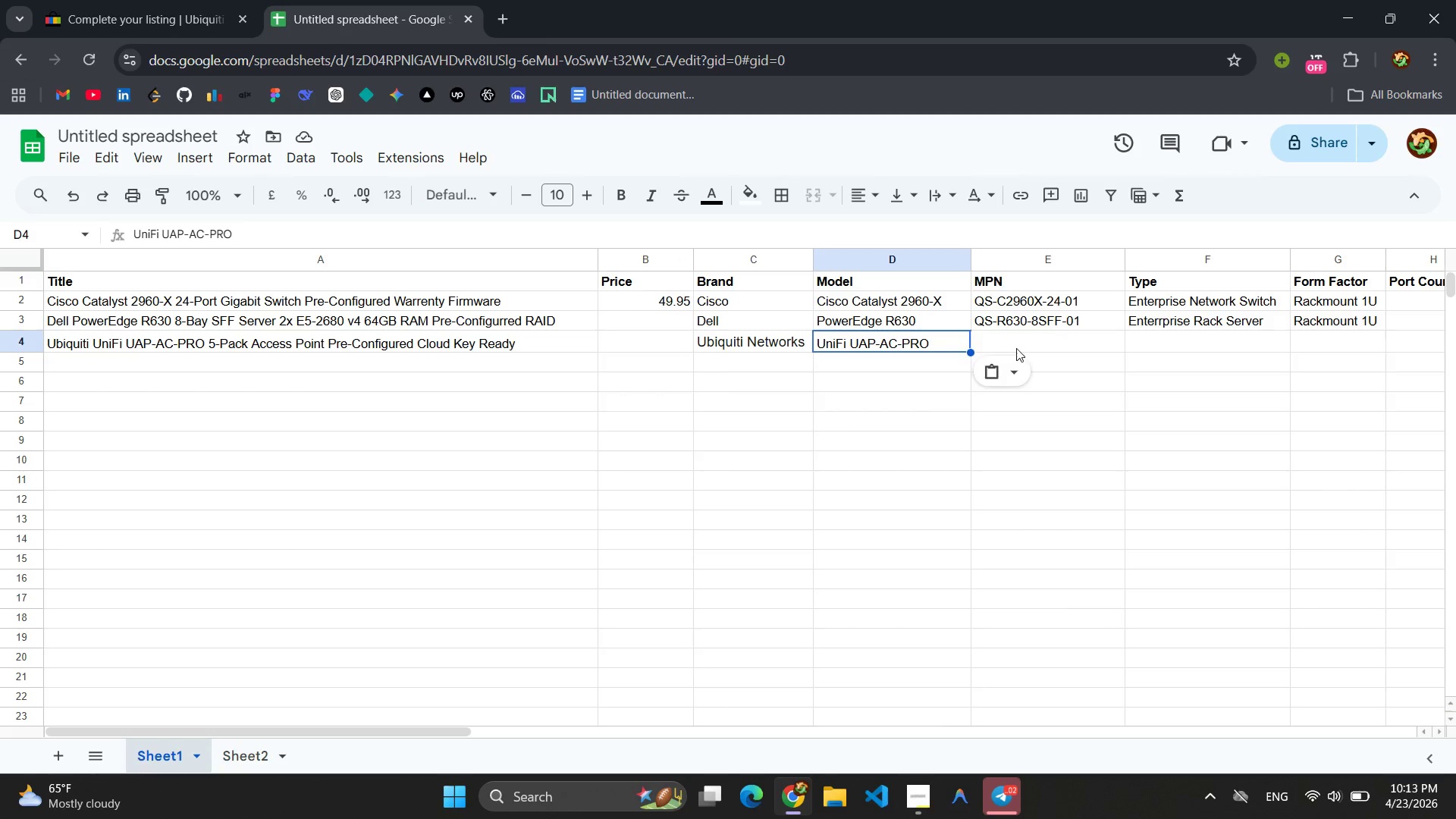 
left_click([1022, 347])
 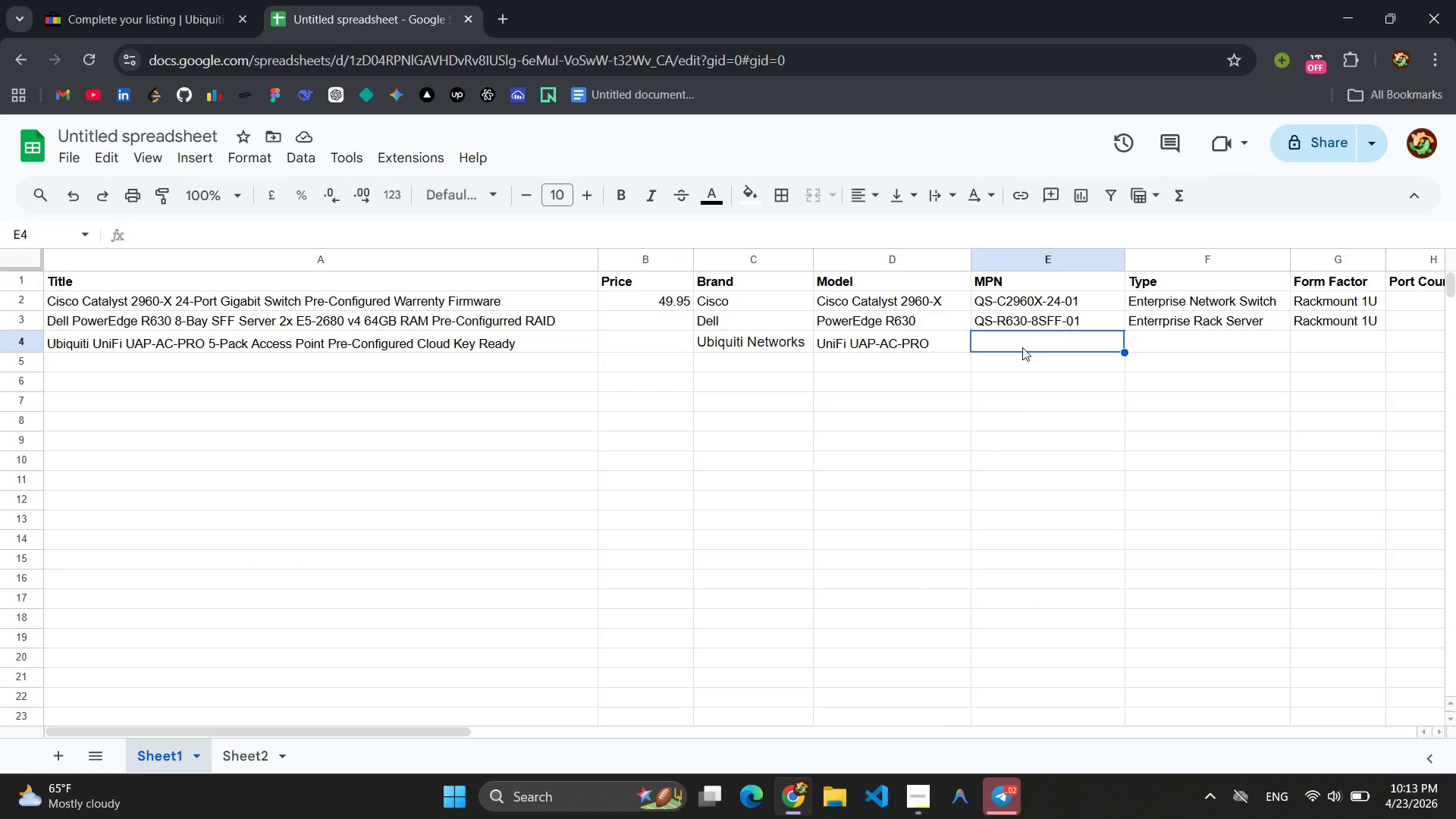 
key(Control+V)
 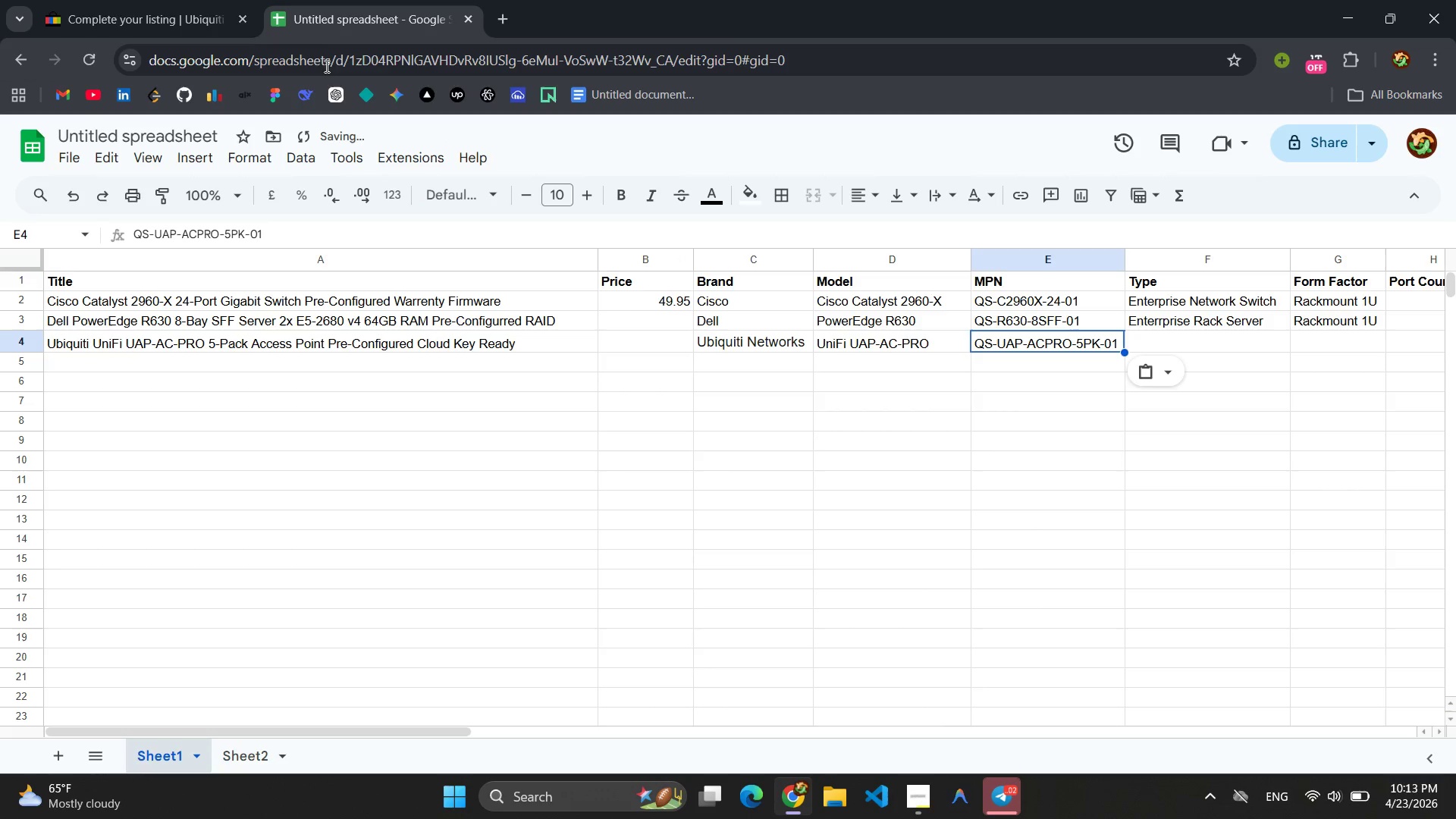 
left_click([186, 0])
 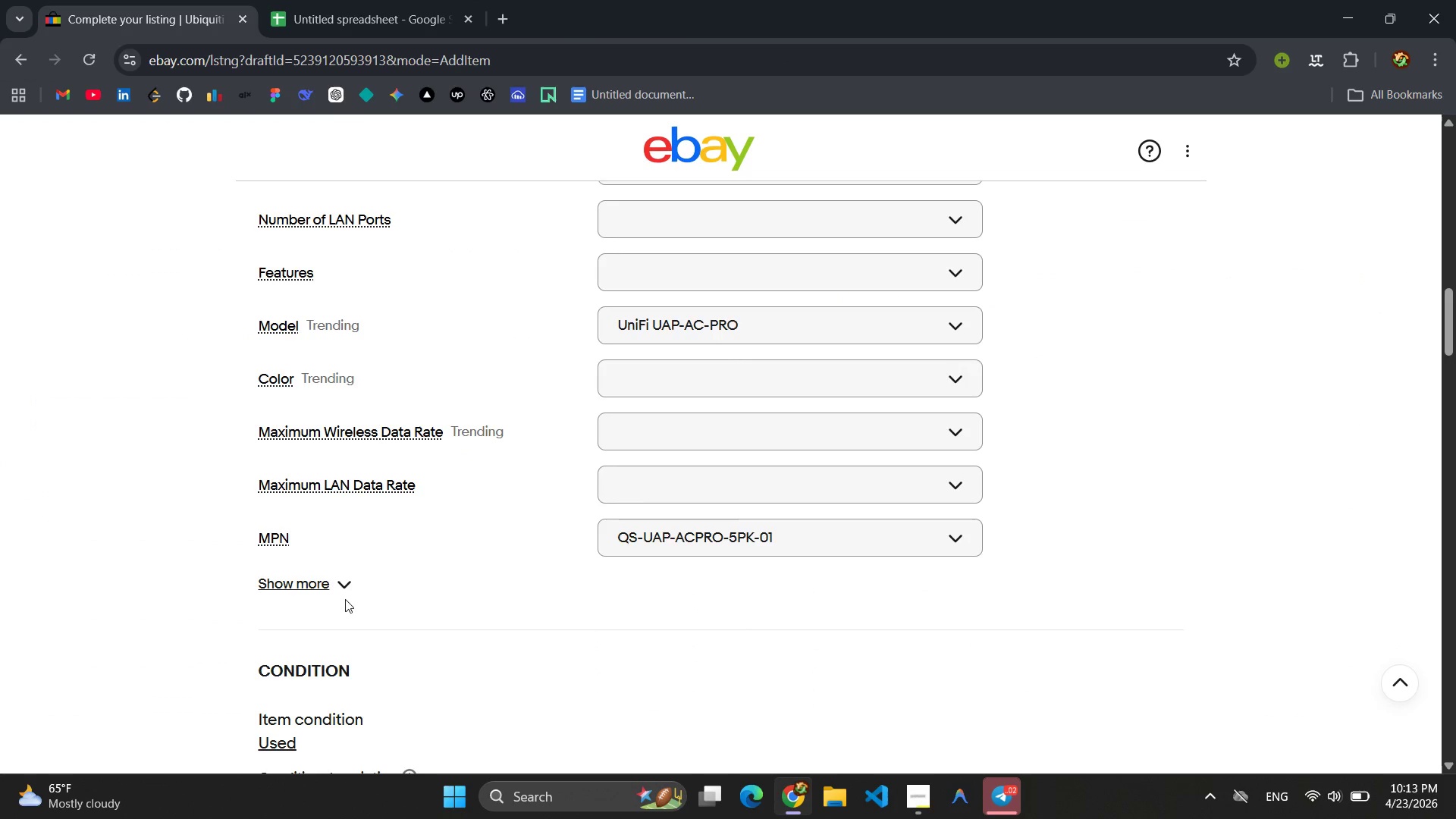 
left_click([335, 585])
 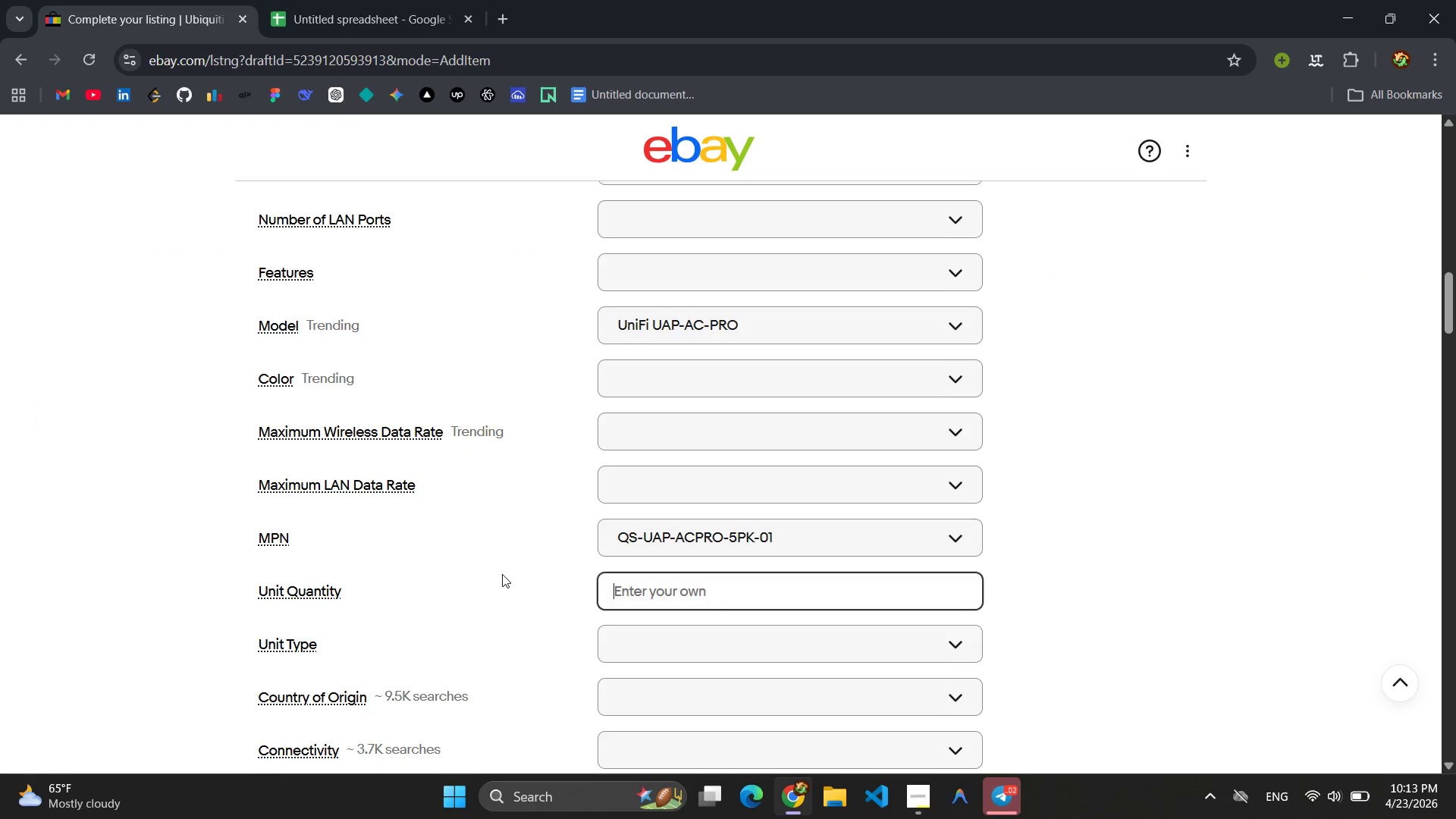 
scroll: coordinate [502, 574], scroll_direction: down, amount: 3.0
 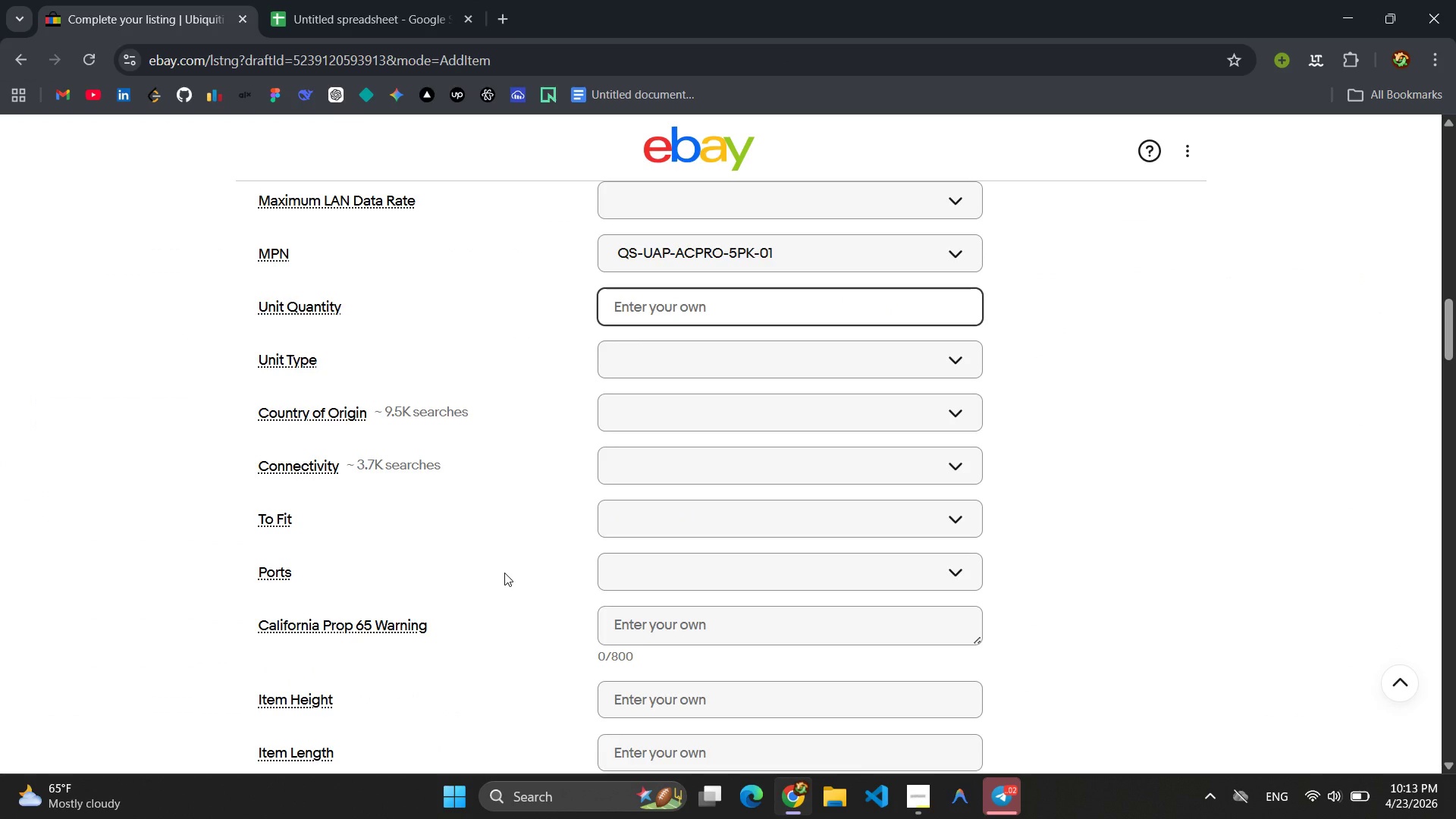 
wait(5.82)
 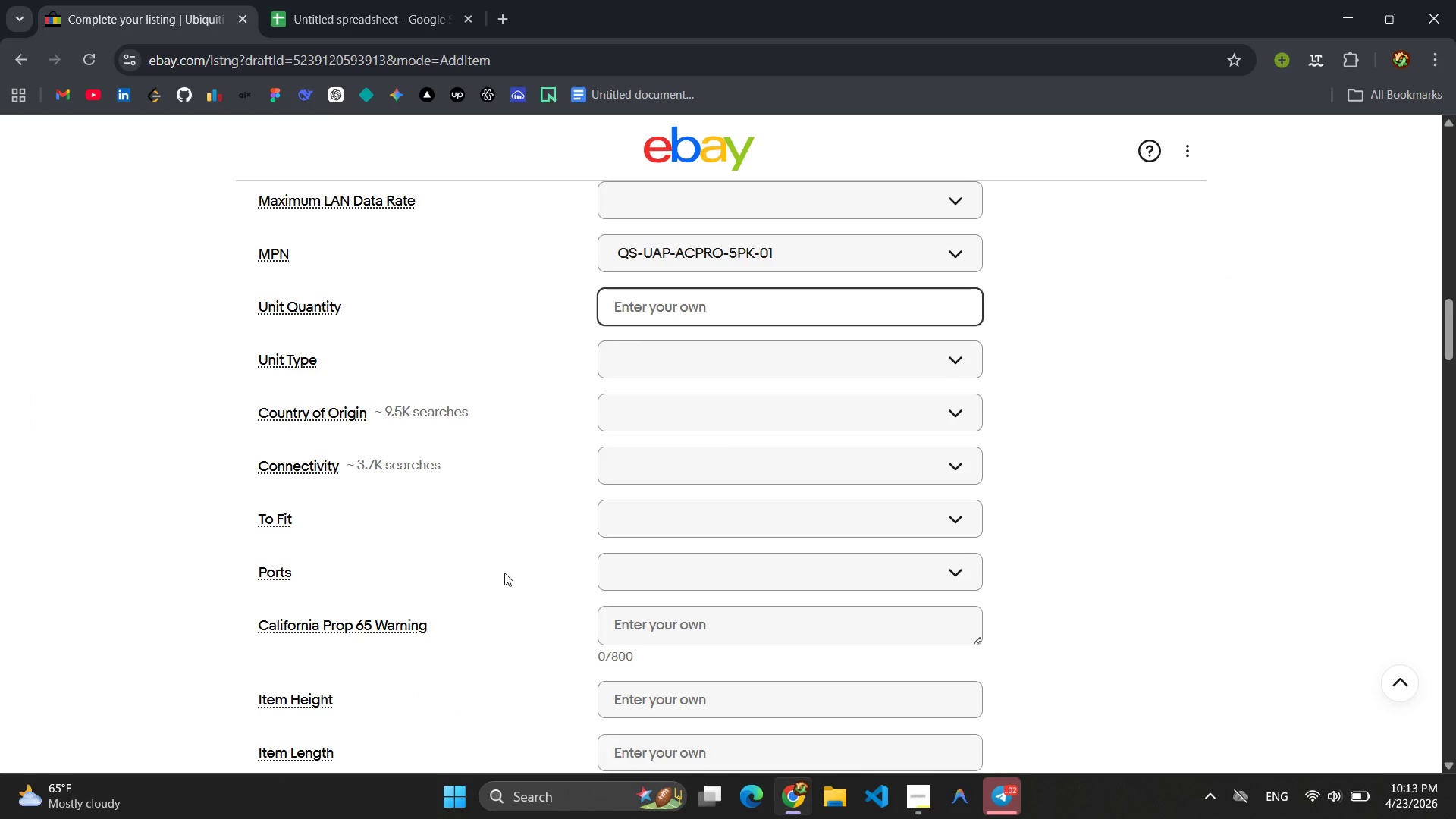 
scroll: coordinate [522, 544], scroll_direction: up, amount: 5.0
 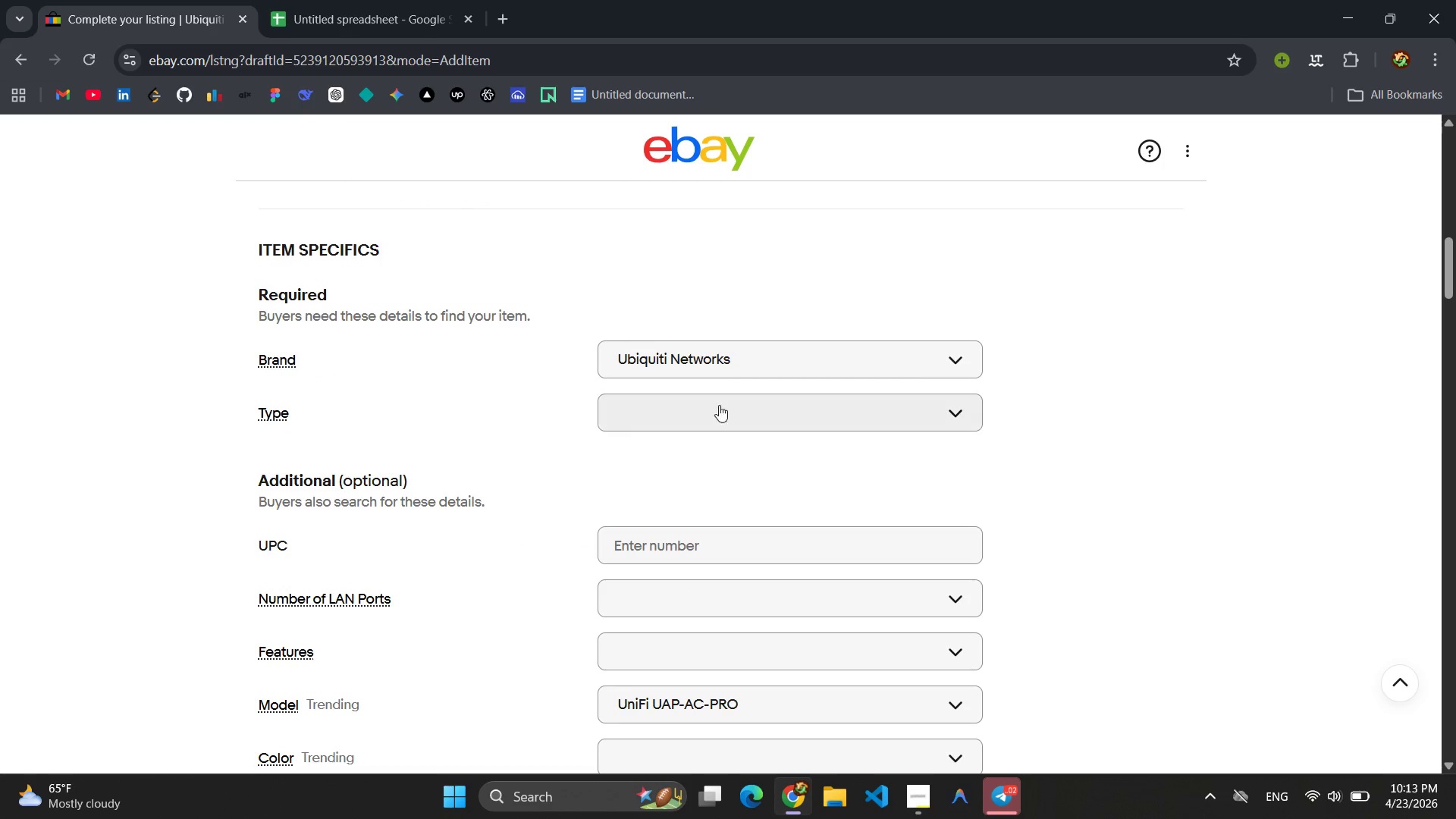 
left_click([701, 406])
 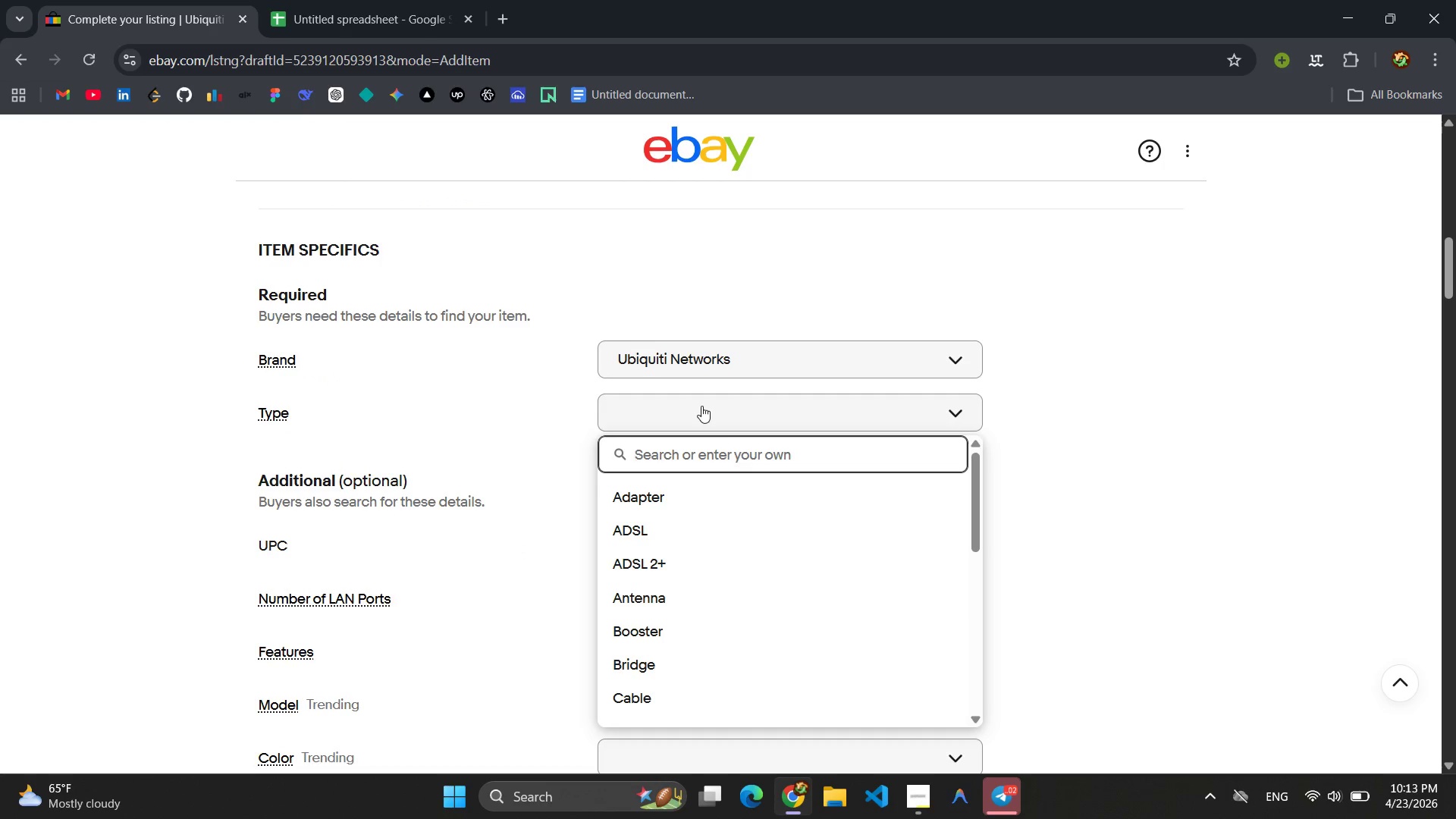 
type(Wireless Access Pint)
key(Backspace)
key(Backspace)
key(Backspace)
type(oint)
 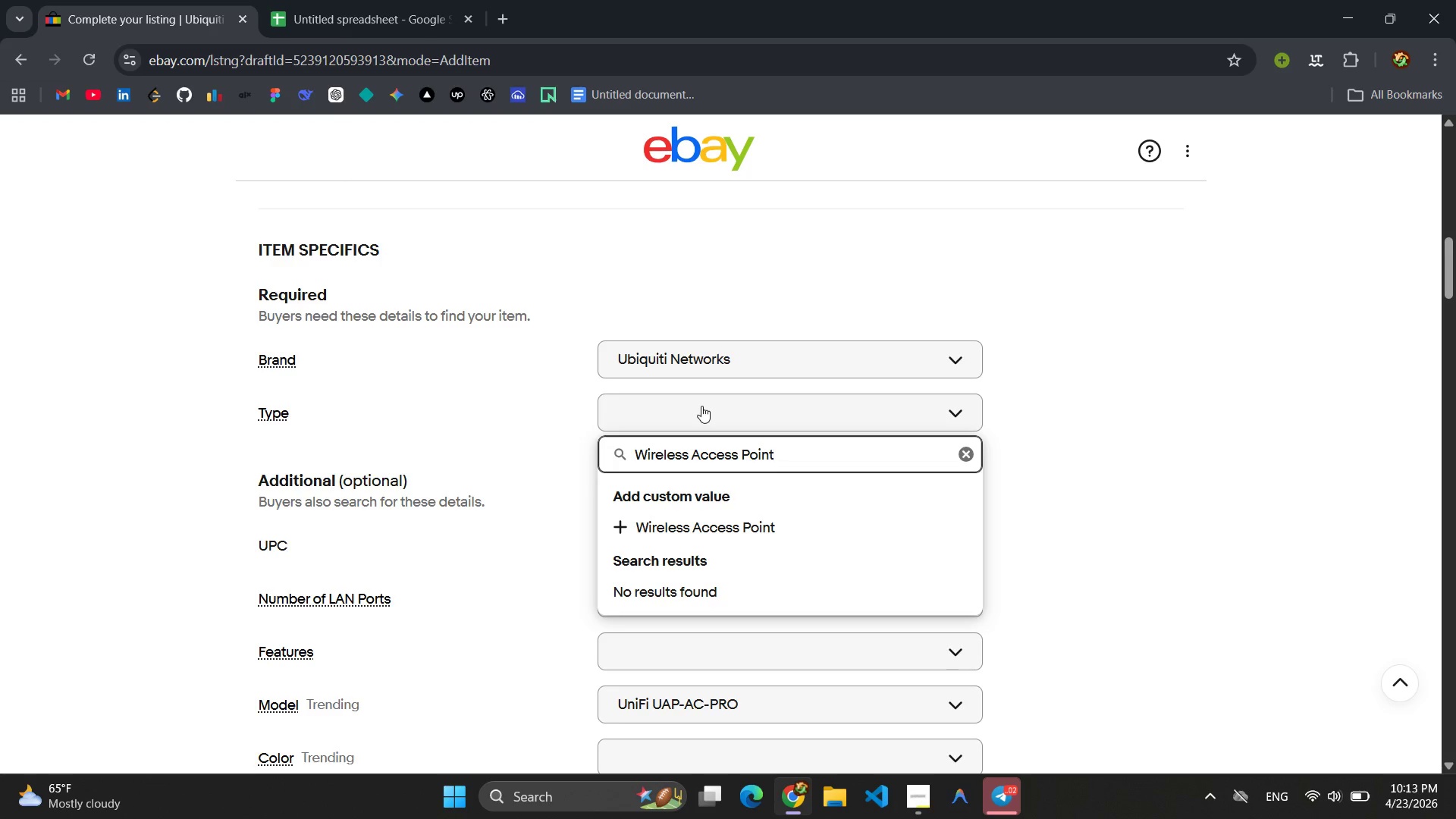 
key(Control+A)
 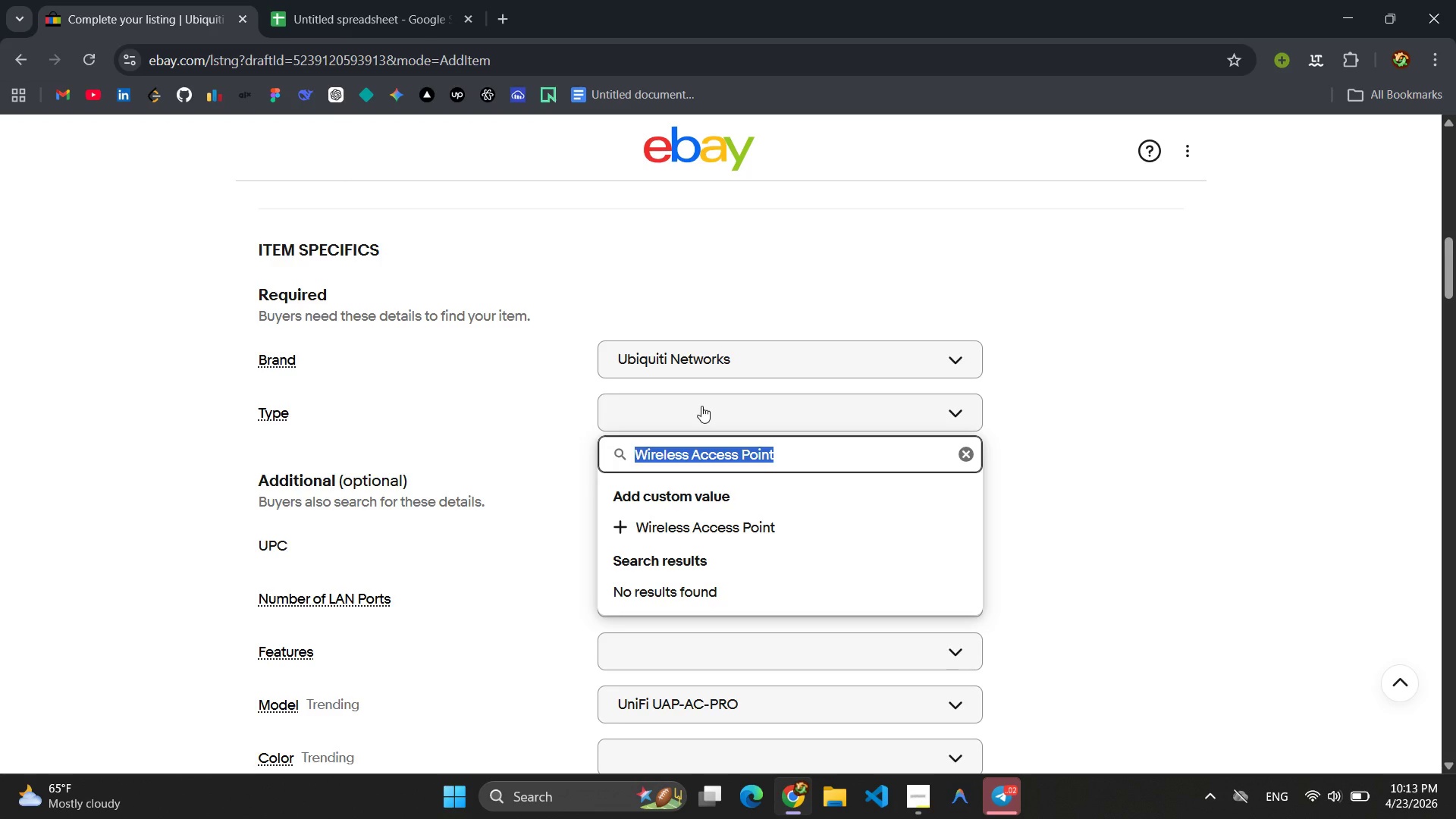 
key(Control+C)
 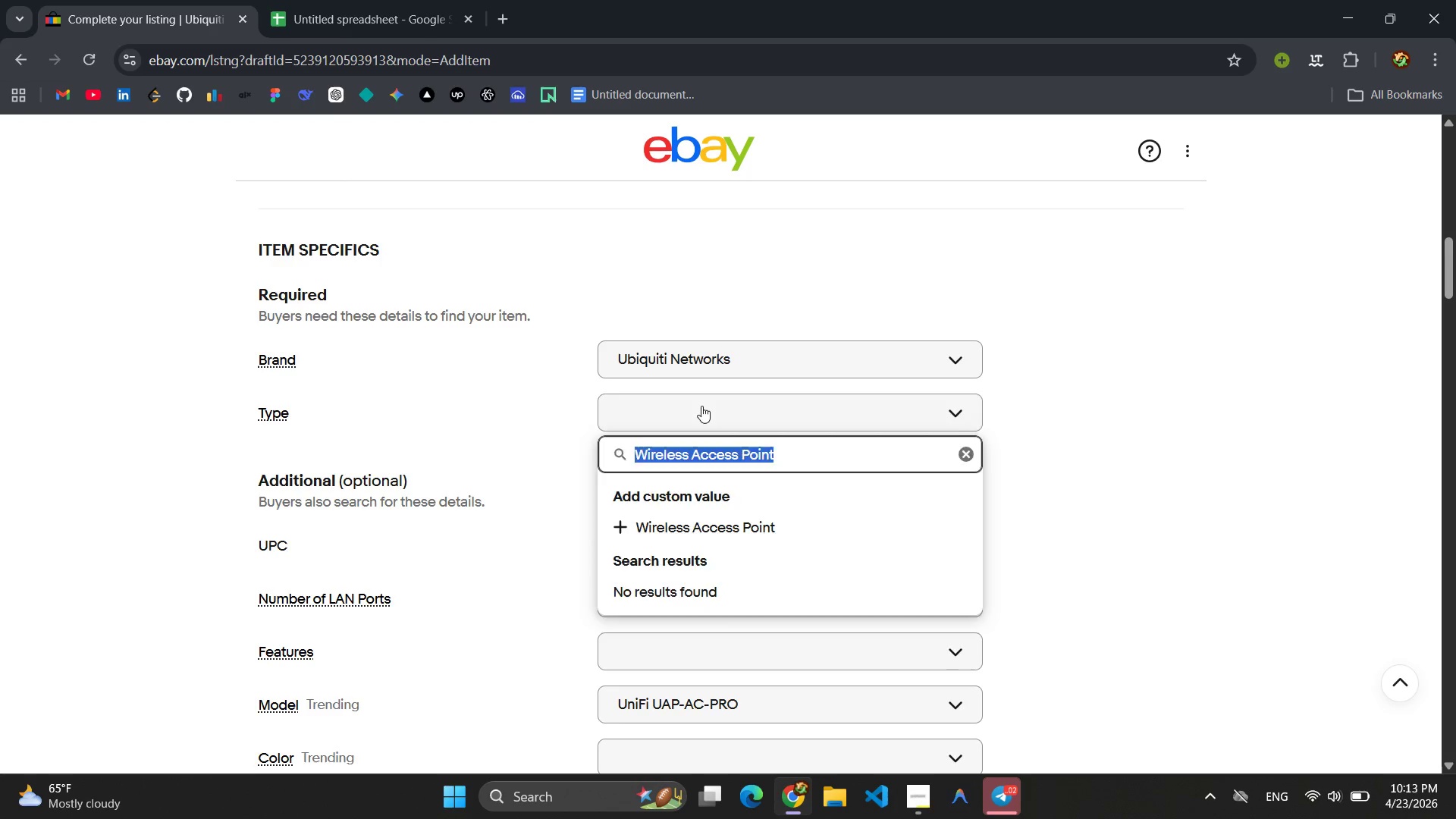 
key(Enter)
 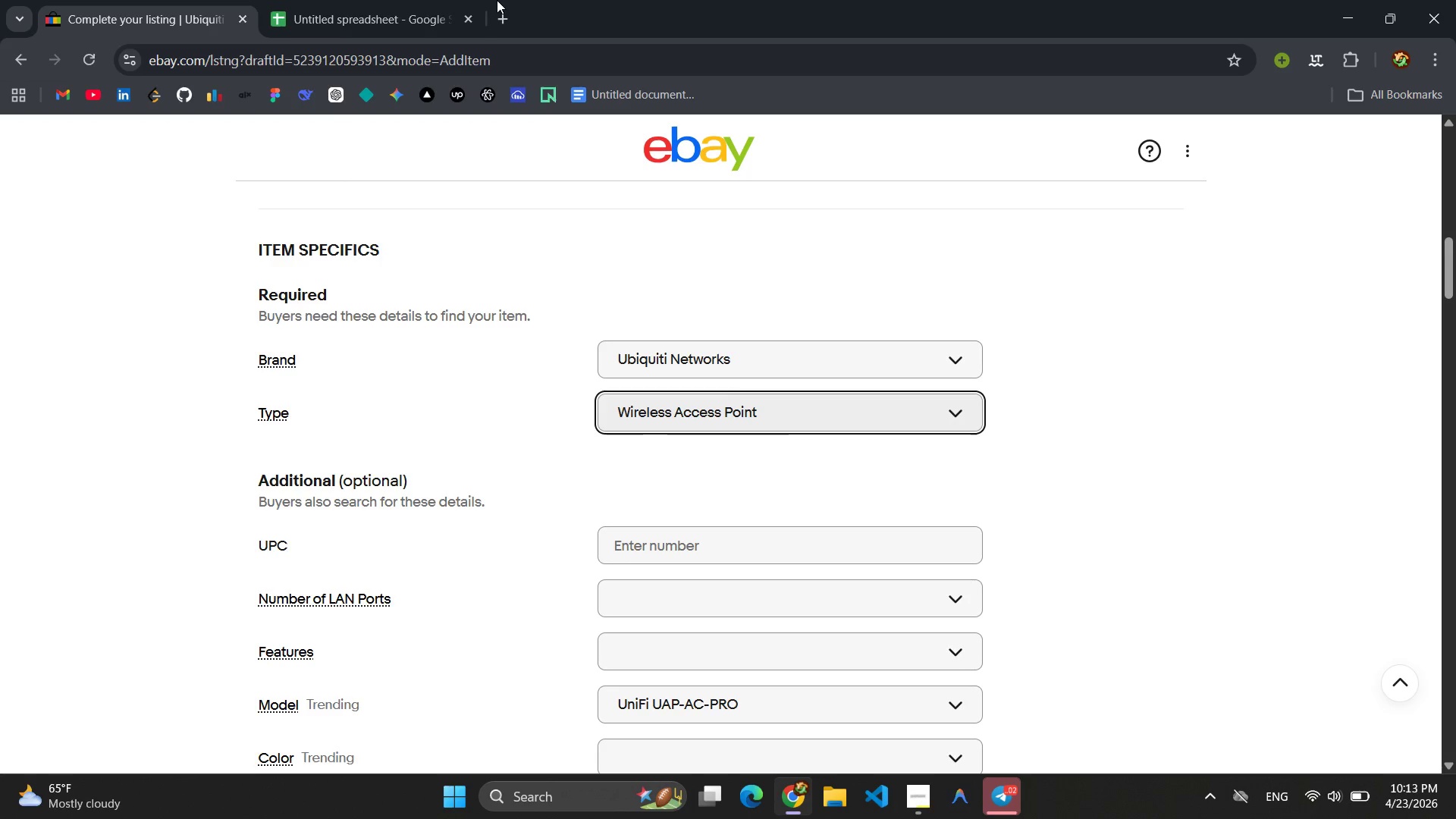 
left_click([357, 0])
 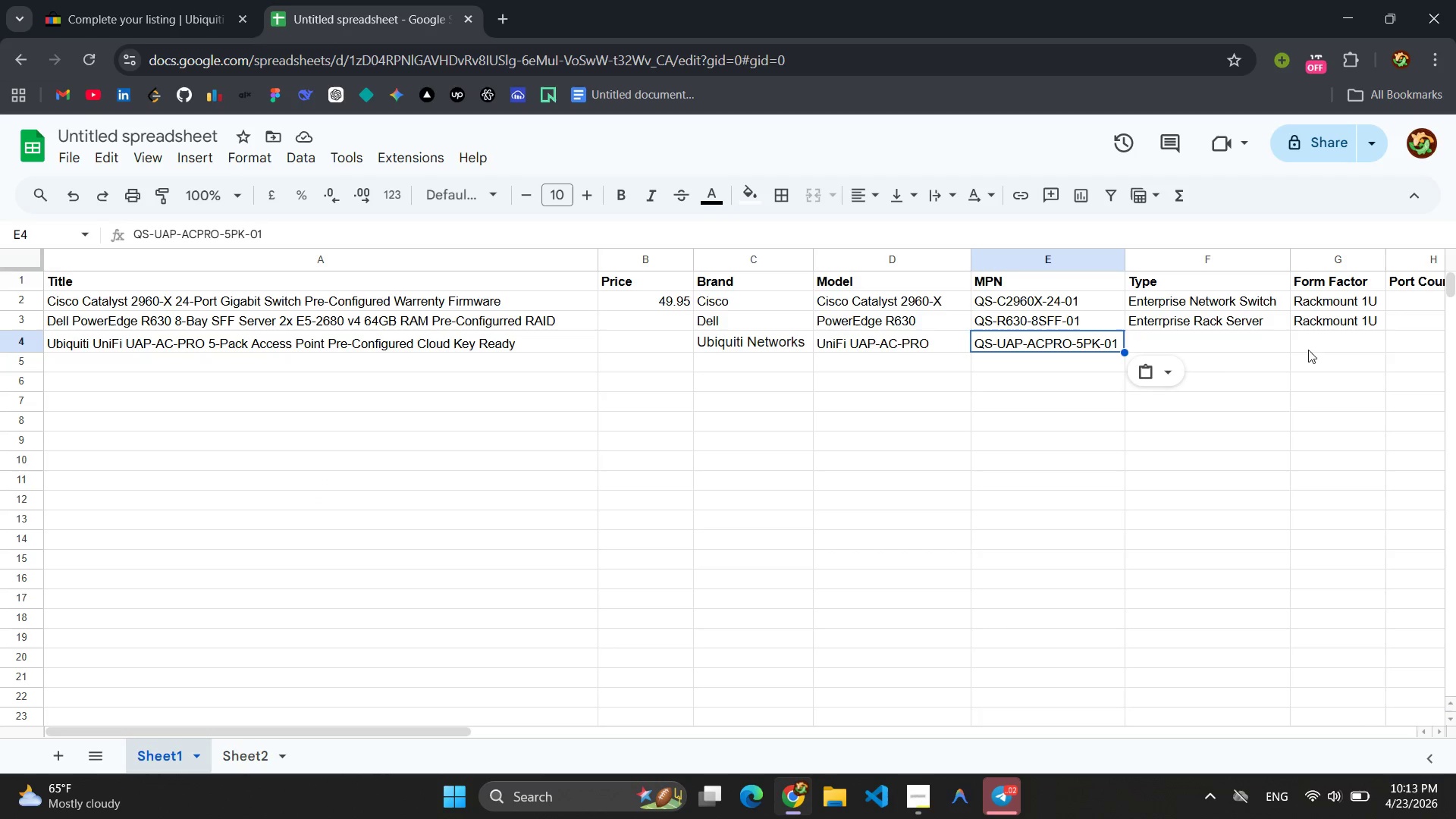 
left_click([1217, 350])
 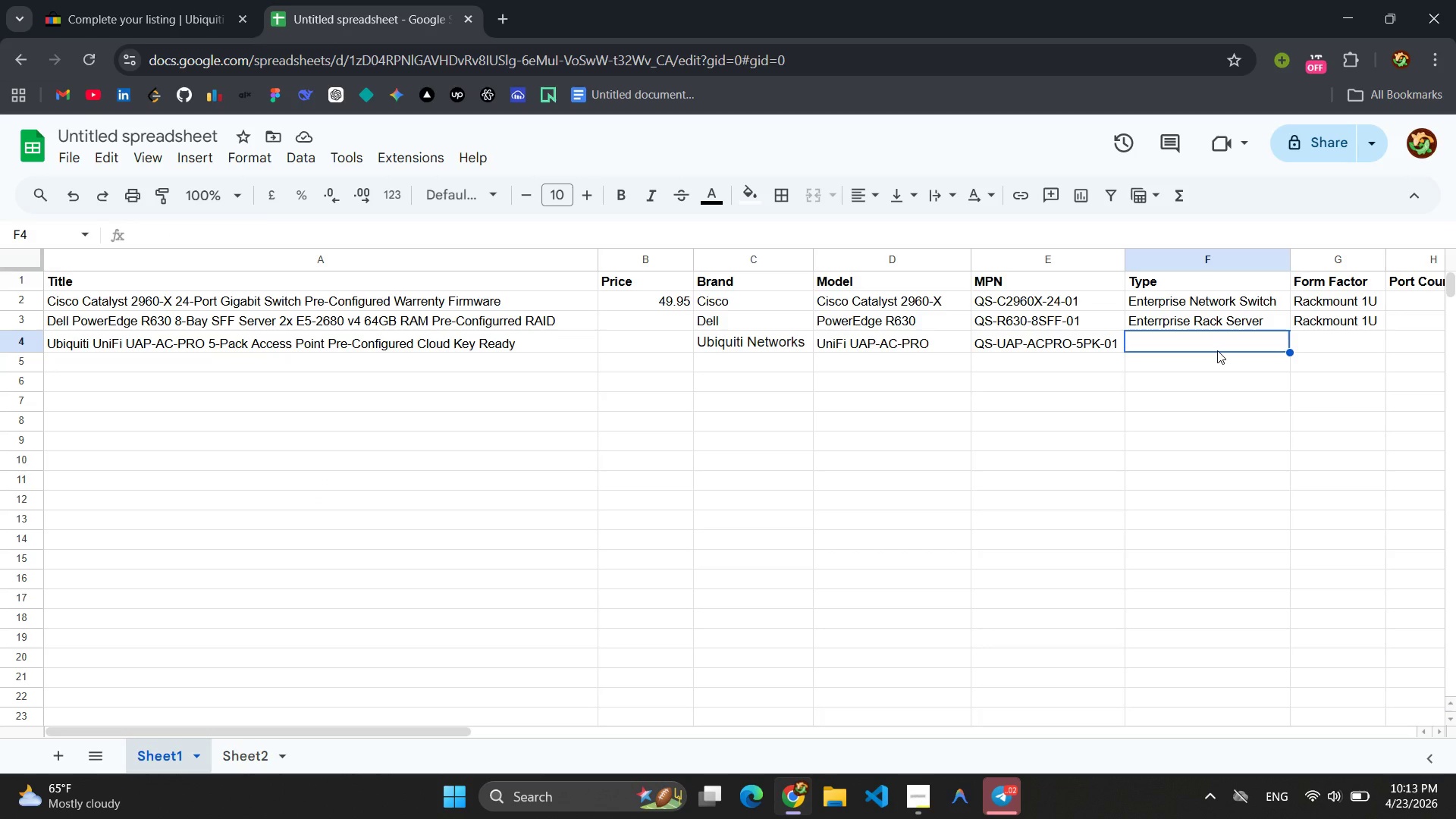 
key(Control+V)
 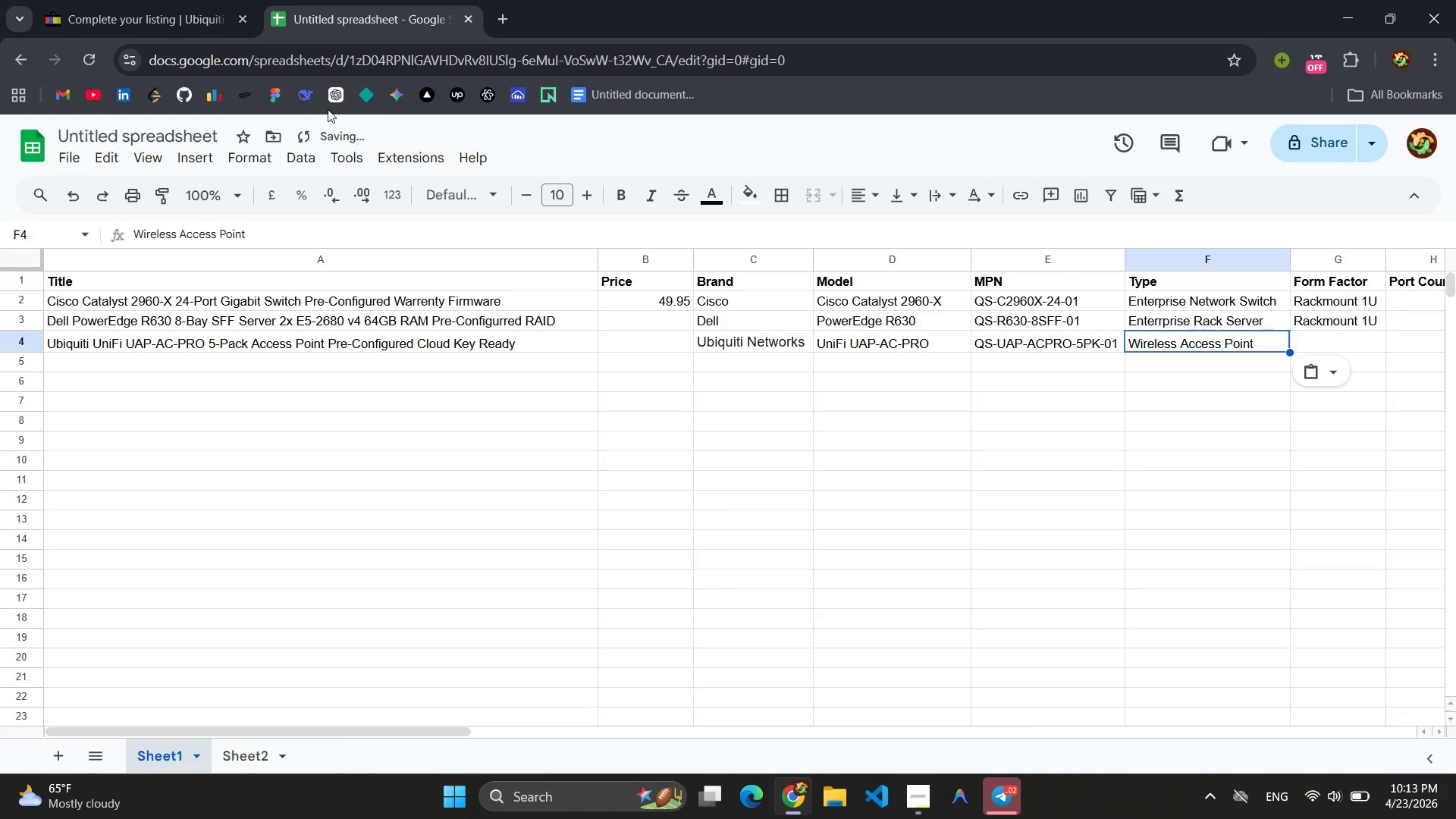 
left_click([143, 0])
 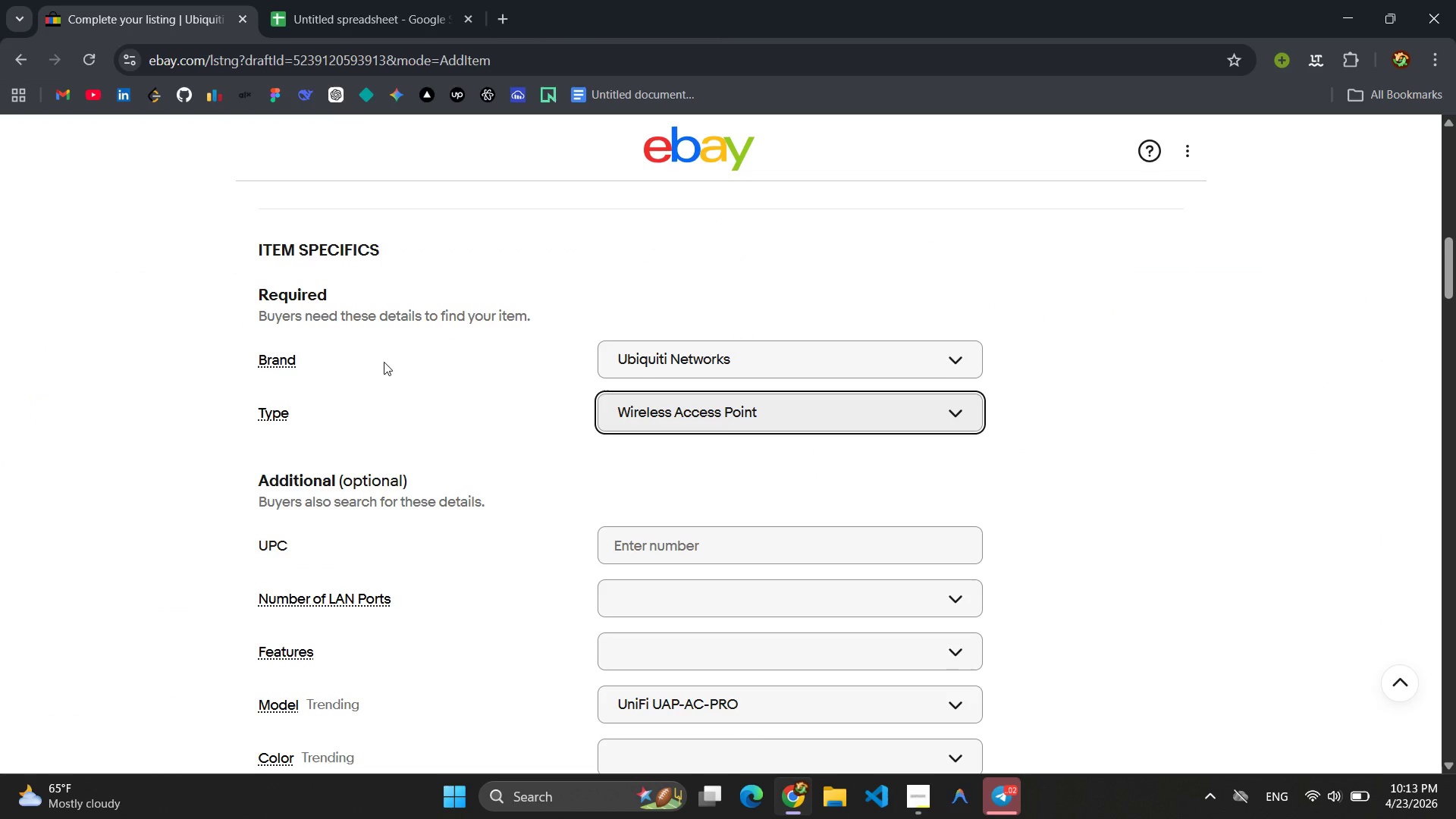 
scroll: coordinate [501, 440], scroll_direction: down, amount: 1.0
 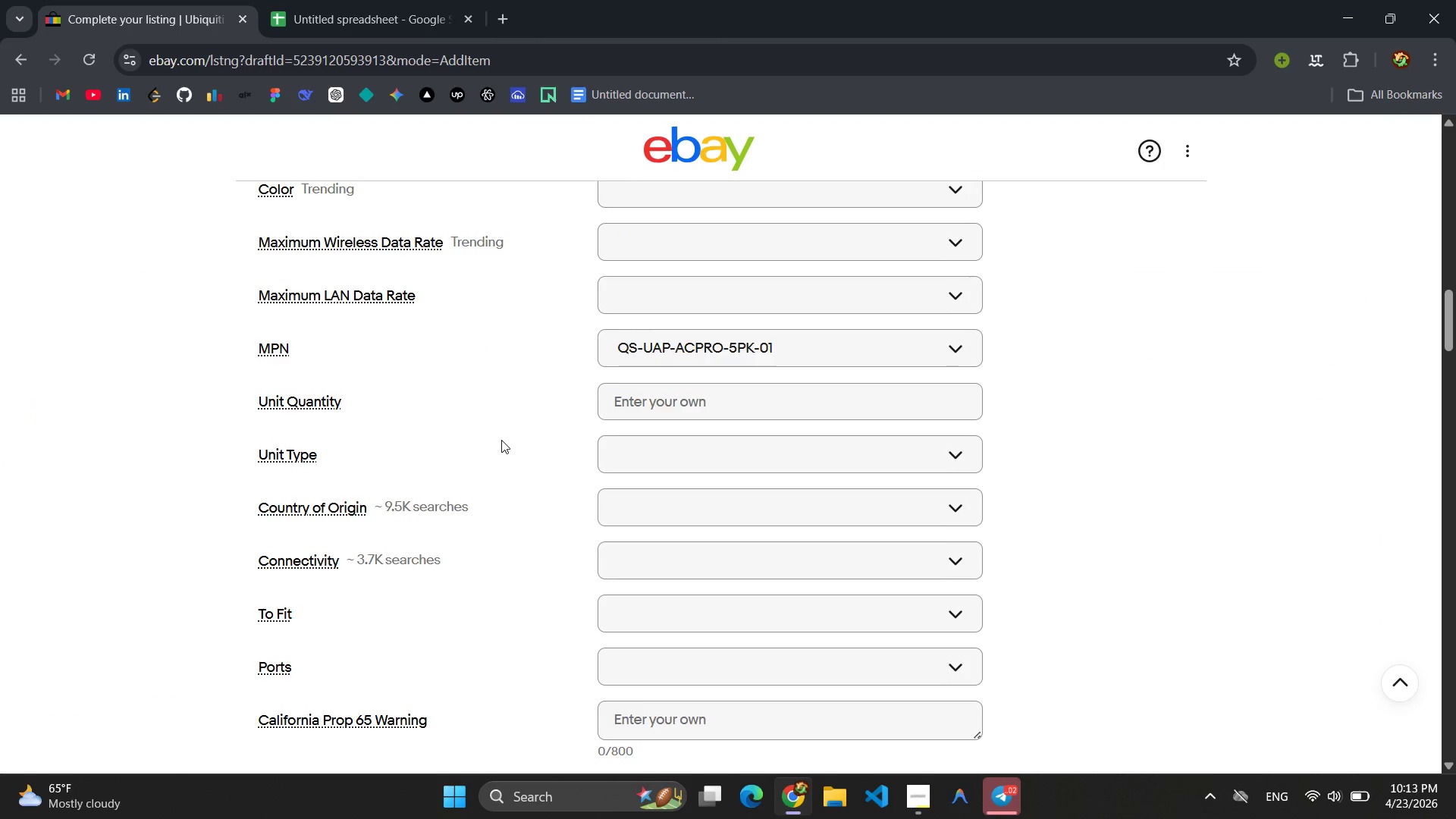 
scroll: coordinate [501, 440], scroll_direction: up, amount: 1.0
 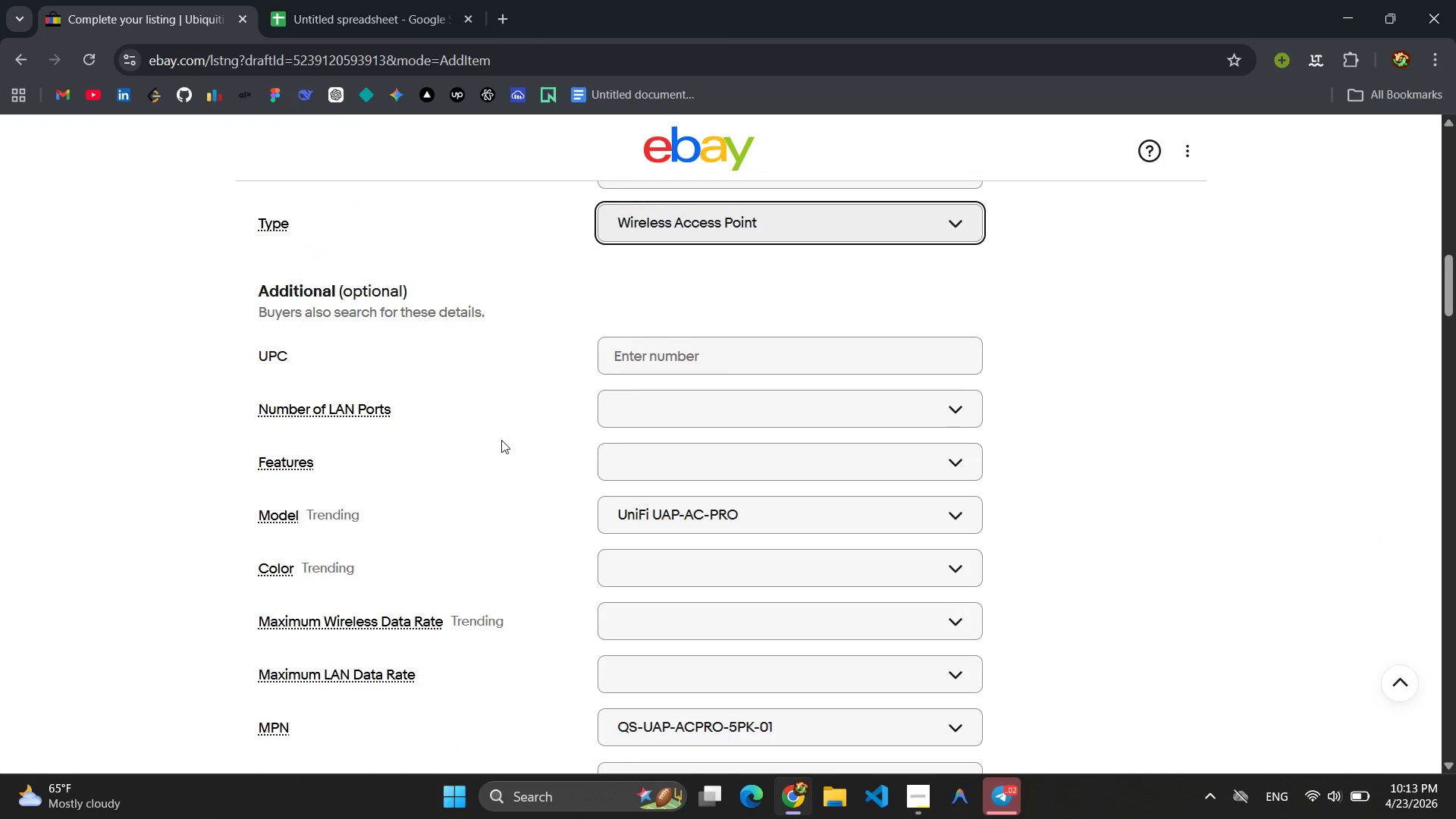 
scroll: coordinate [501, 440], scroll_direction: down, amount: 11.0
 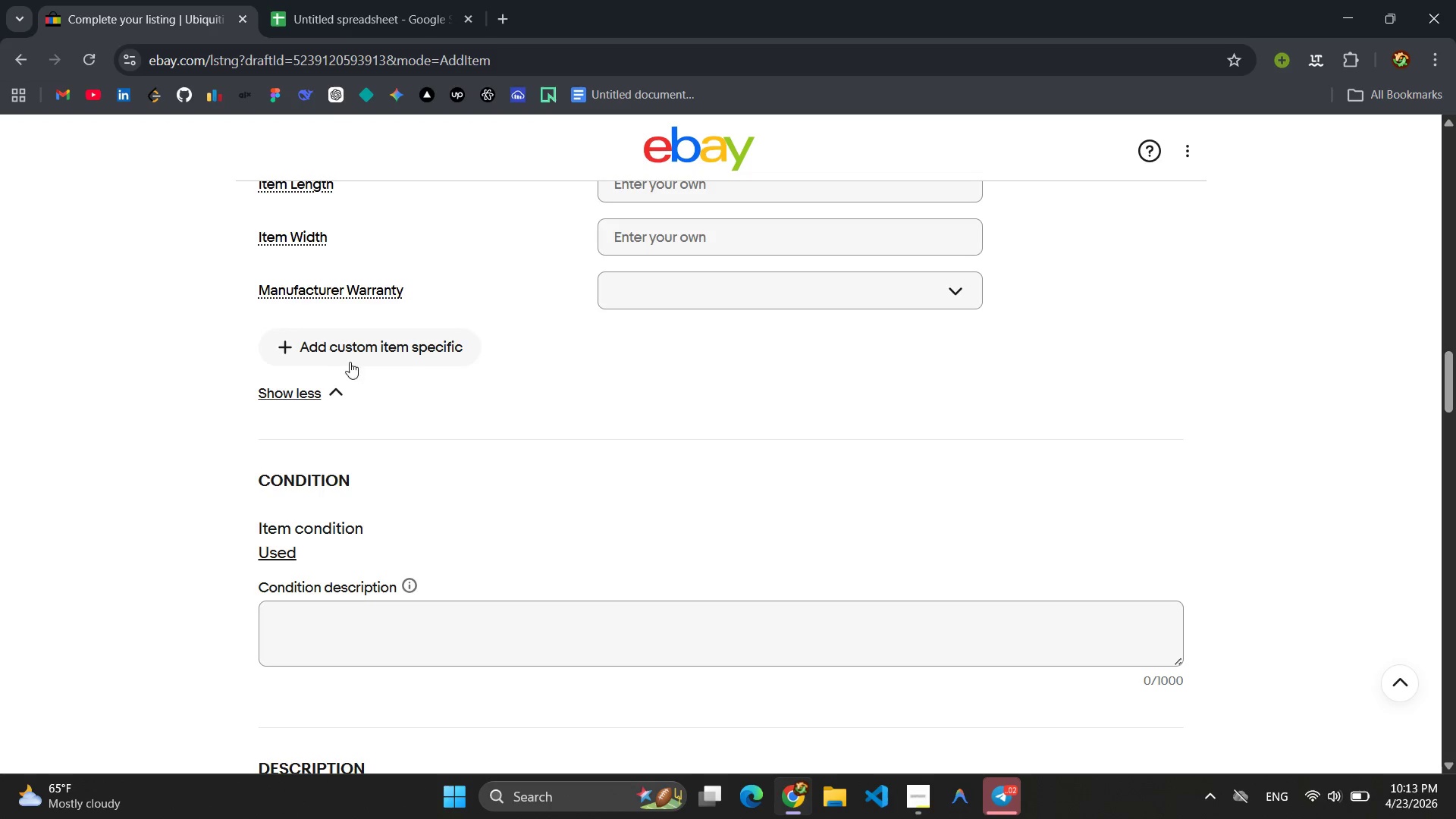 
left_click([352, 345])
 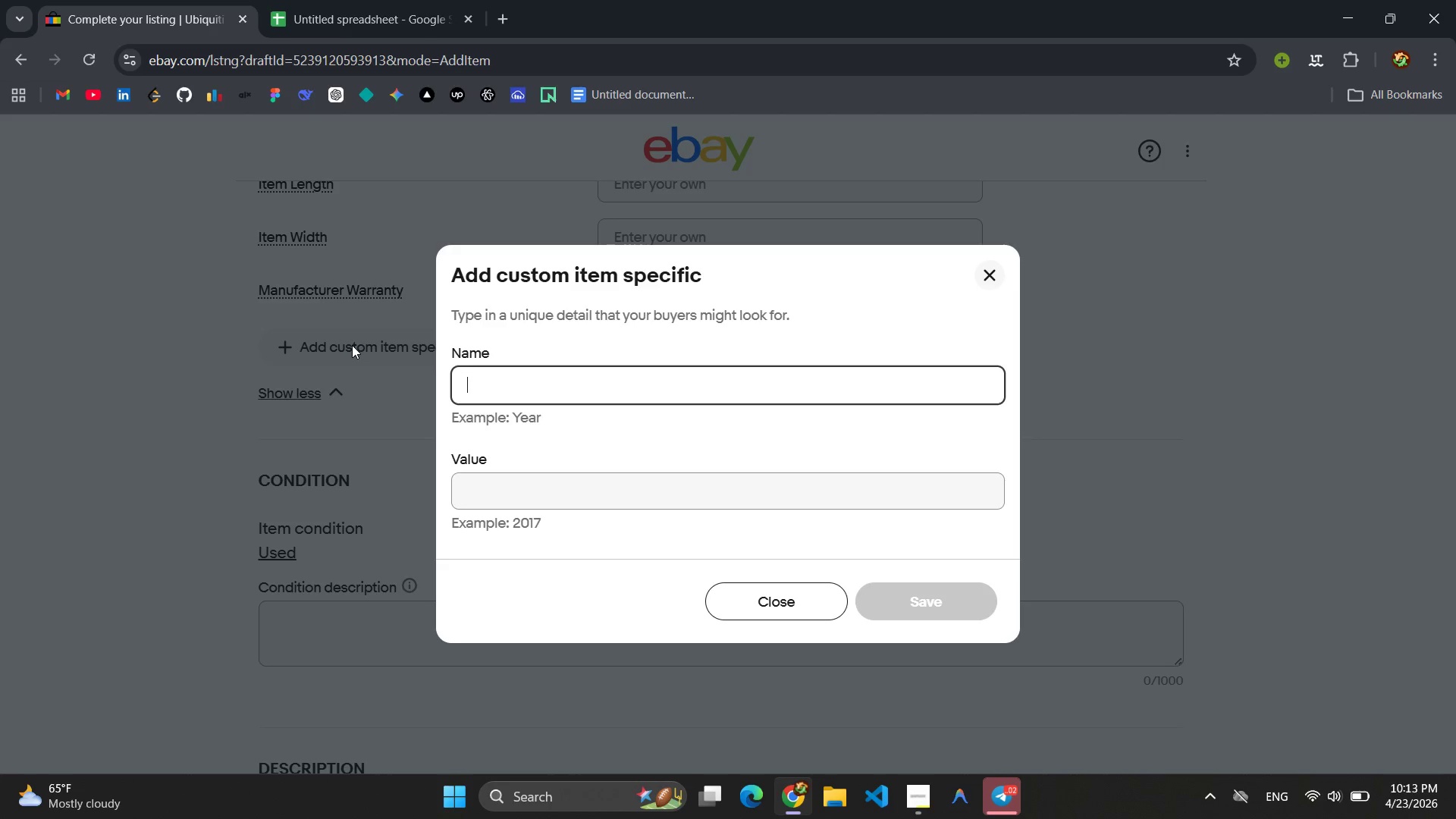 
type(Form)
 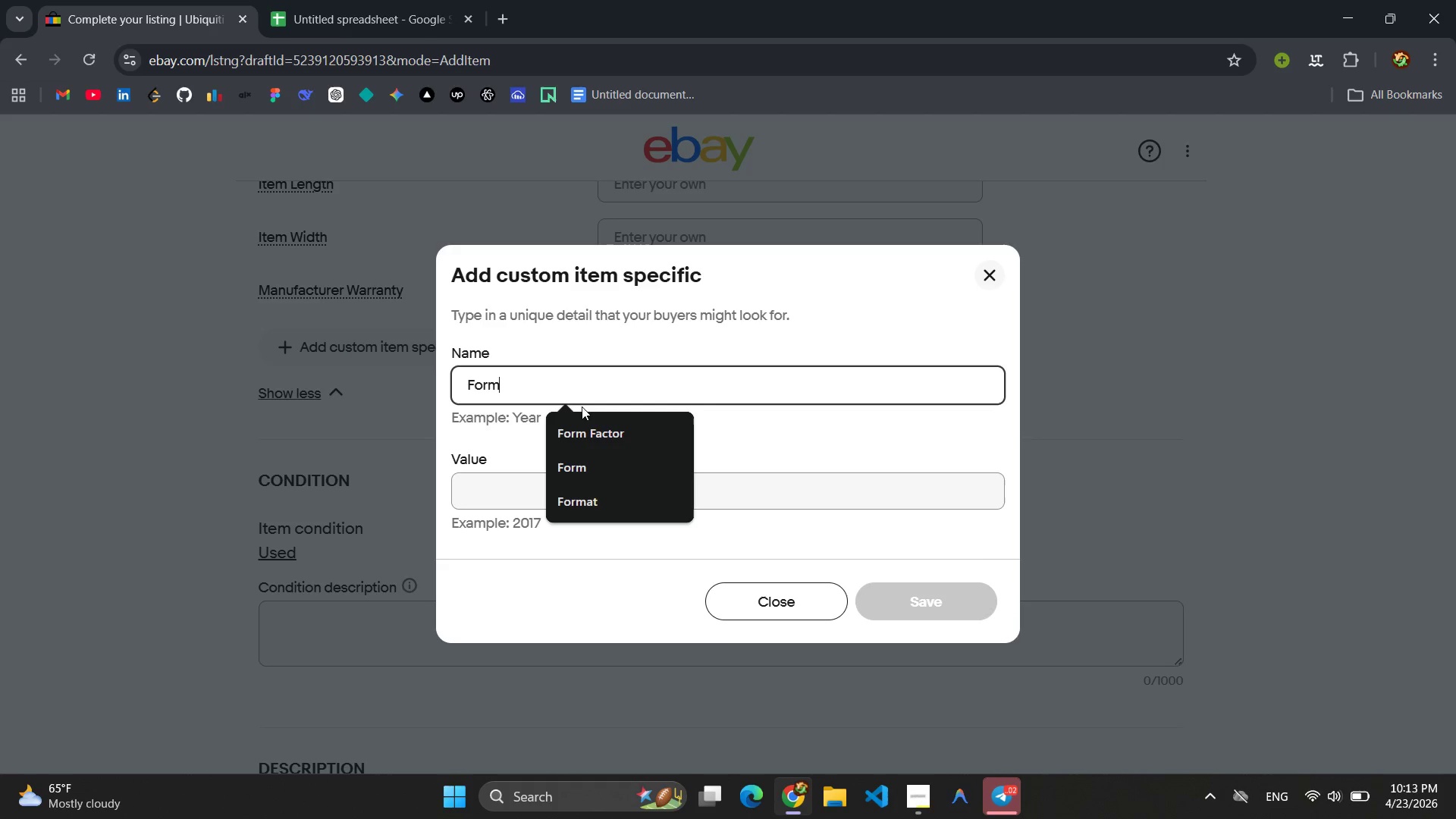 
left_click([604, 422])
 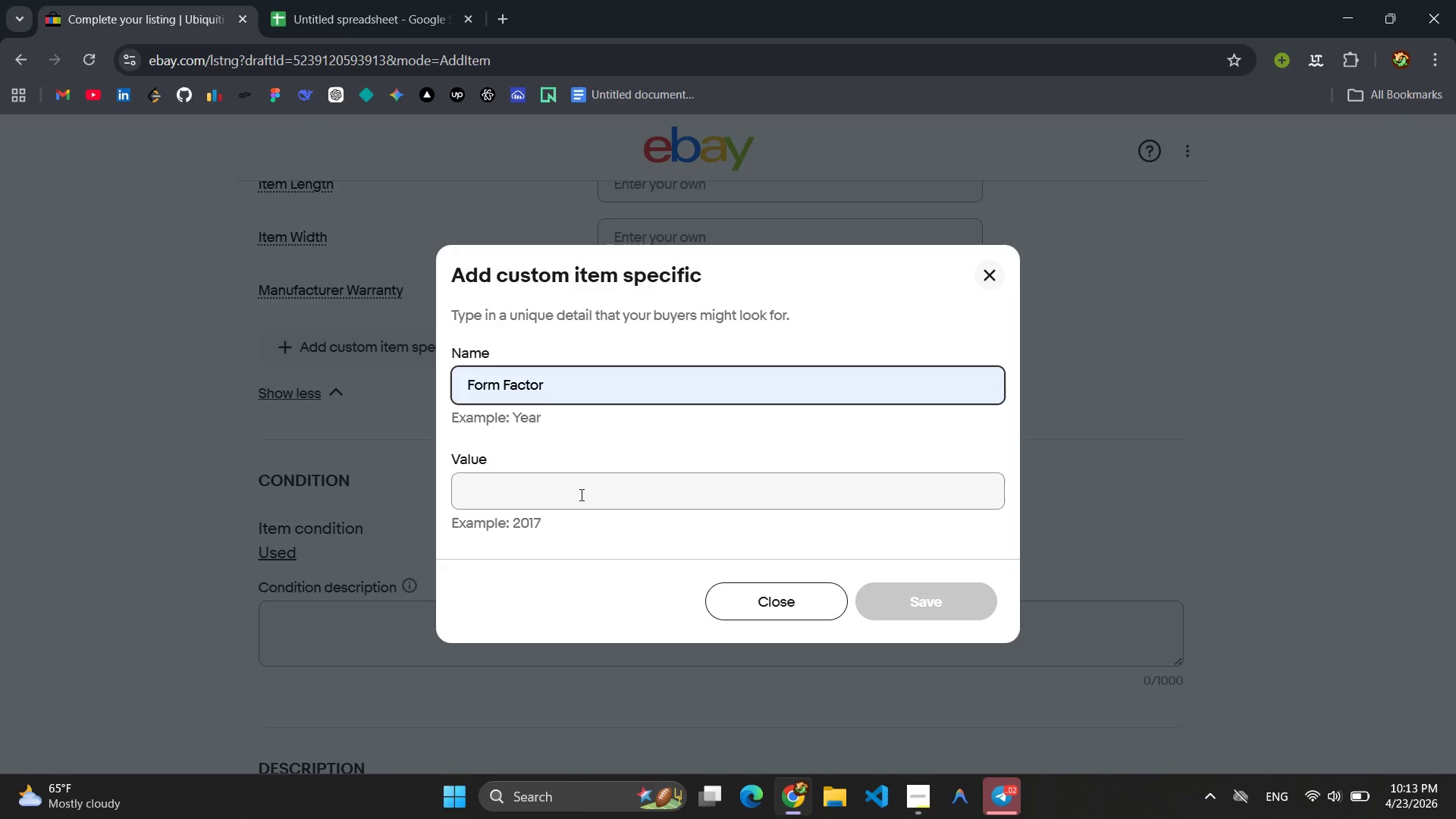 
left_click([580, 494])
 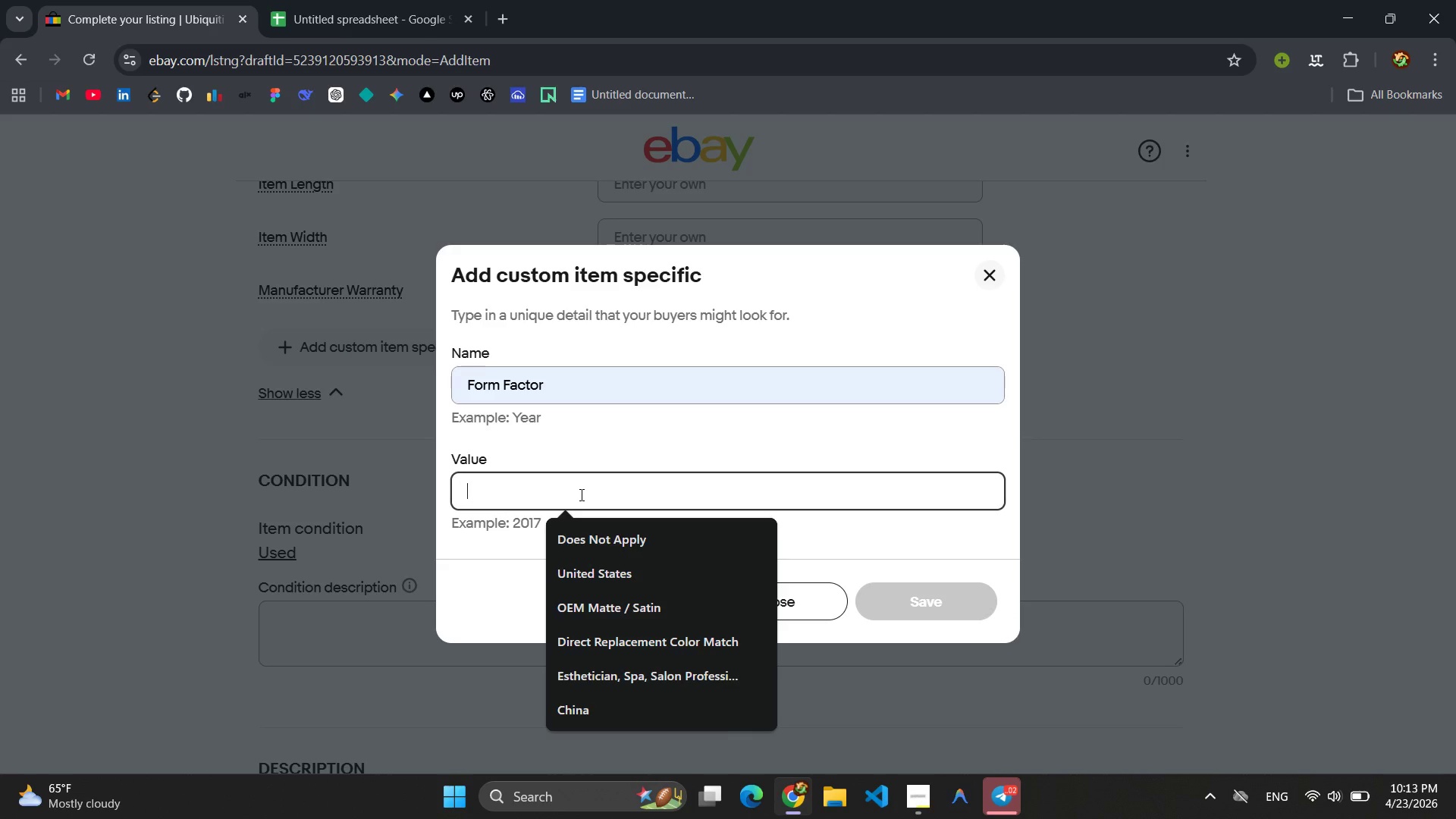 
type(Ceiling/Wall Mount)
 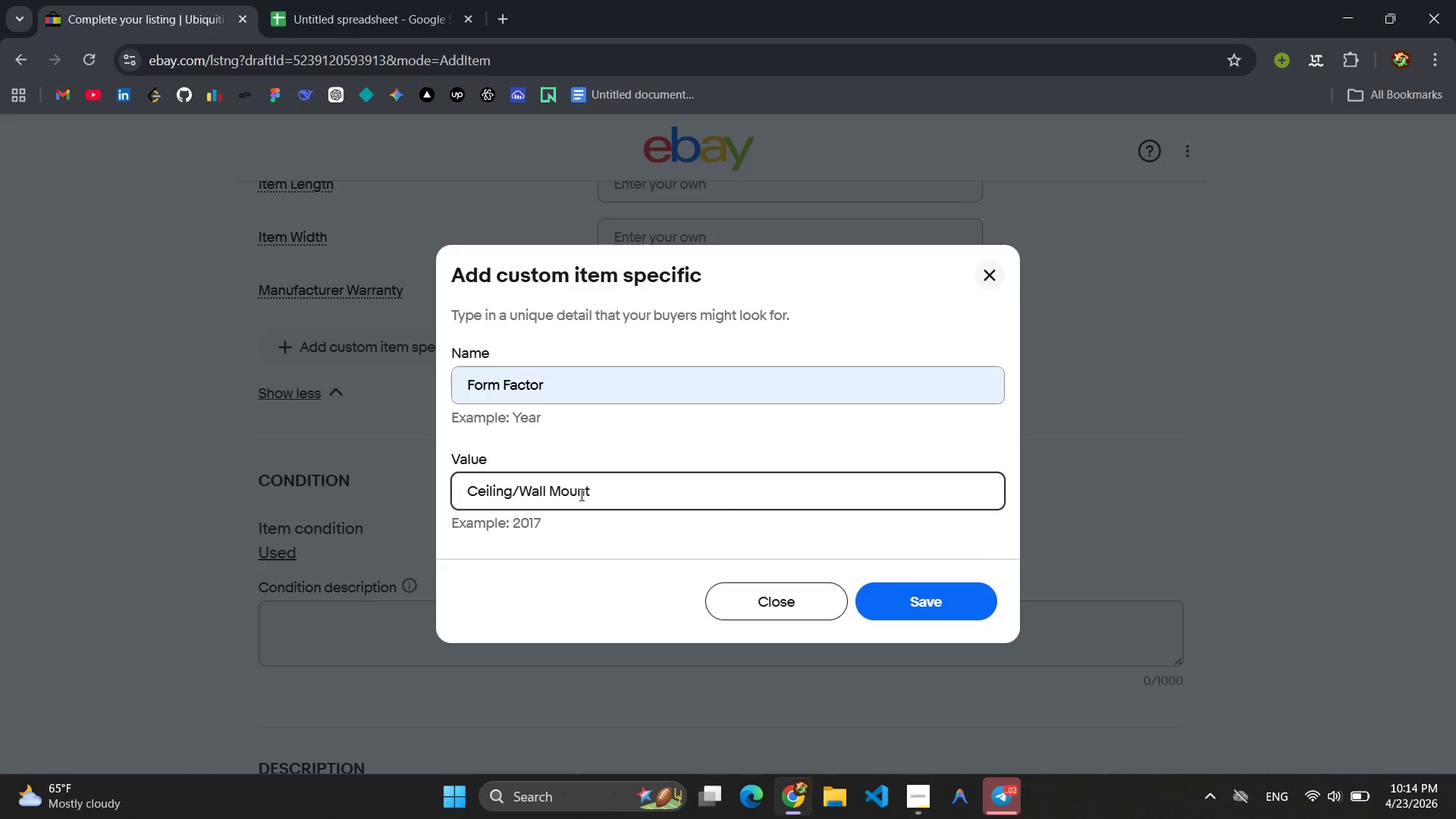 
key(Control+ControlLeft)
 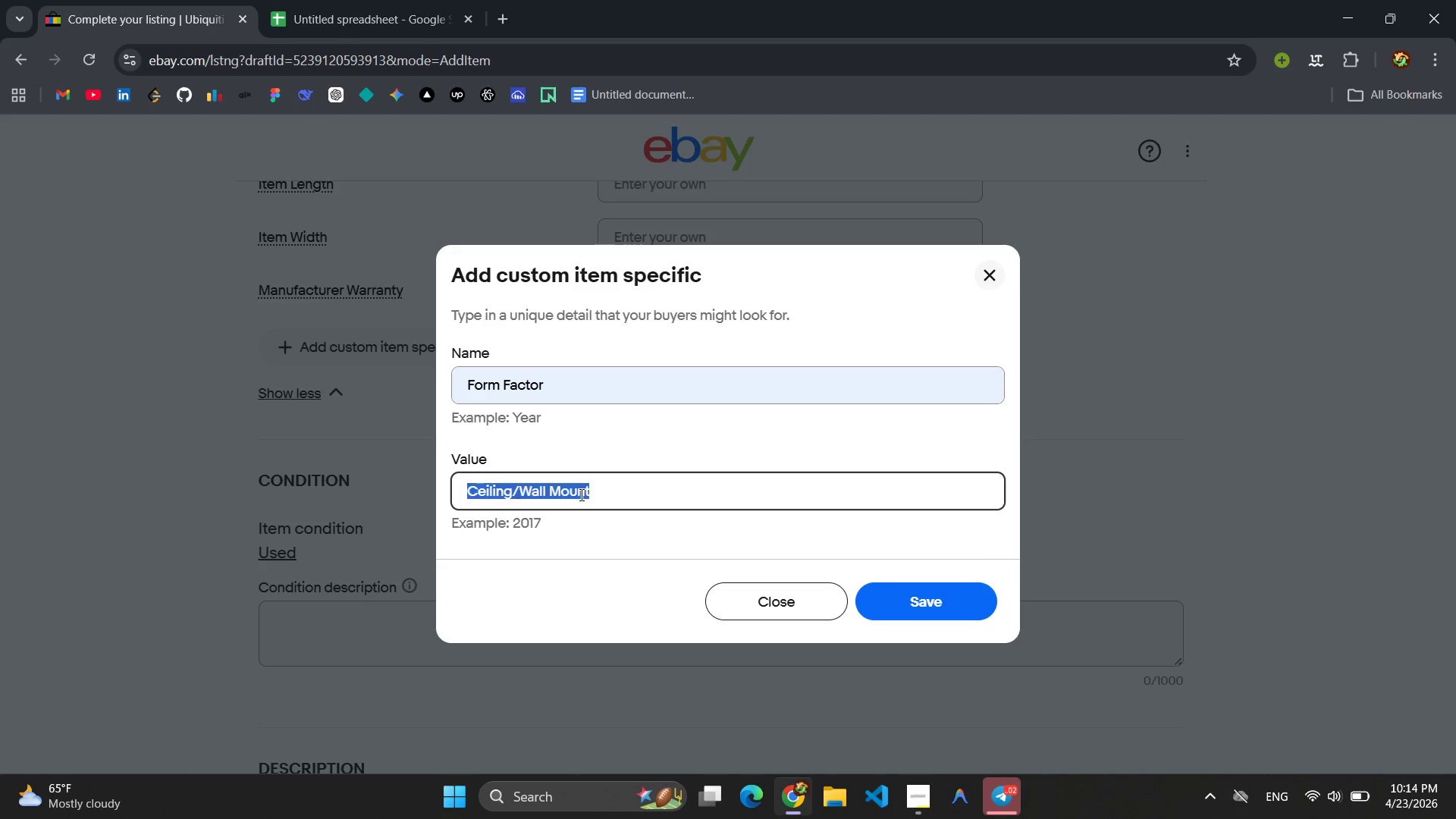 
key(Control+A)
 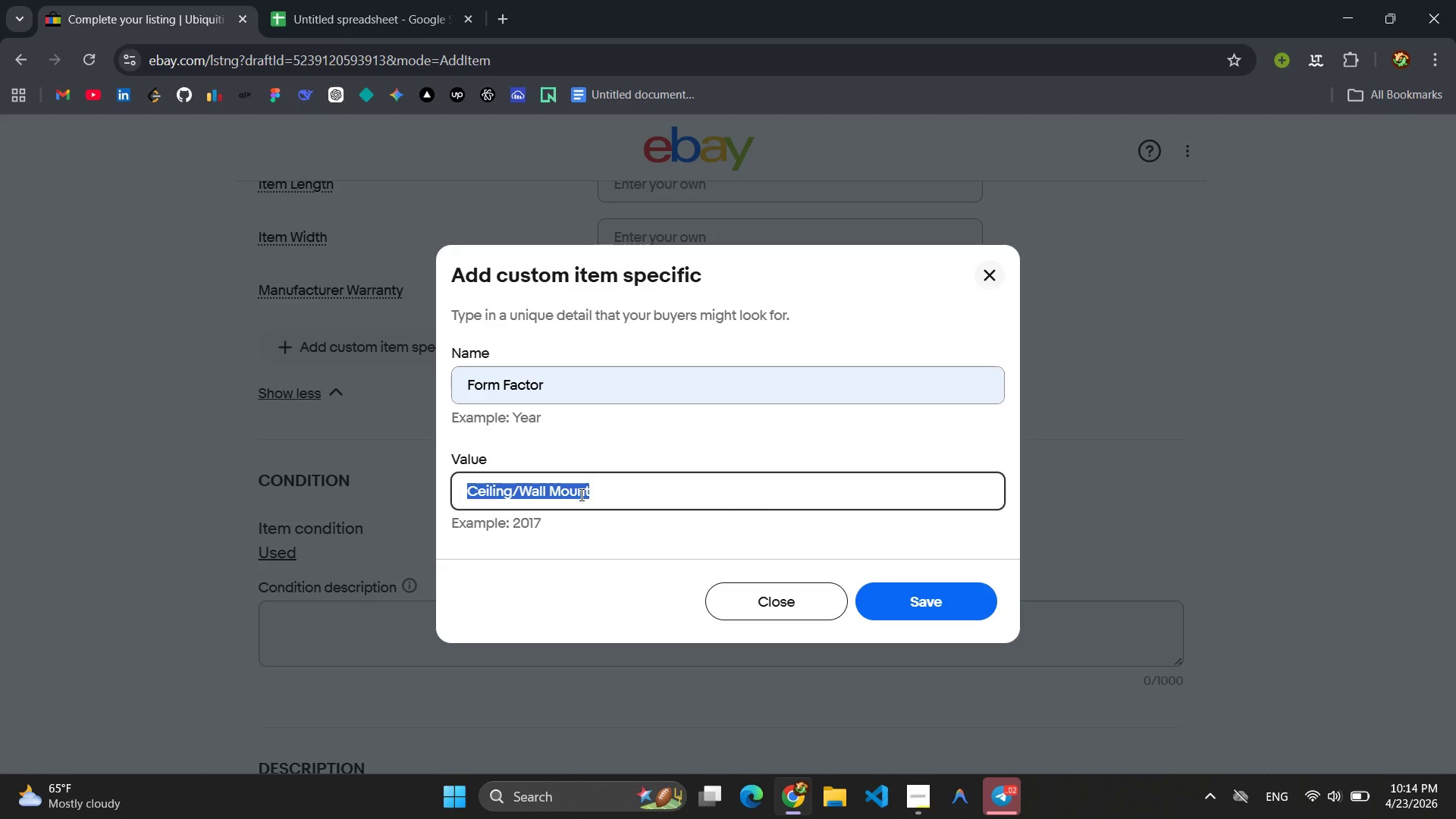 
key(Control+C)
 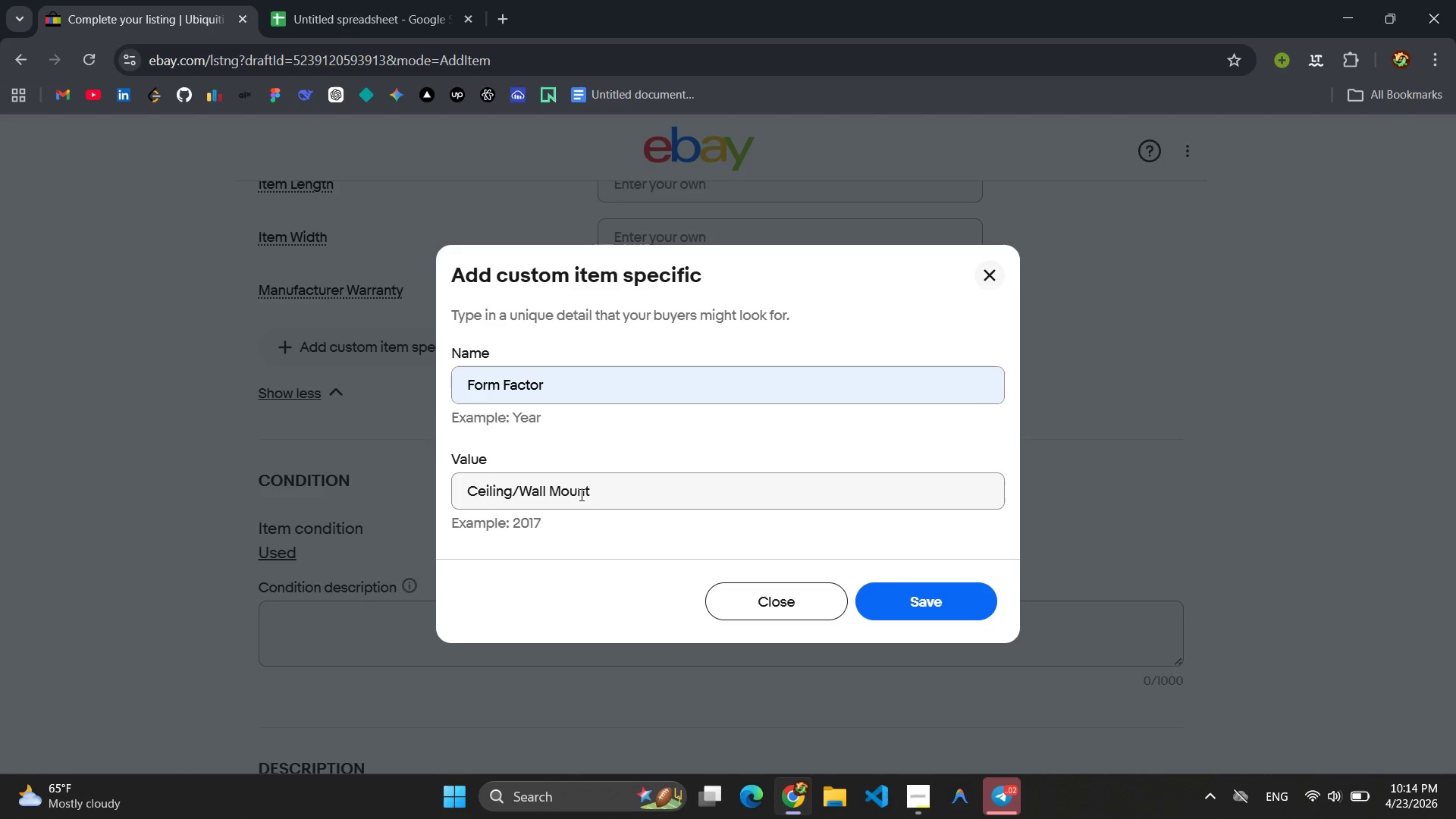 
key(Enter)
 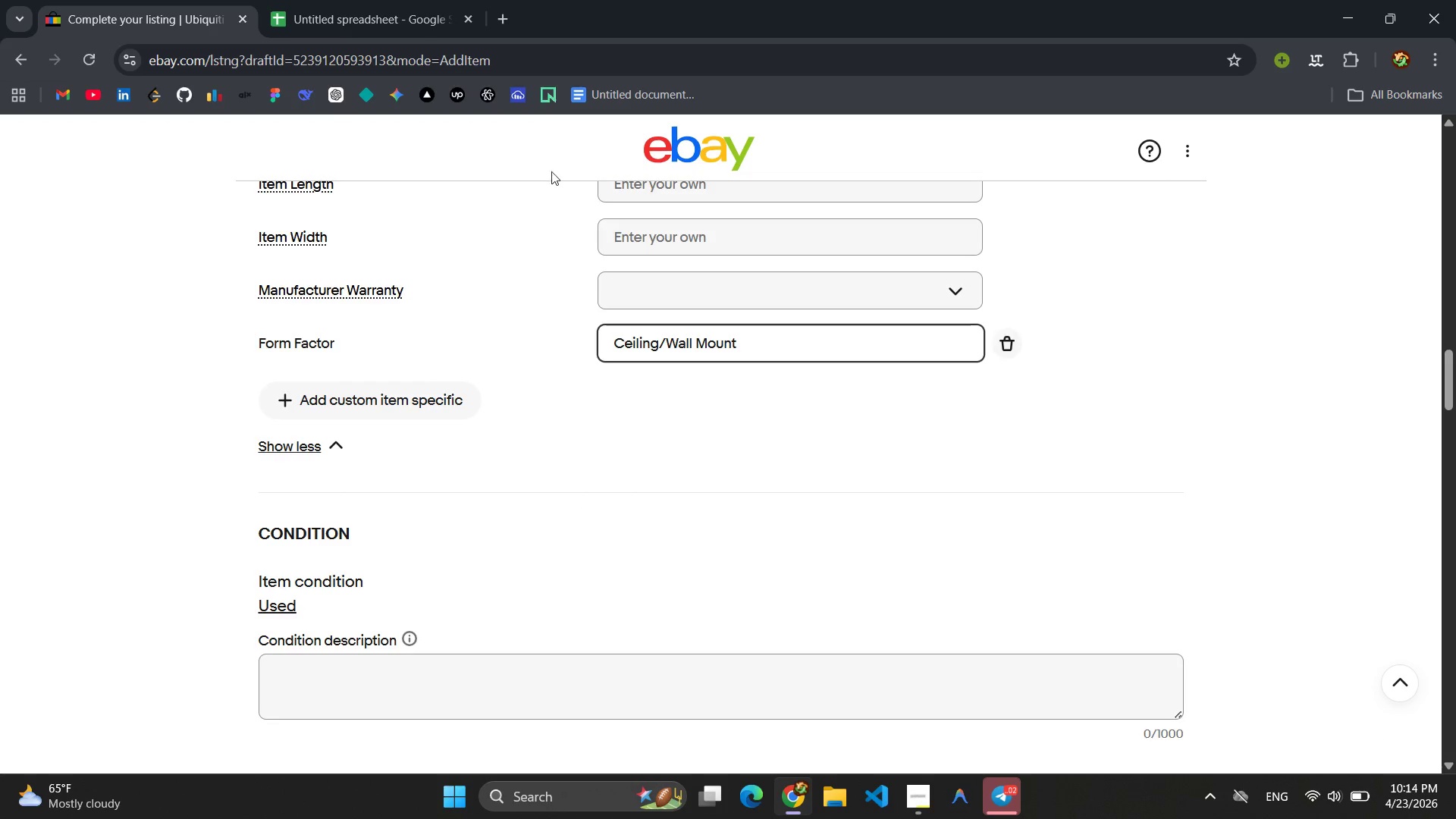 
left_click([349, 0])
 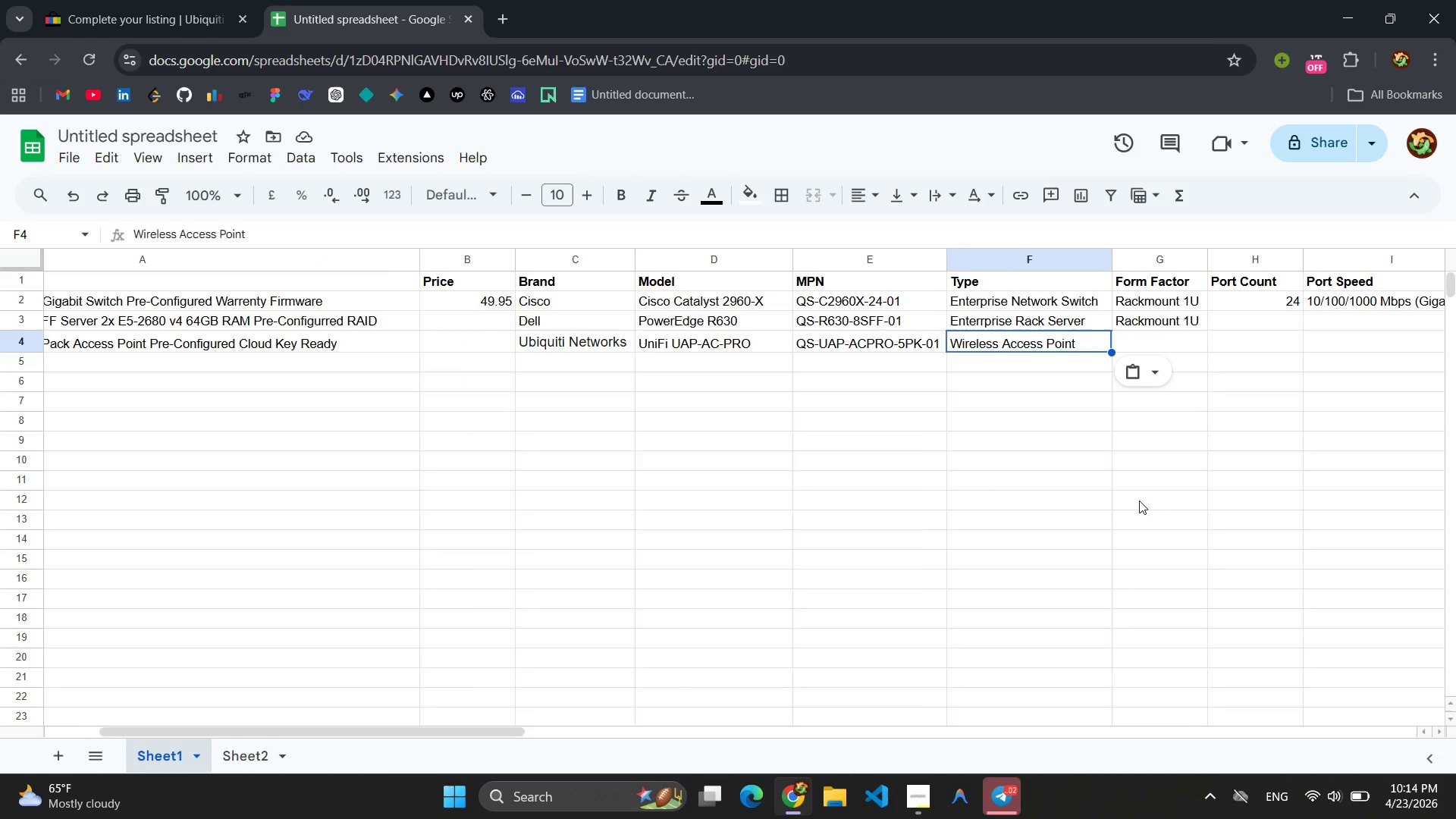 
left_click([1095, 347])
 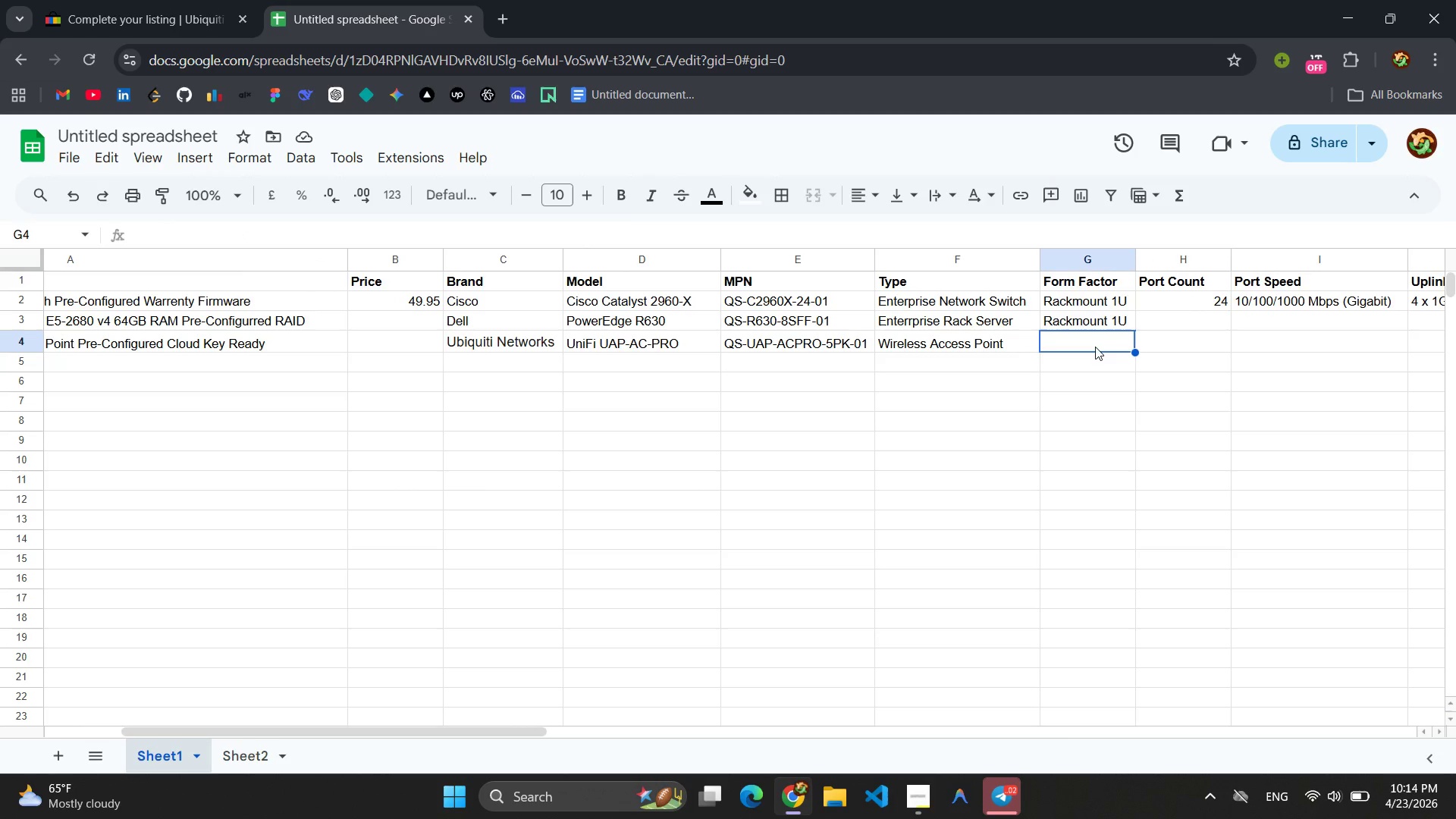 
key(Control+V)
 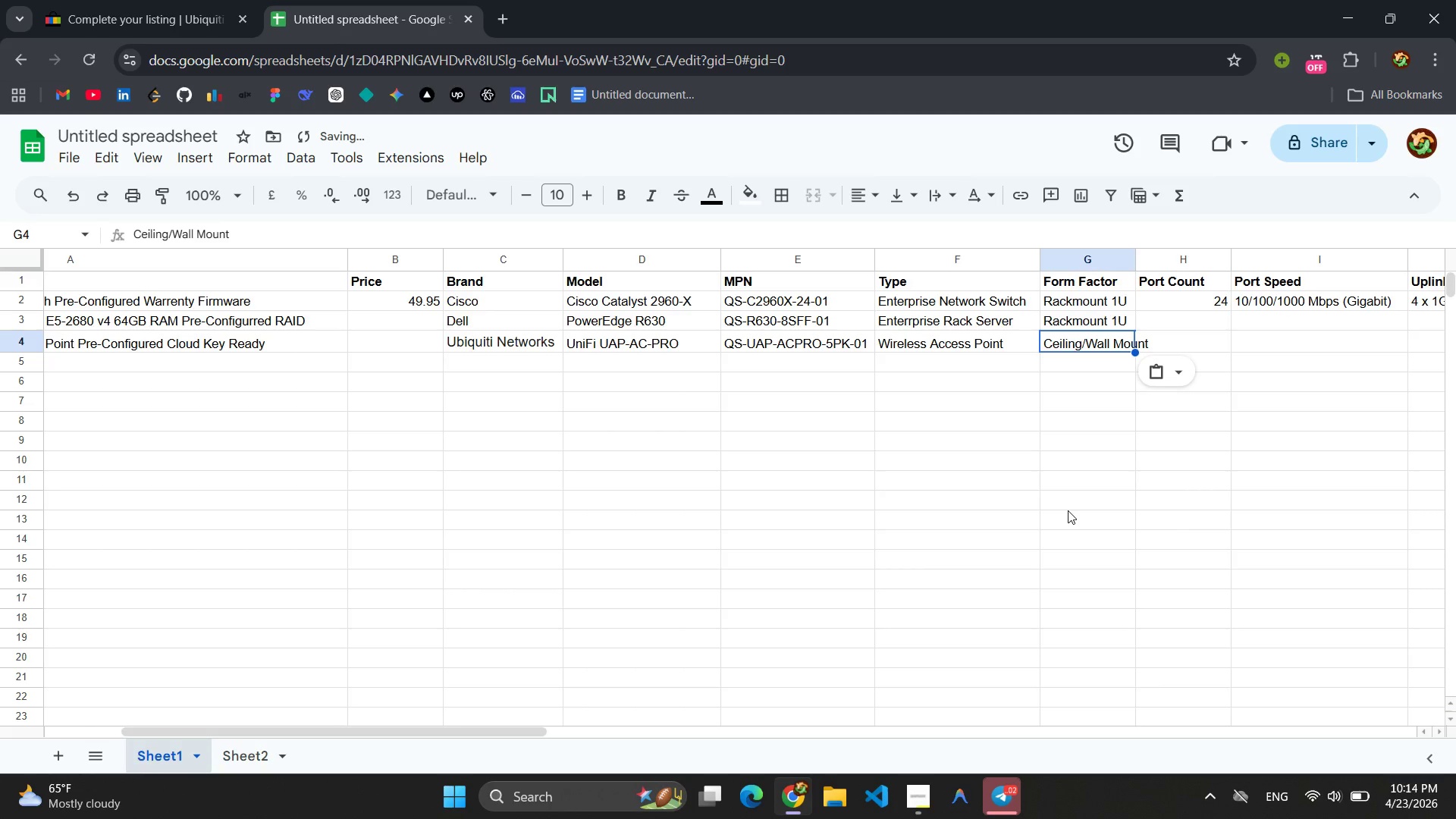 
left_click([1068, 510])
 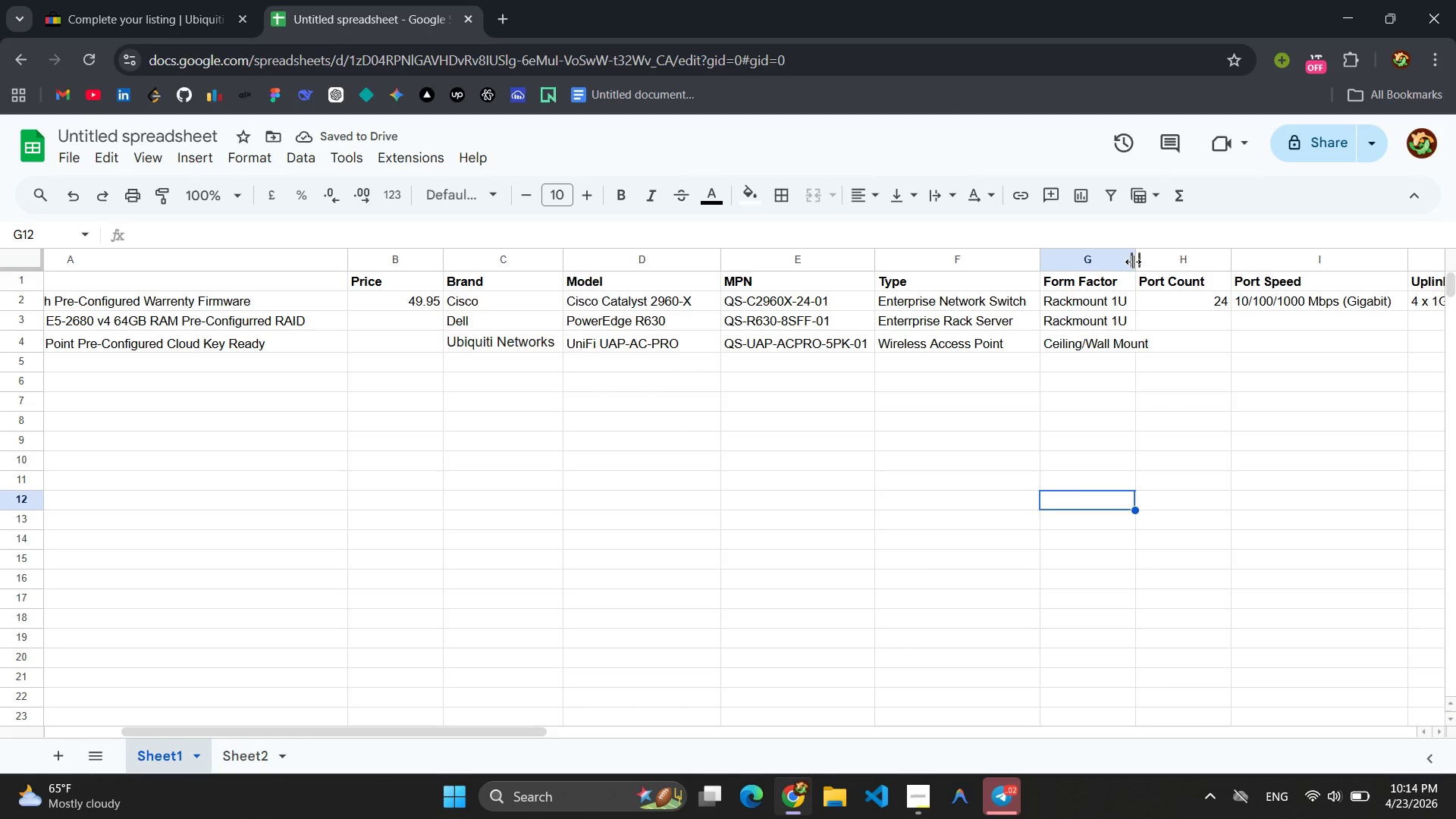 
left_click_drag(start_coordinate=[1137, 262], to_coordinate=[1160, 259])
 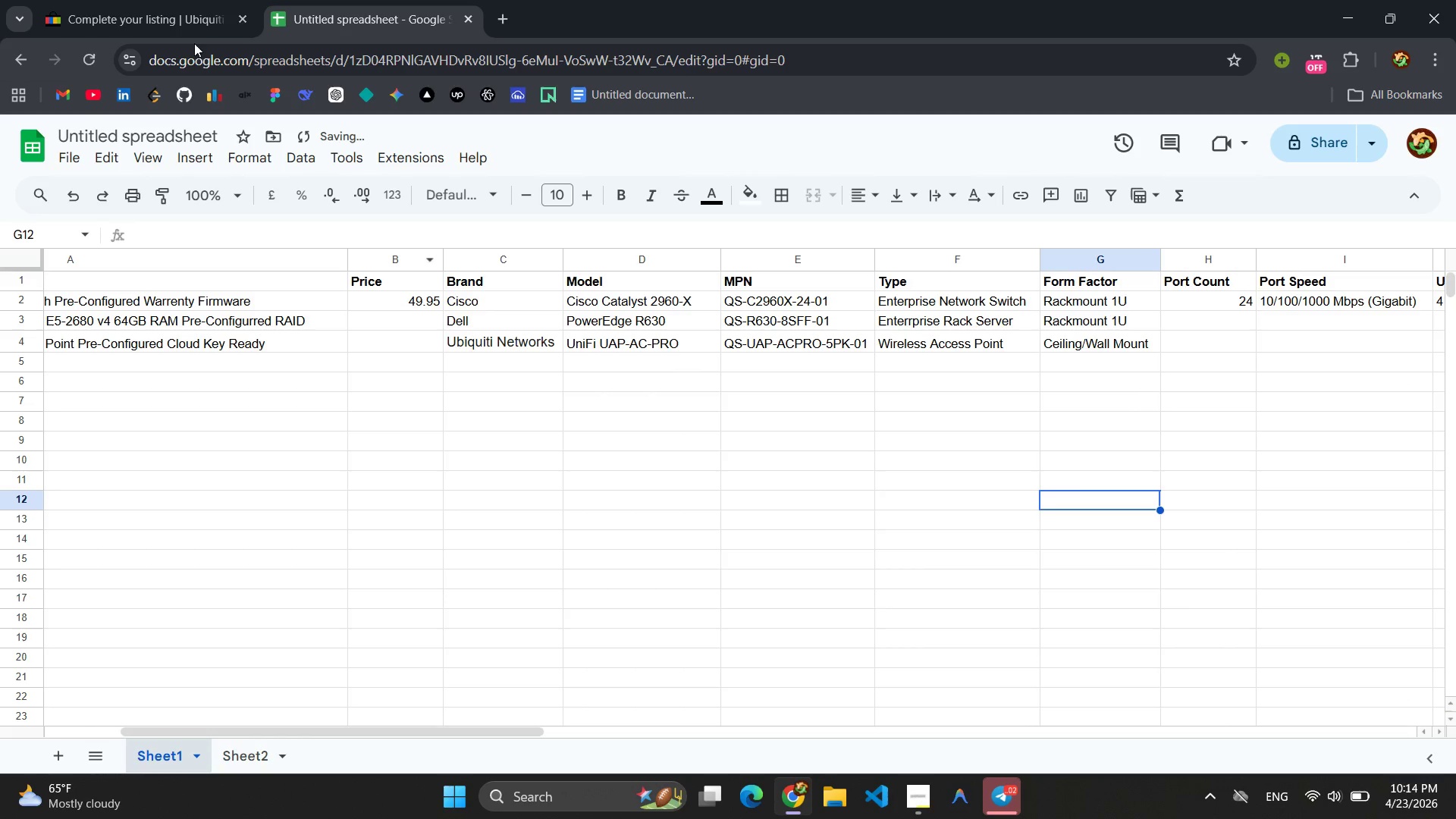 
left_click([157, 2])
 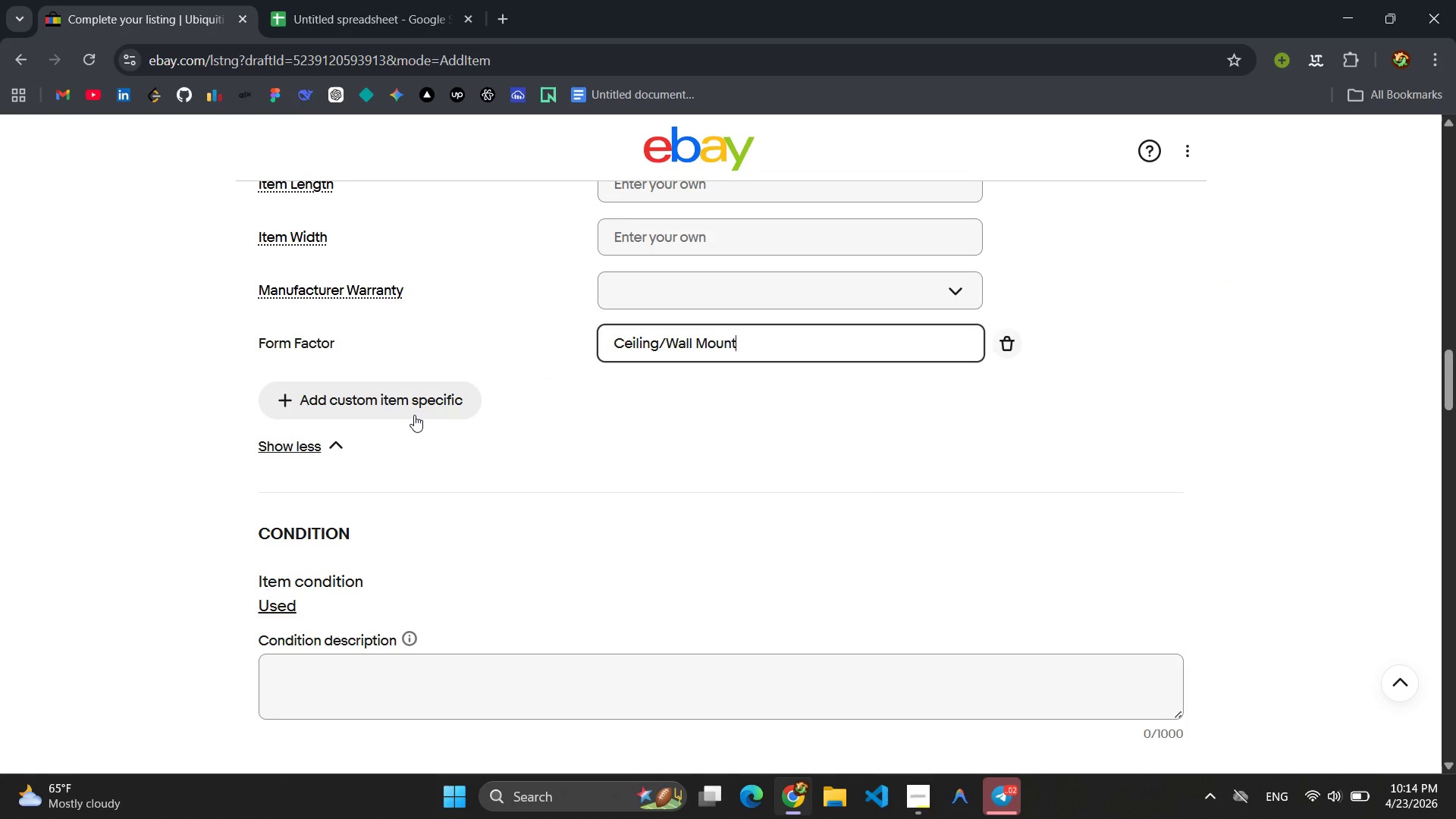 
left_click([414, 415])
 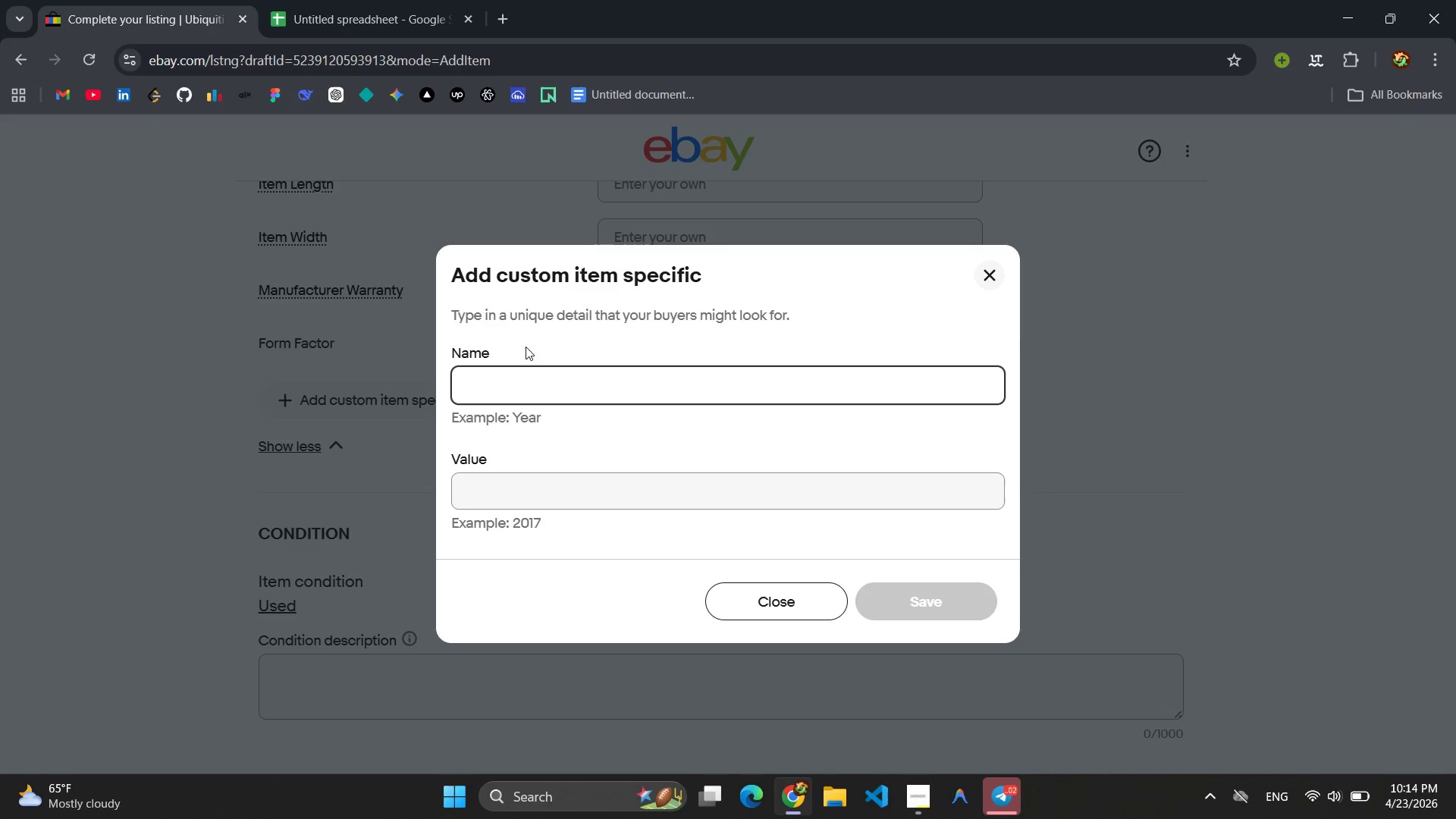 
type(Wirel)
key(Backspace)
key(Backspace)
type(elss )
key(Backspace)
key(Backspace)
key(Backspace)
type(ess Standar)
 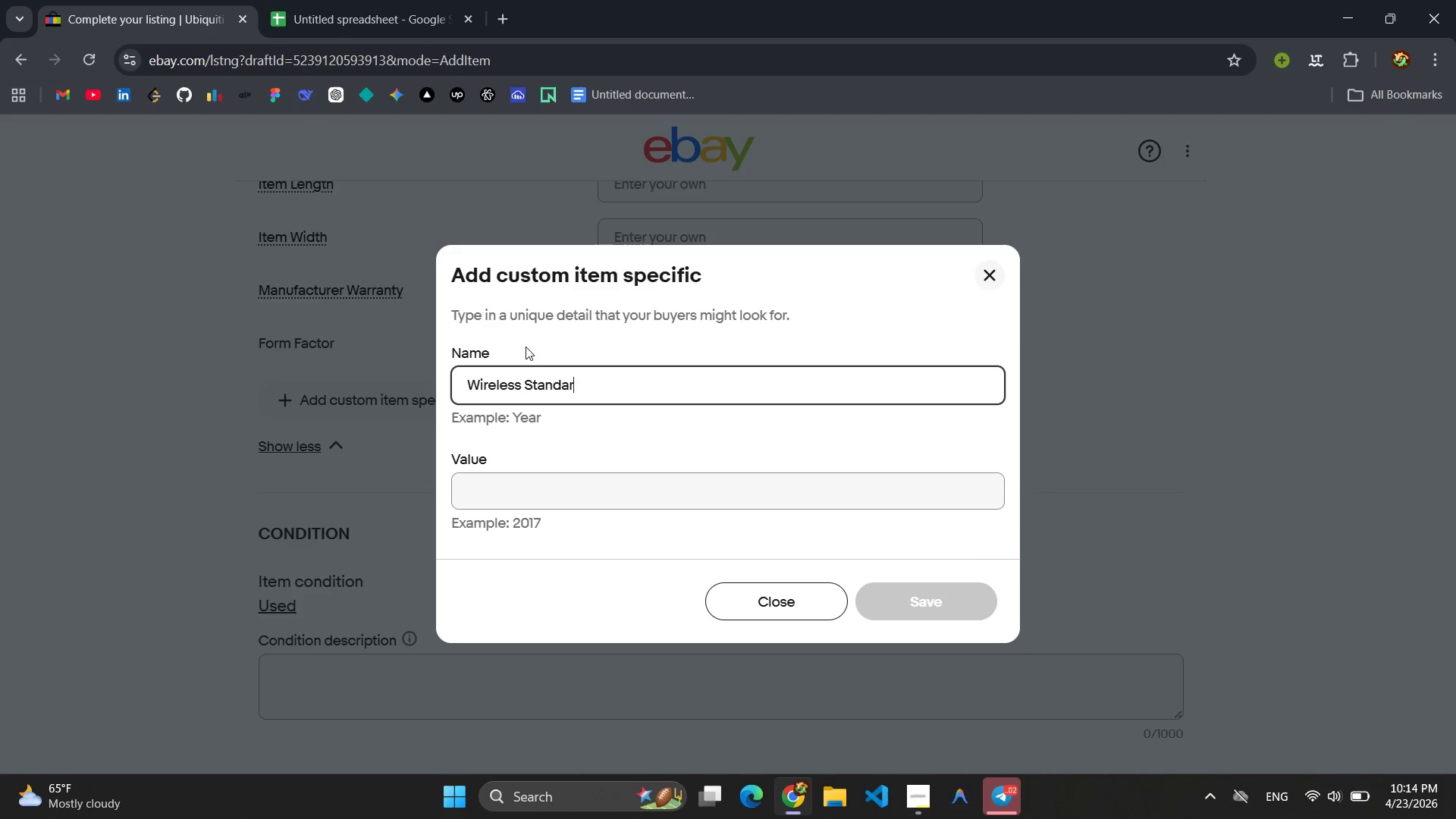 
key(D)
 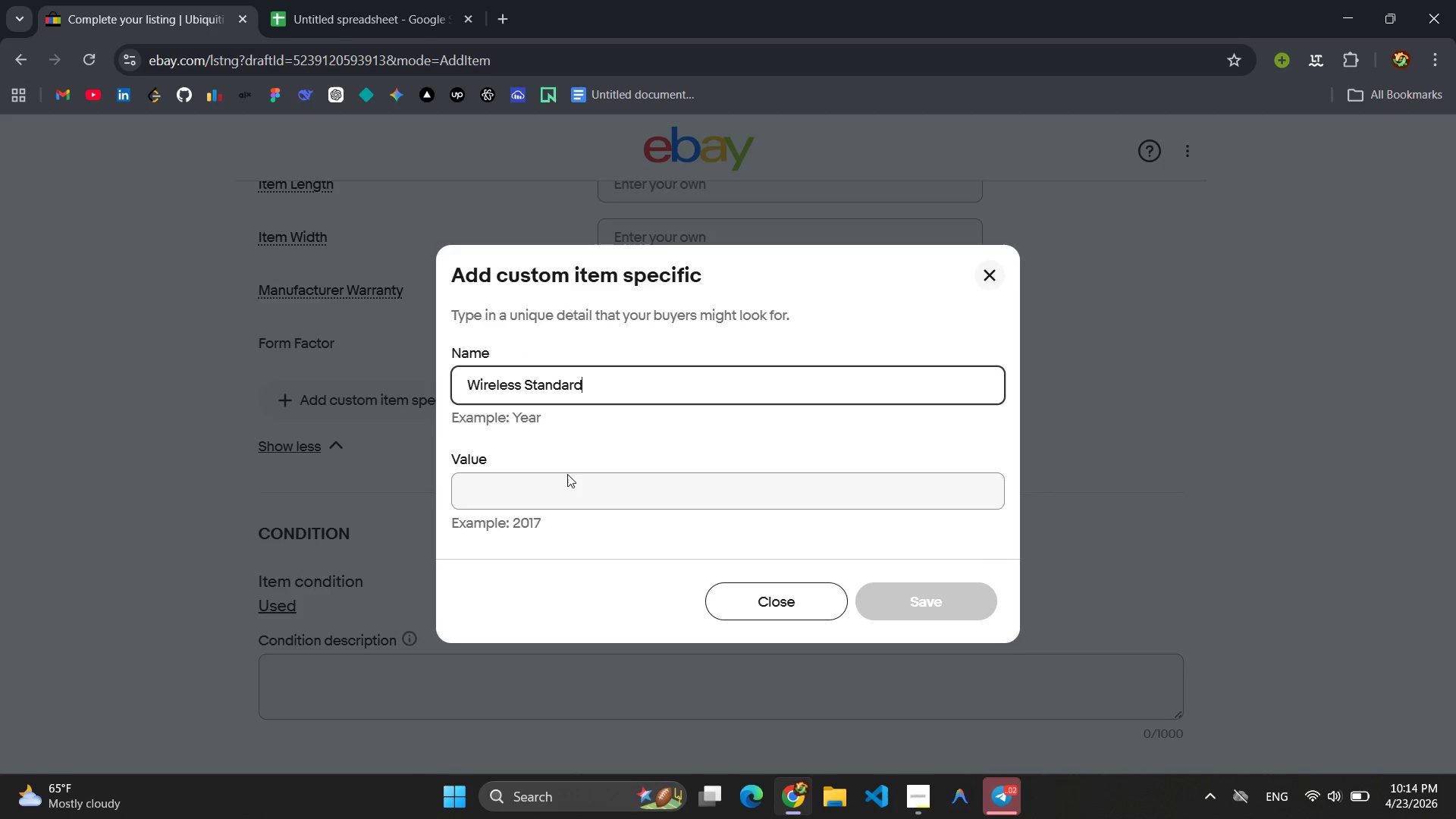 
left_click([557, 499])
 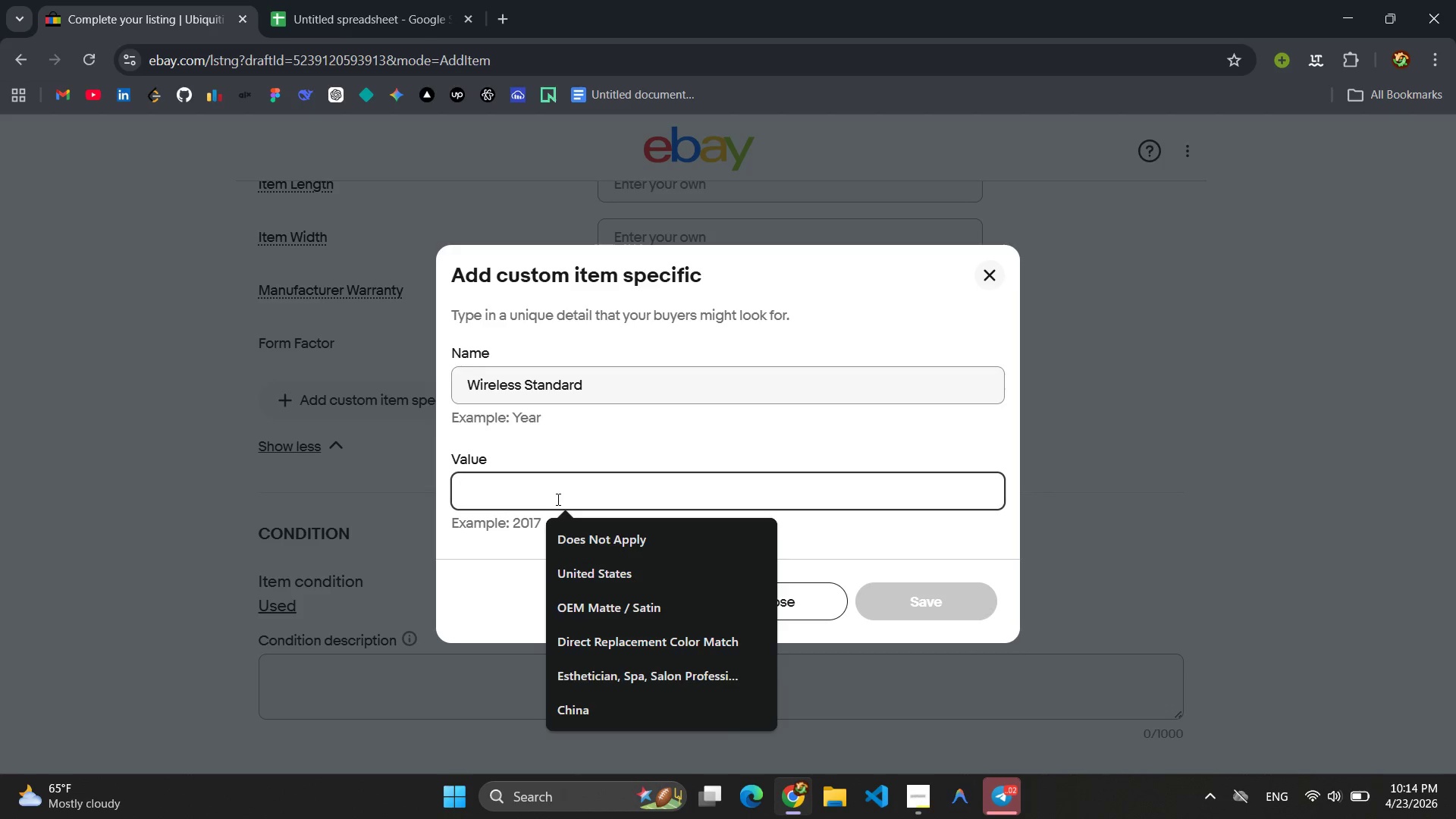 
type(WI)
key(Backspace)
type(i-Fi 5 (802.11ac))
 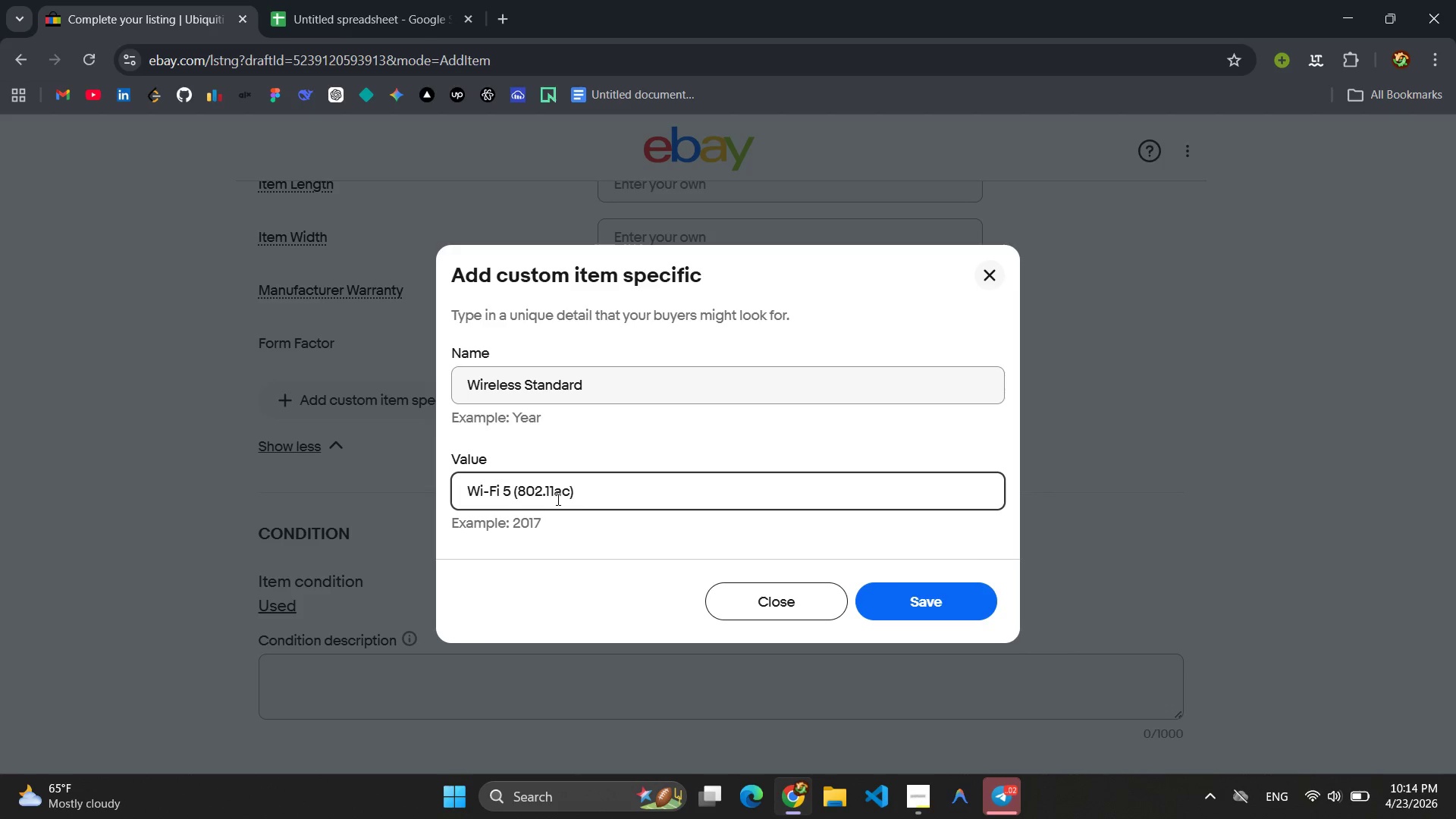 
key(Control+A)
 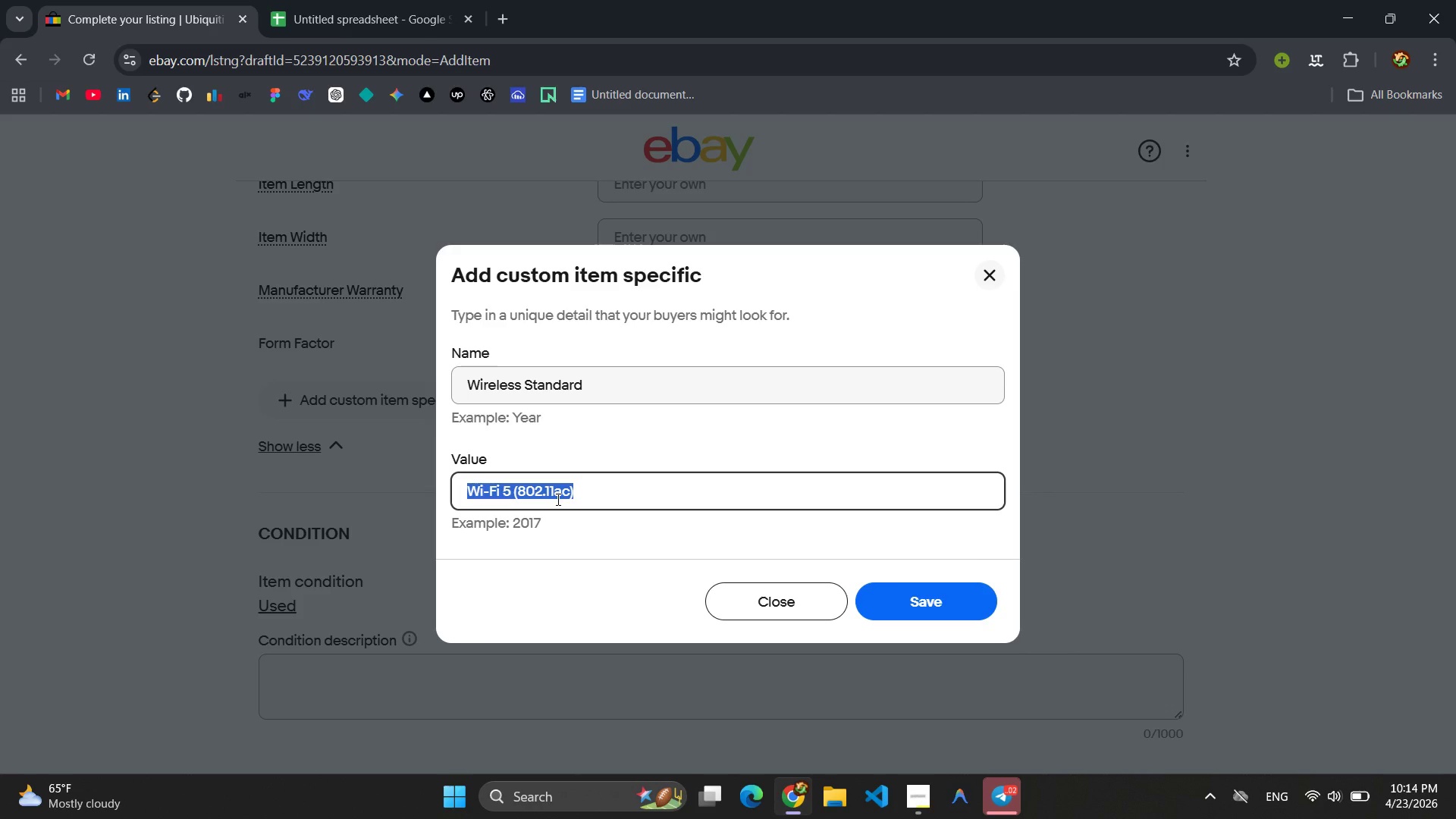 
key(Control+C)
 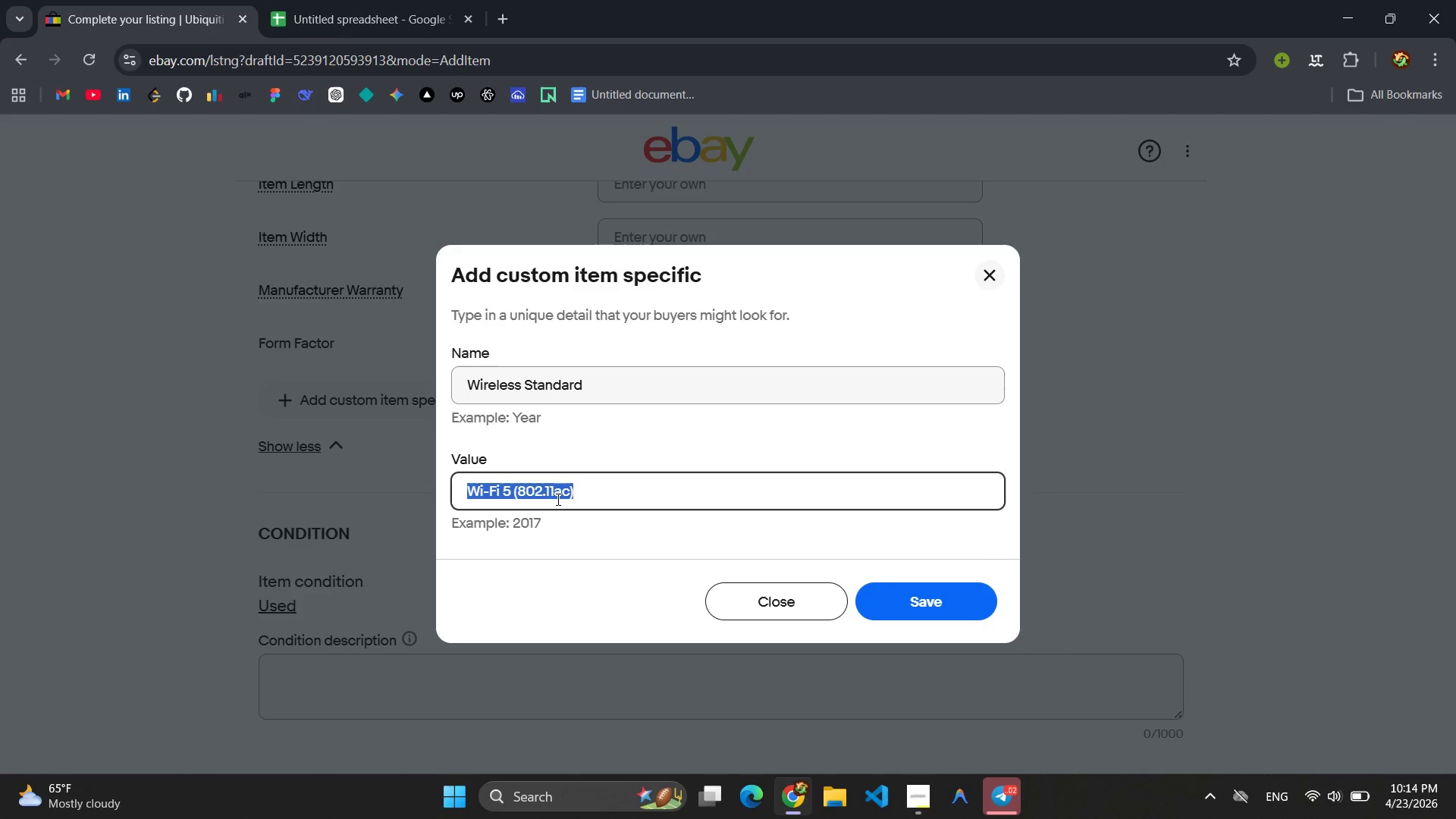 
key(Enter)
 